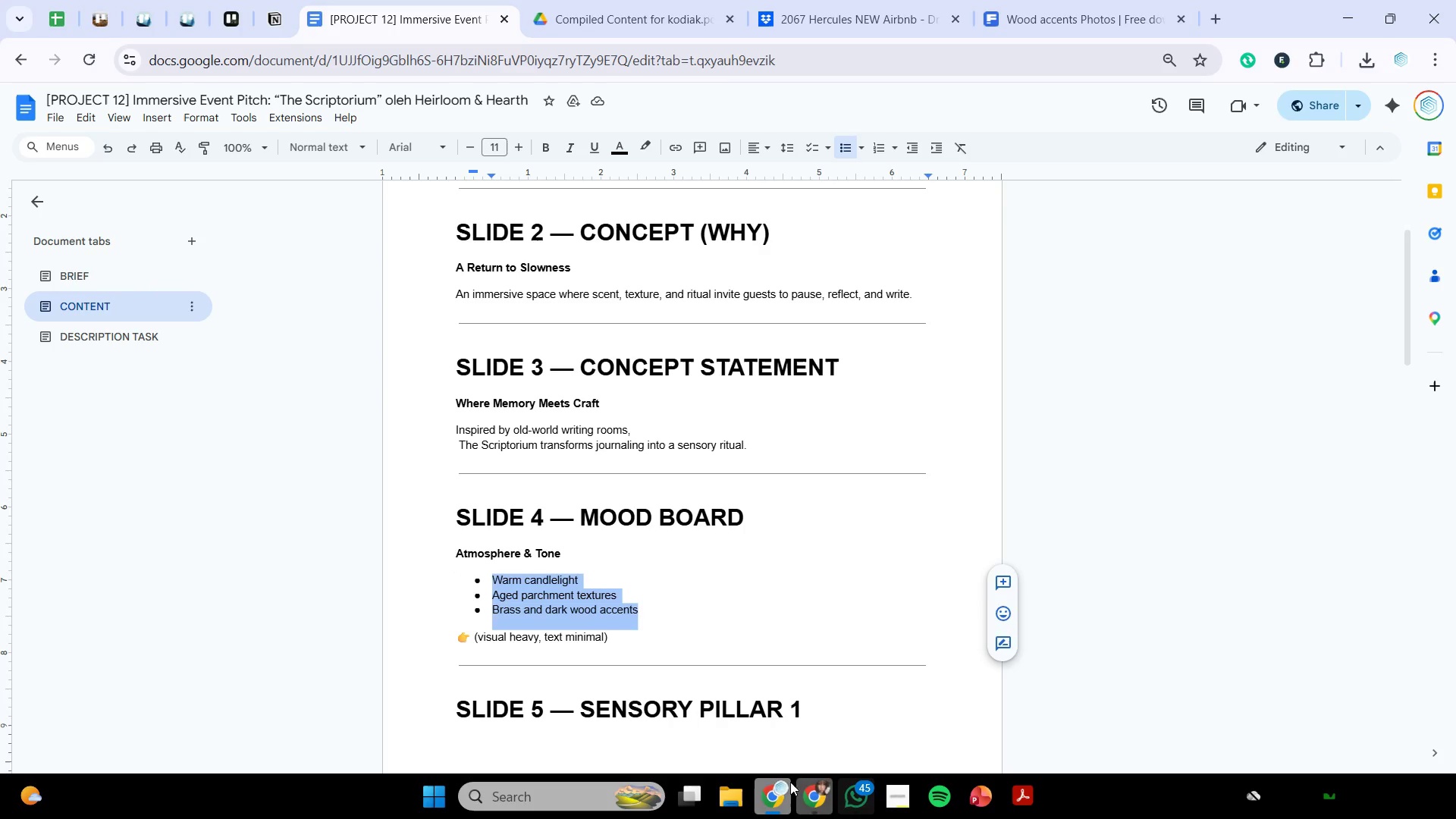 
left_click([777, 787])
 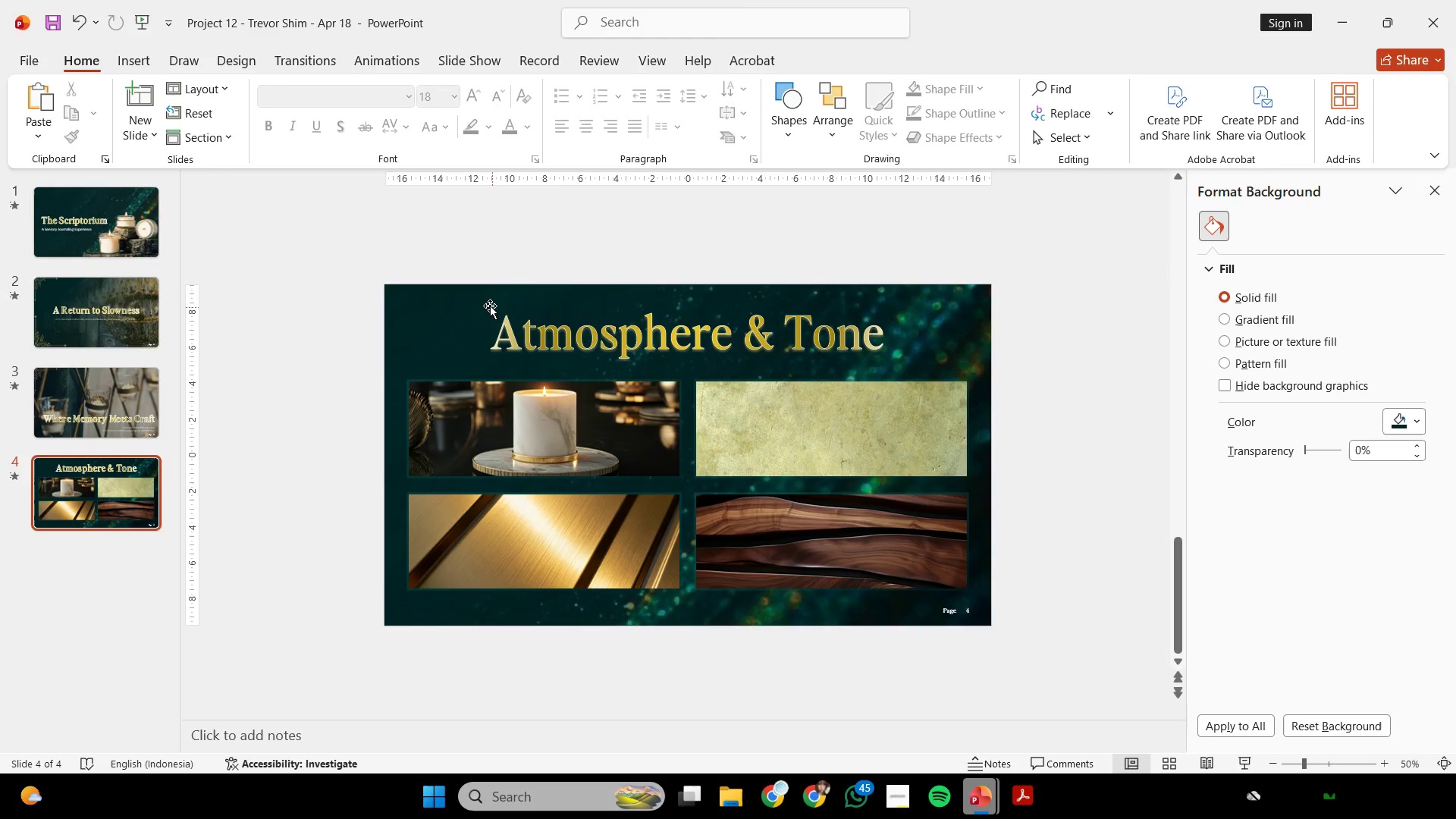 
scroll: coordinate [561, 286], scroll_direction: up, amount: 1.0
 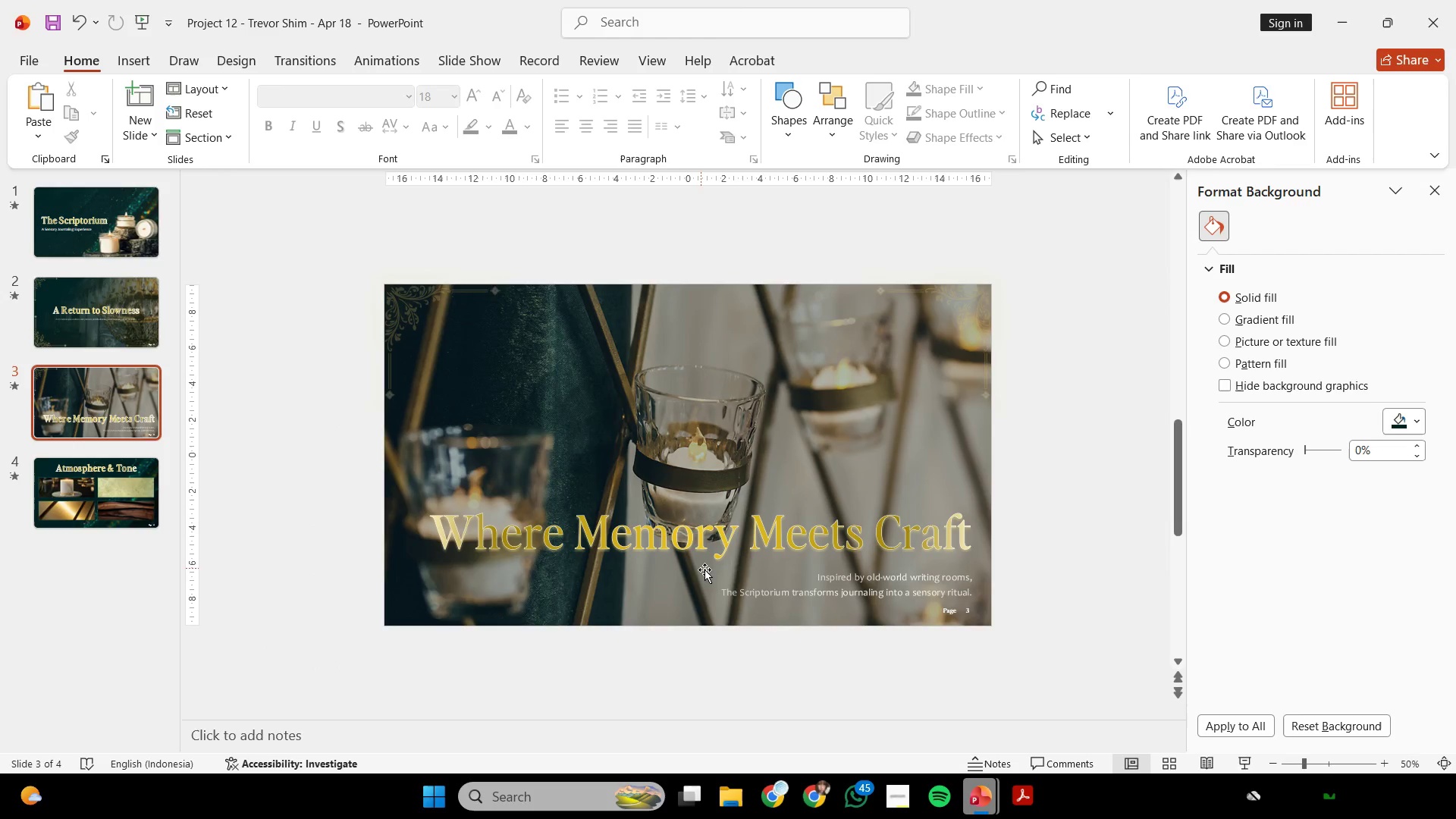 
left_click([771, 588])
 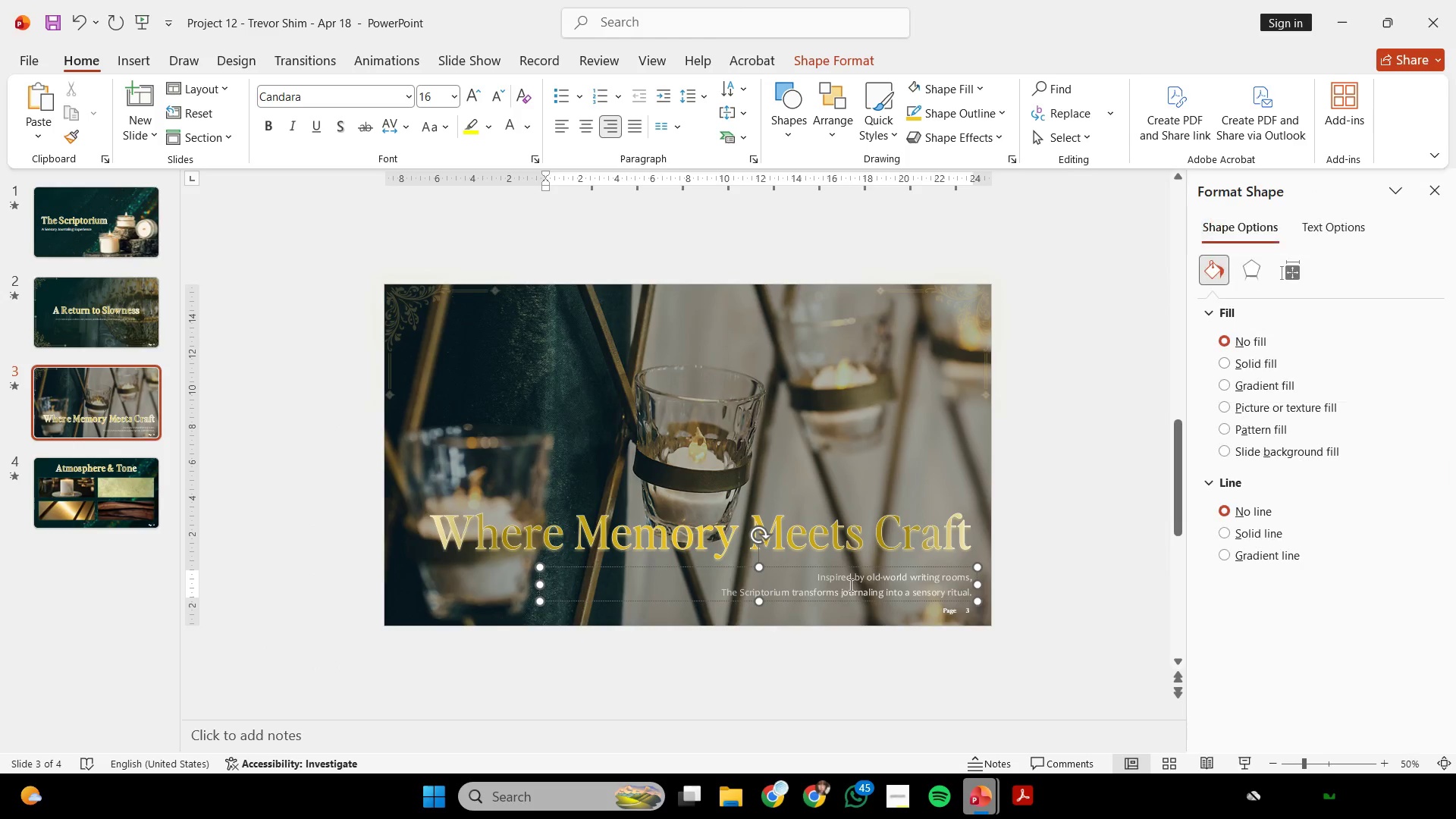 
hold_key(key=ControlLeft, duration=1.22)
hold_key(key=ShiftLeft, duration=1.16)
left_click_drag(start_coordinate=[868, 567], to_coordinate=[867, 626])
 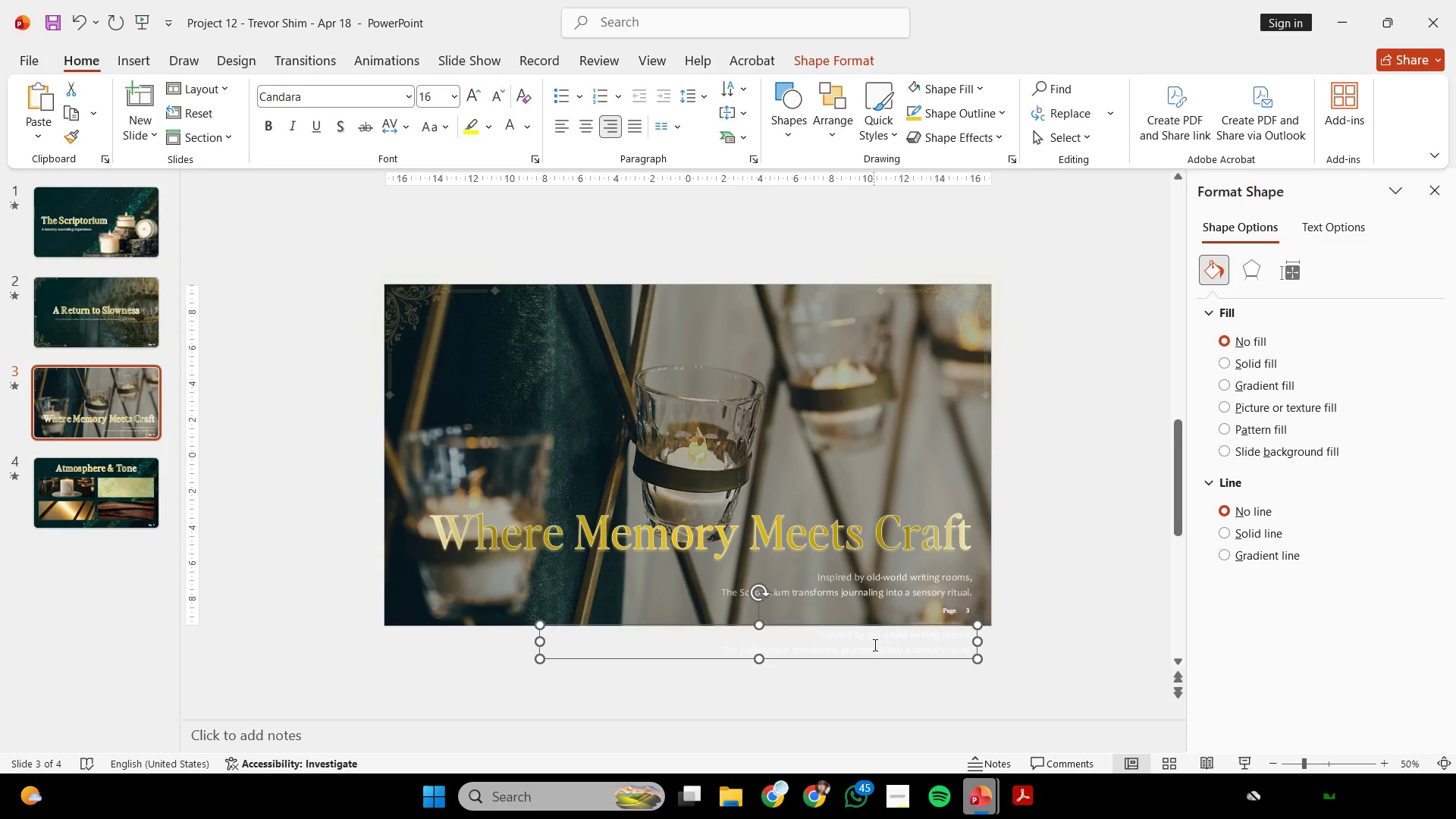 
left_click([874, 645])
 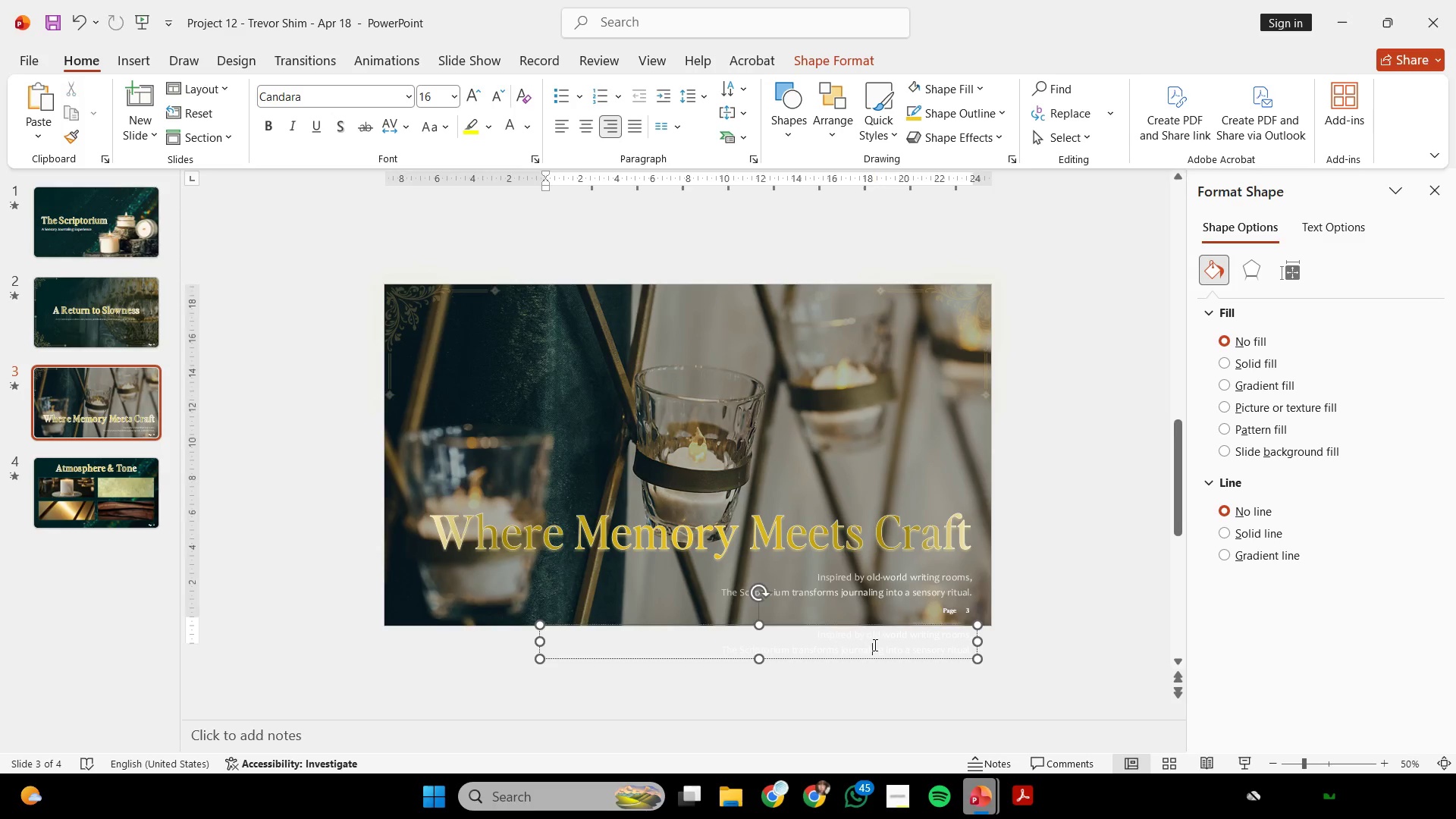 
key(Control+ControlLeft)
 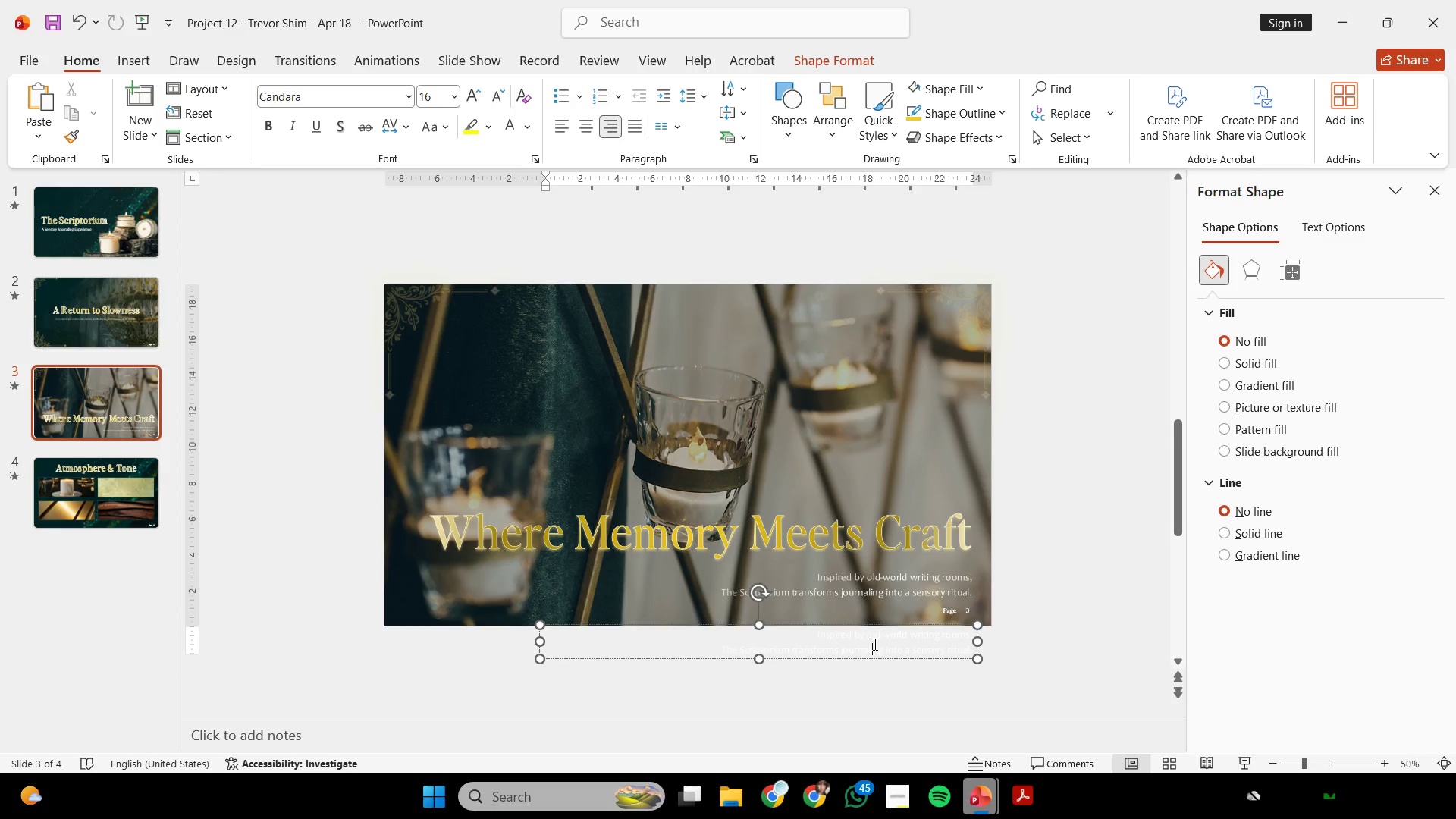 
key(Control+A)
 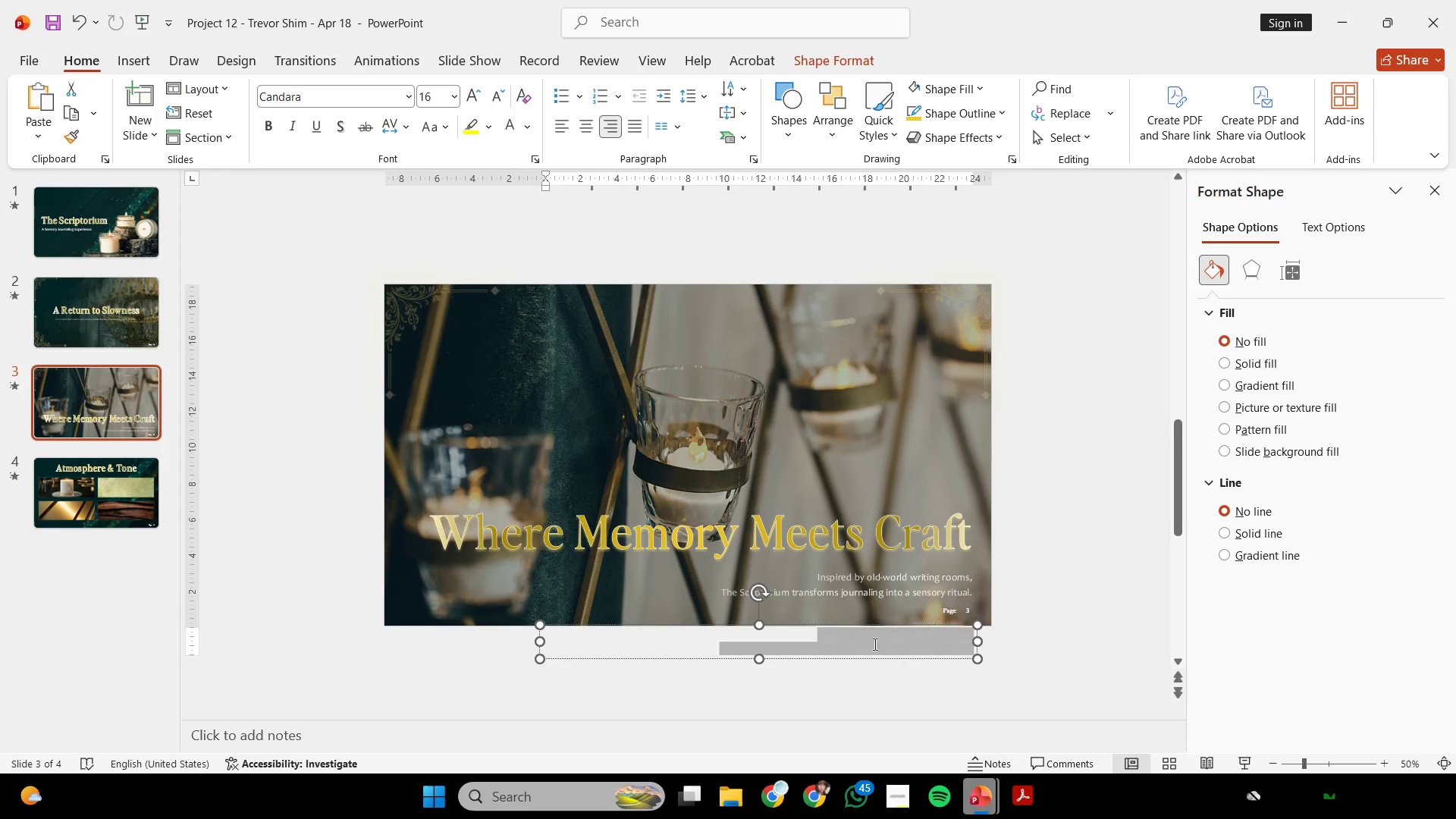 
right_click([874, 644])
 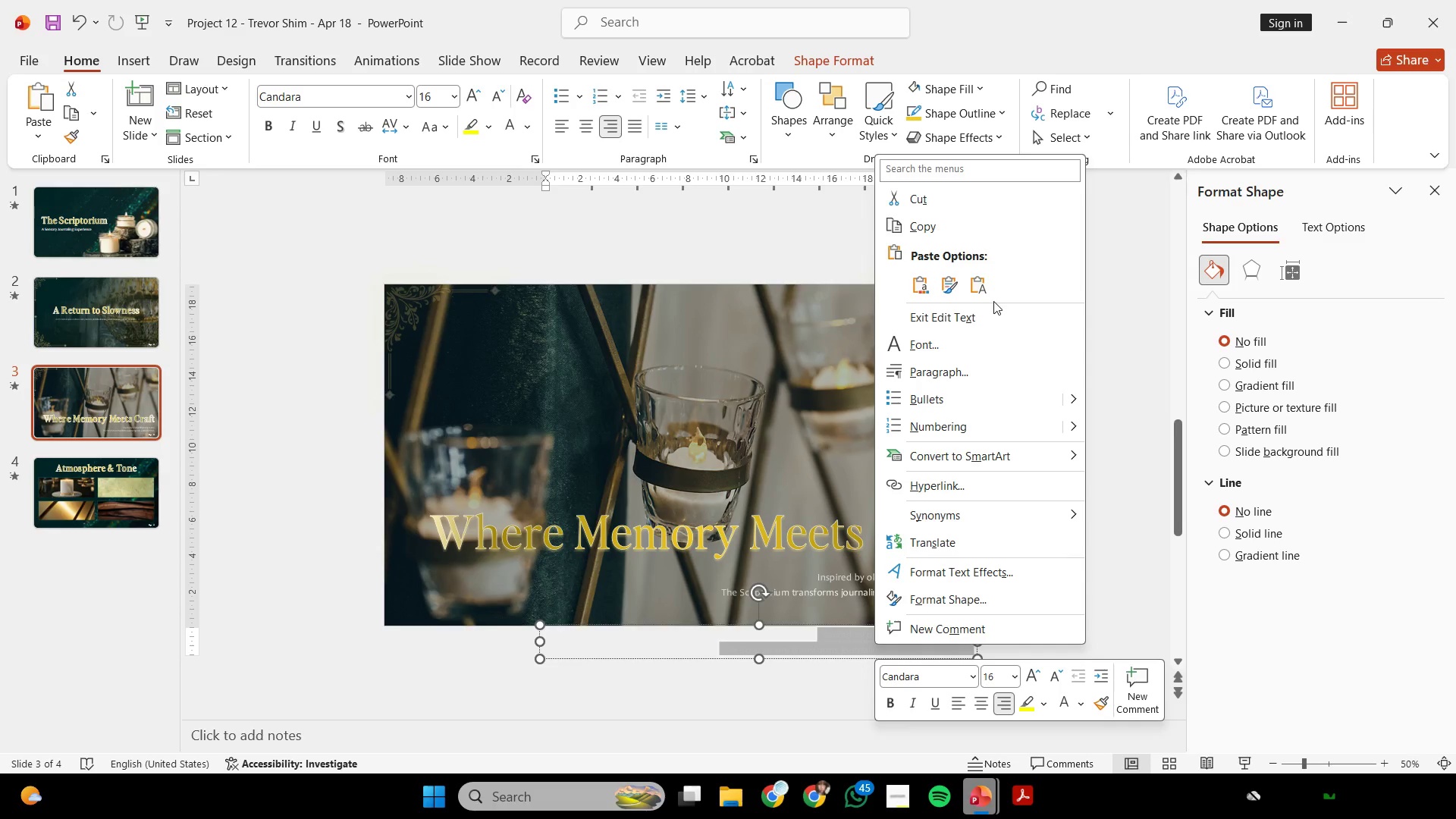 
left_click([990, 280])
 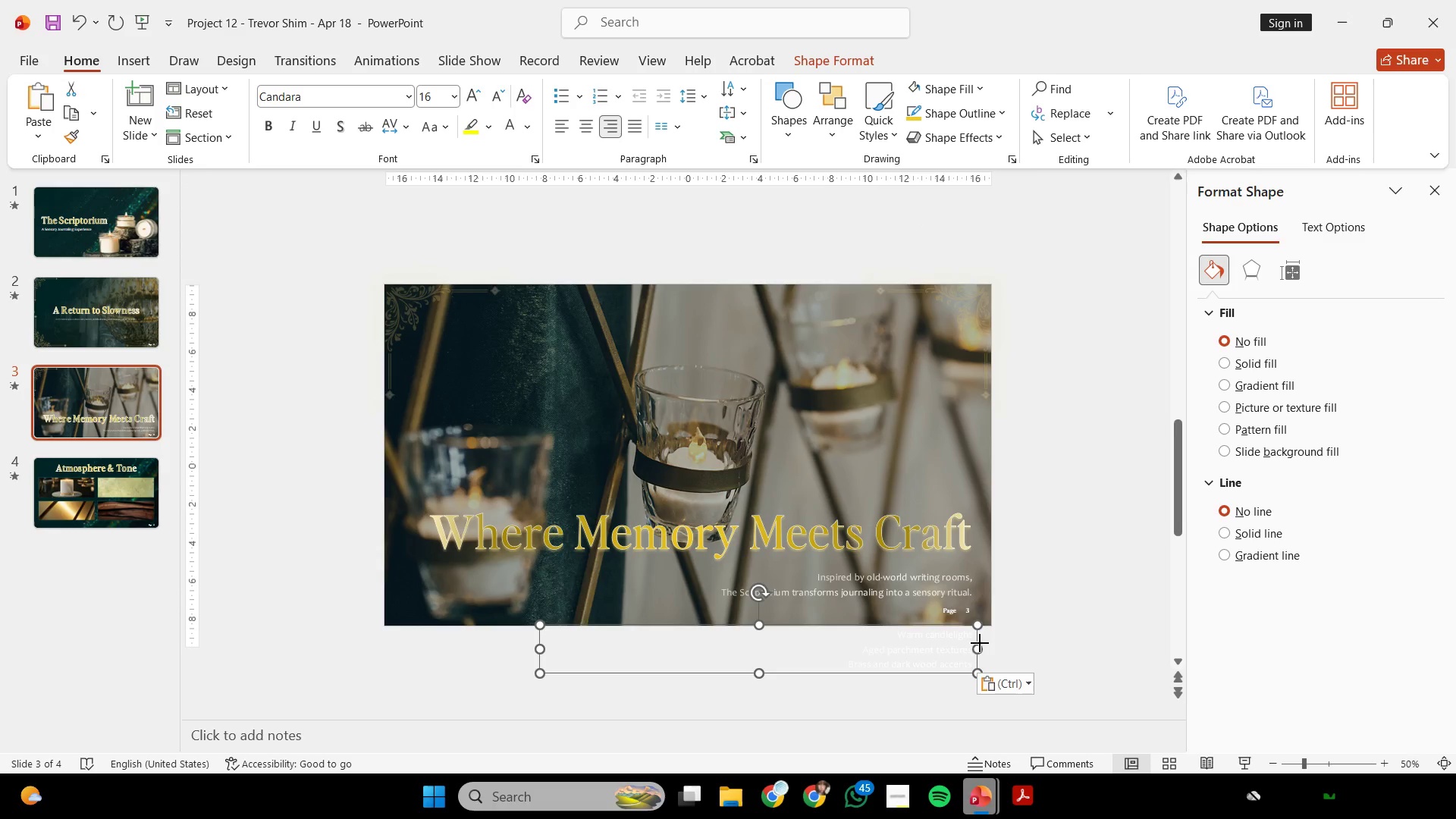 
double_click([976, 638])
 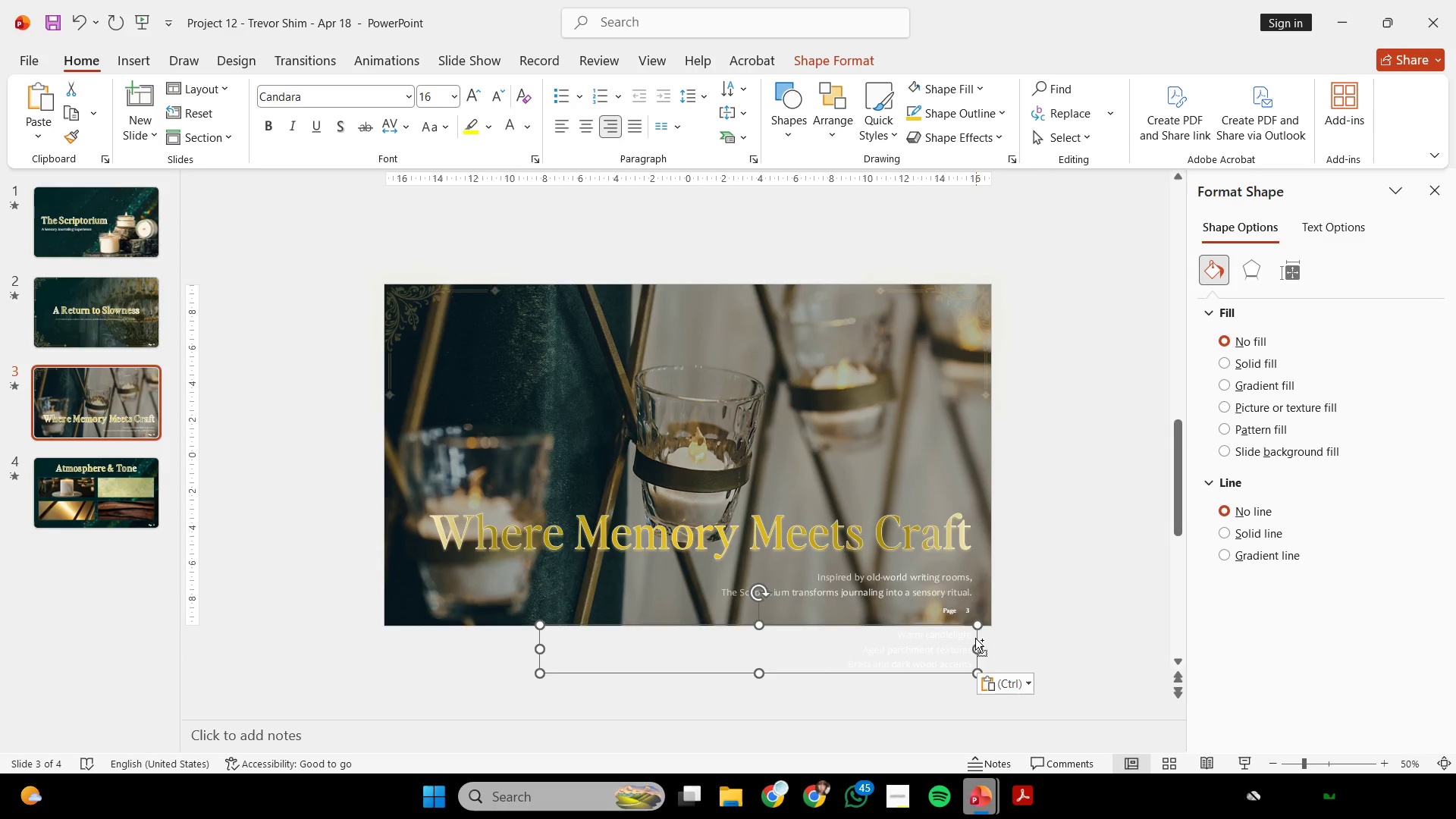 
key(Control+C)
 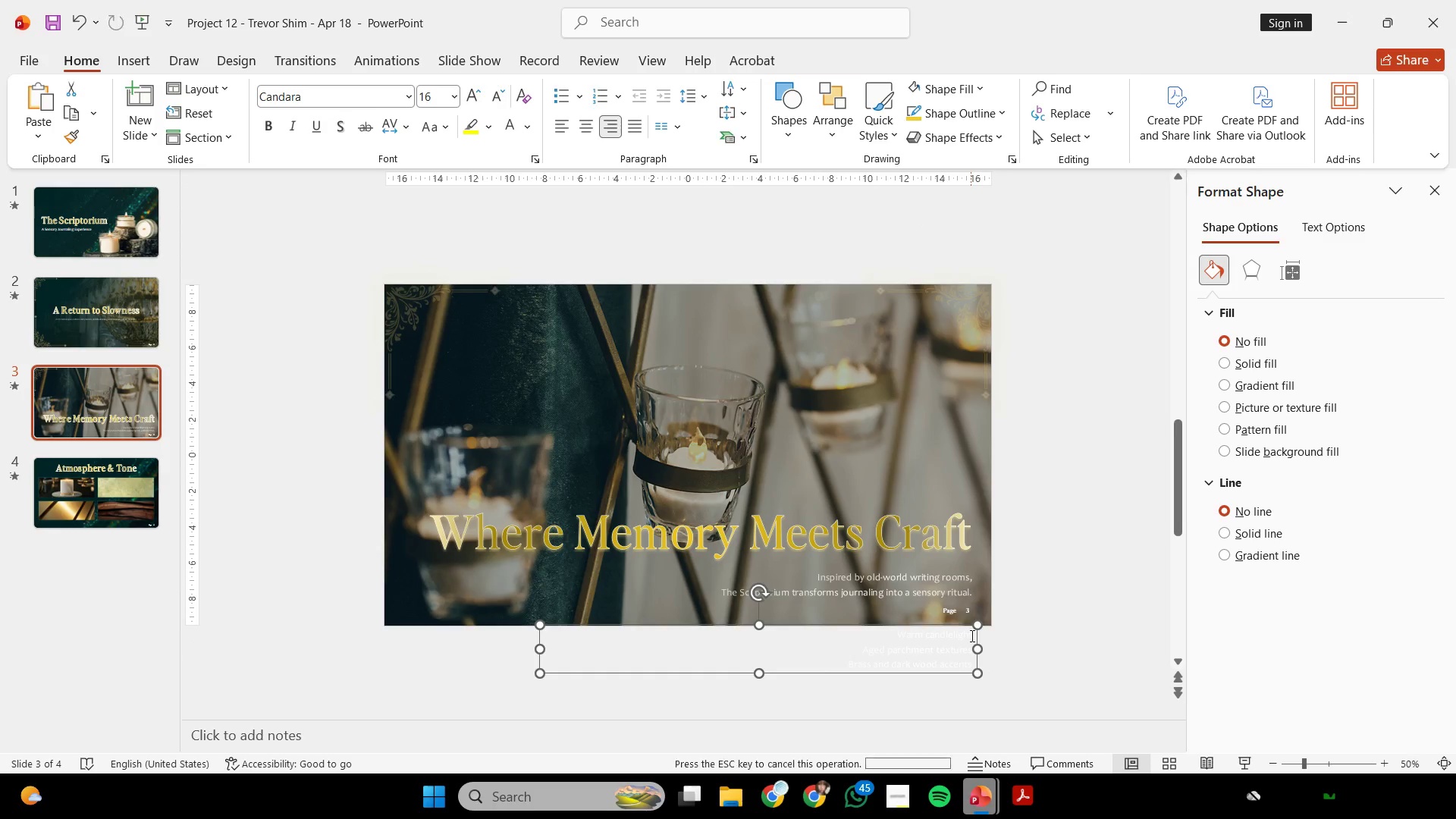 
key(Backspace)
 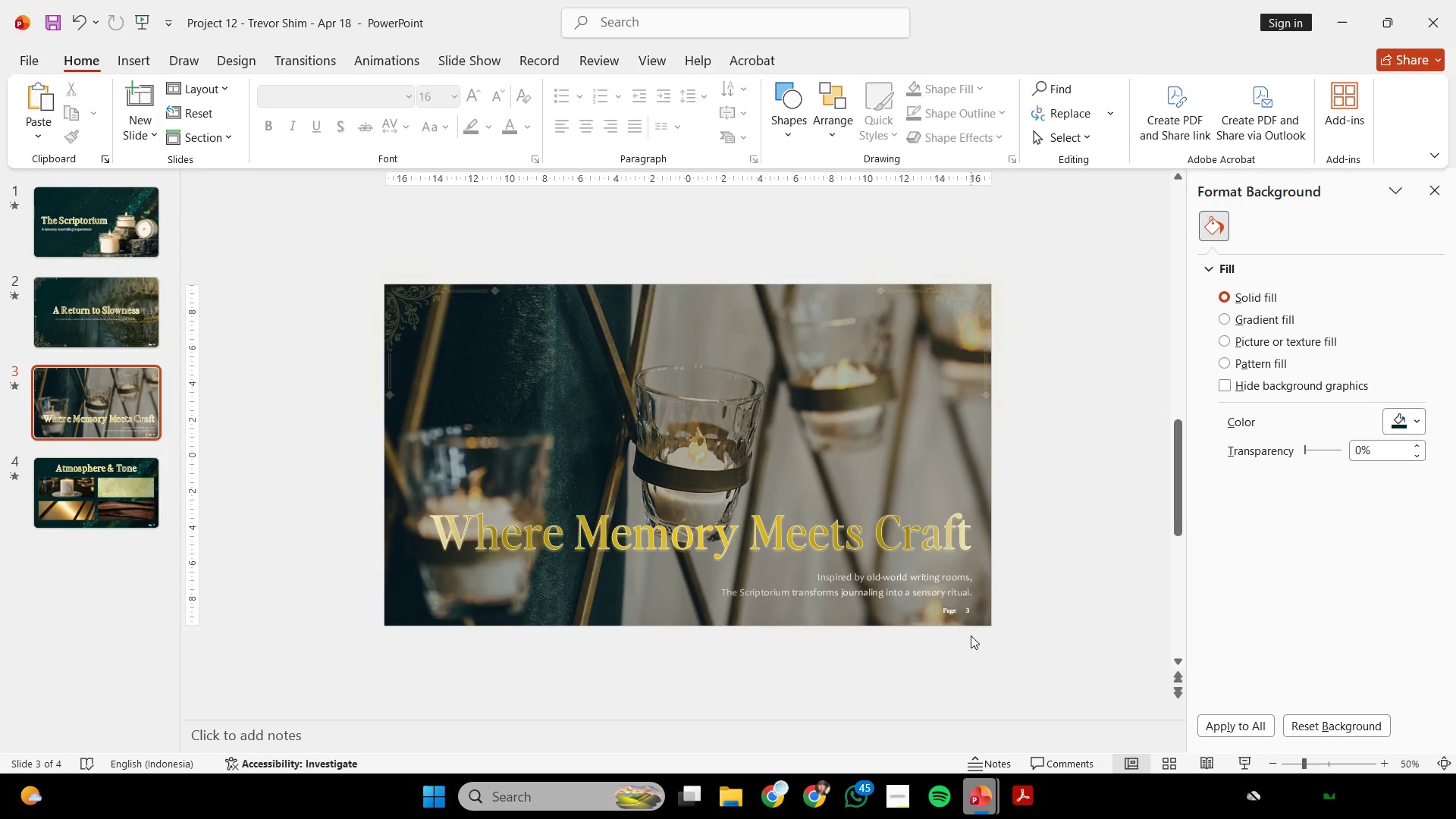 
scroll: coordinate [963, 621], scroll_direction: down, amount: 1.0
 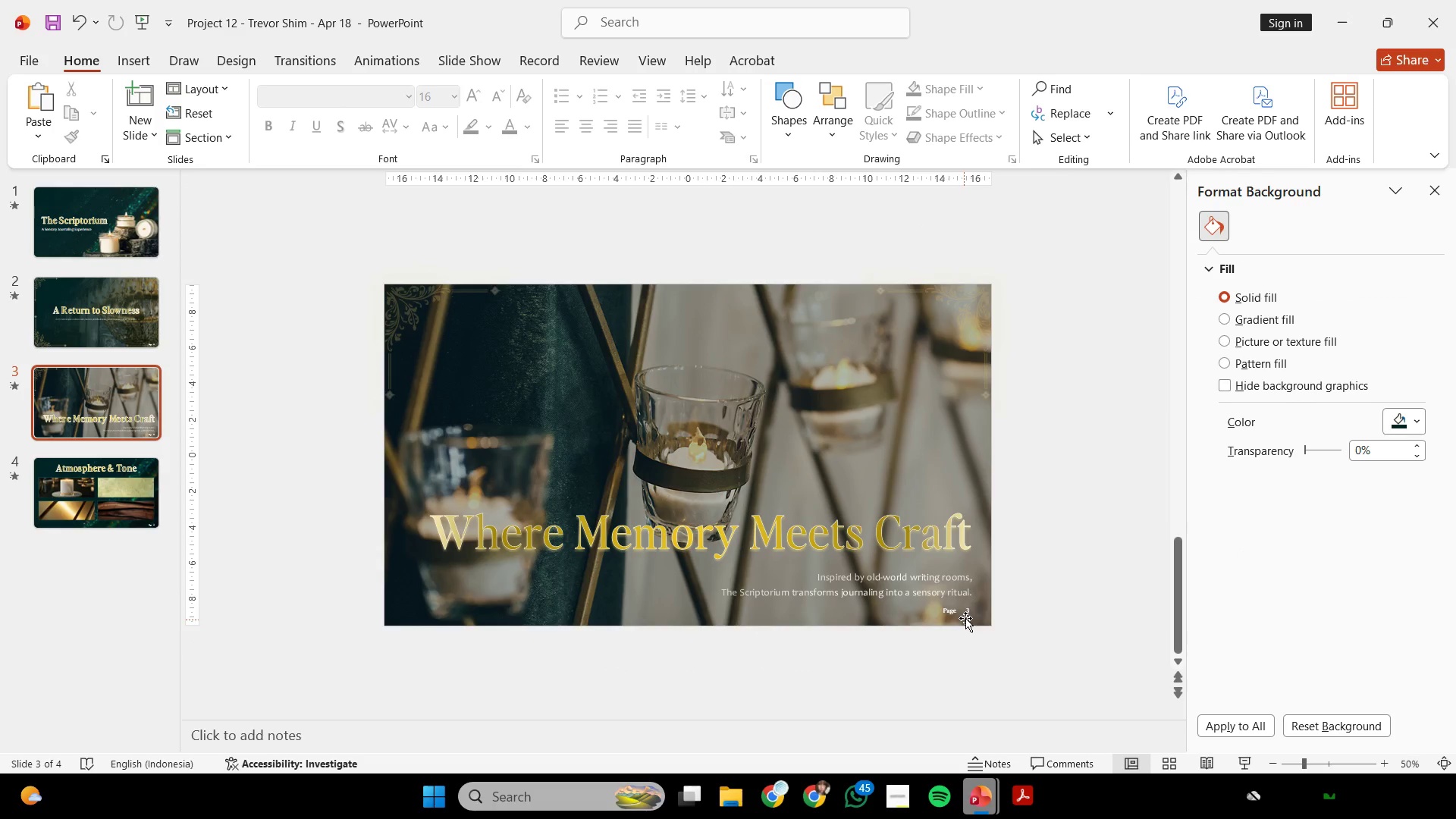 
key(Control+V)
 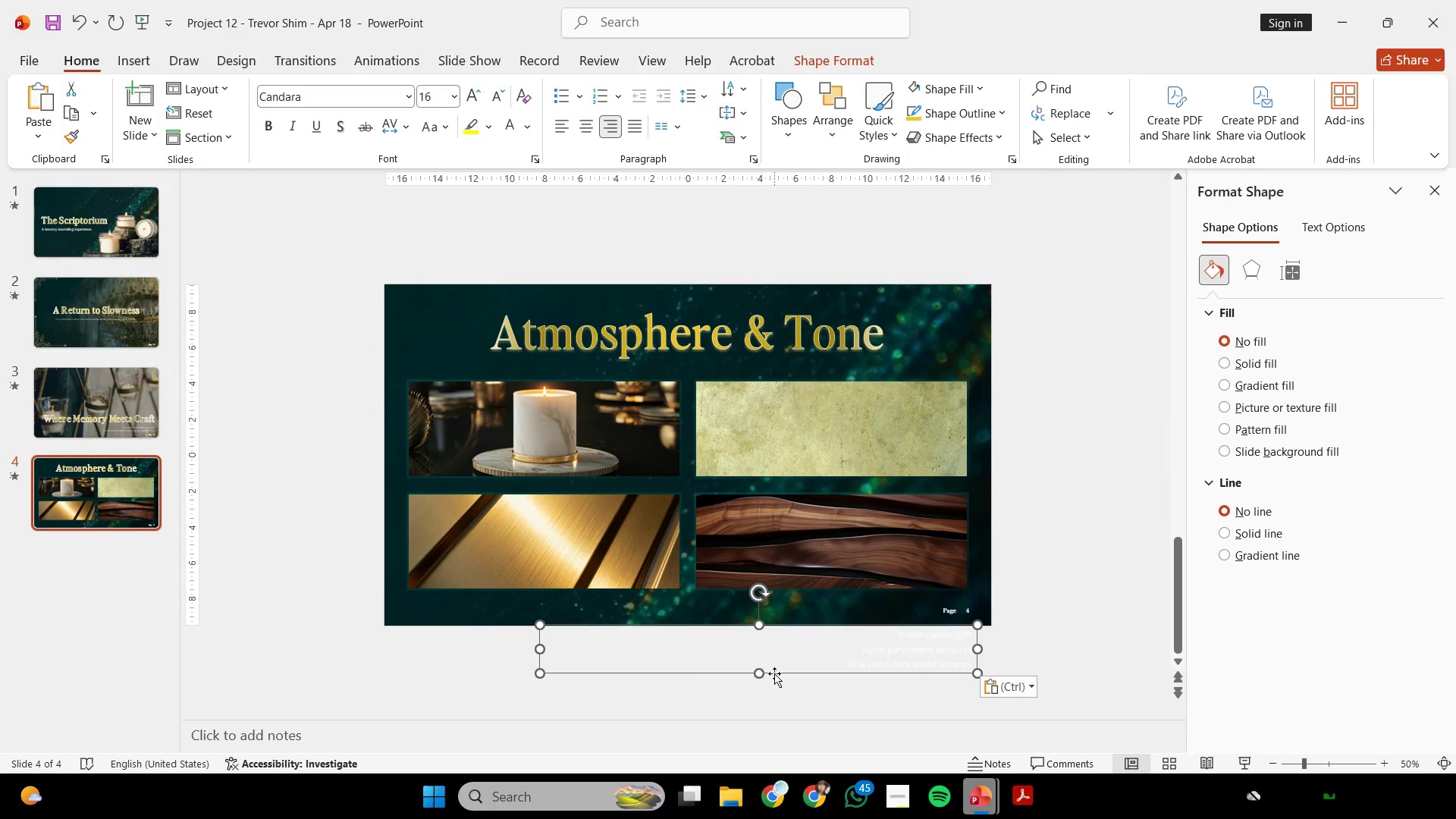 
left_click_drag(start_coordinate=[787, 675], to_coordinate=[733, 469])
 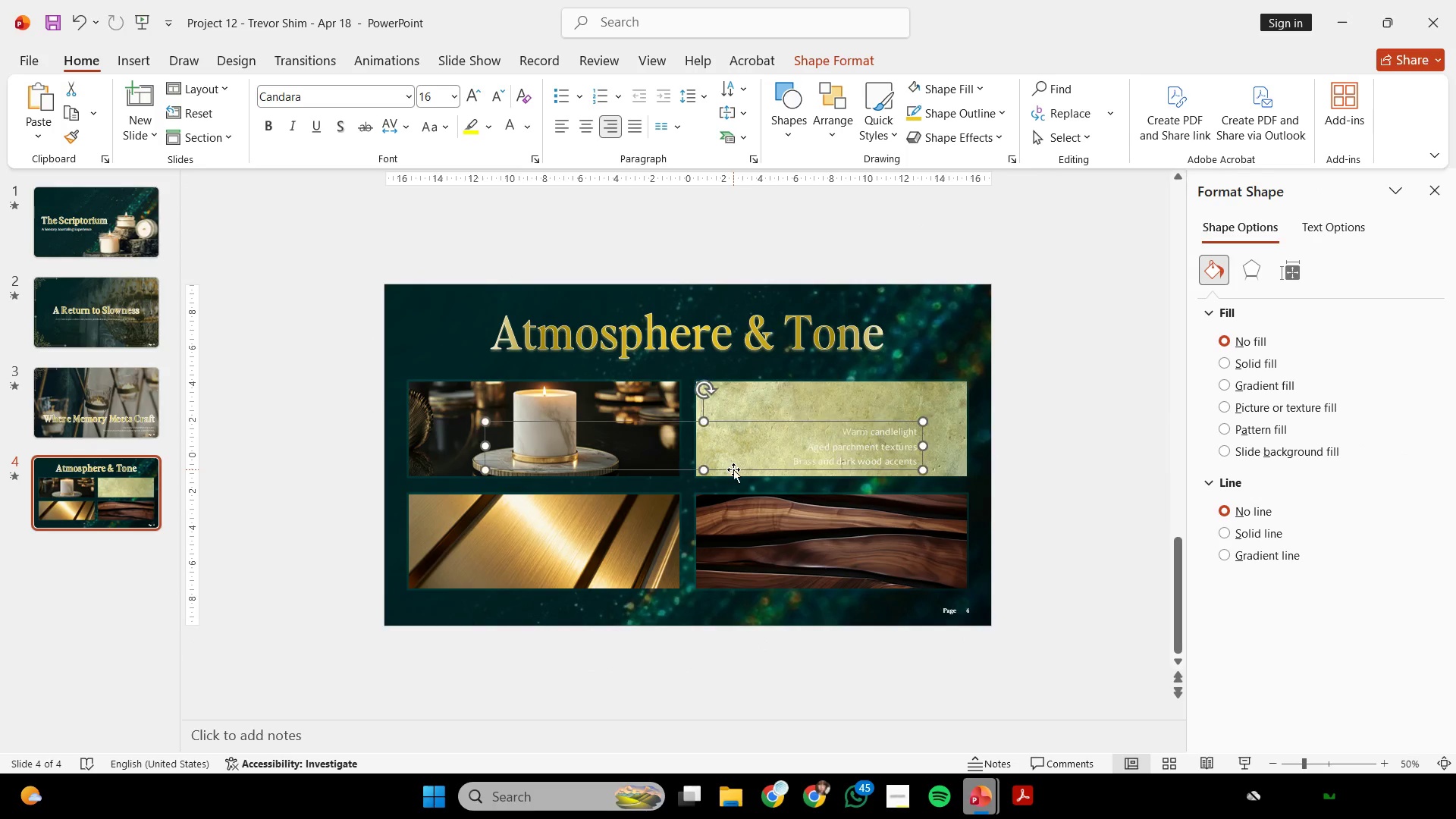 
hold_key(key=ControlLeft, duration=0.33)
scroll: coordinate [783, 465], scroll_direction: up, amount: 2.0
 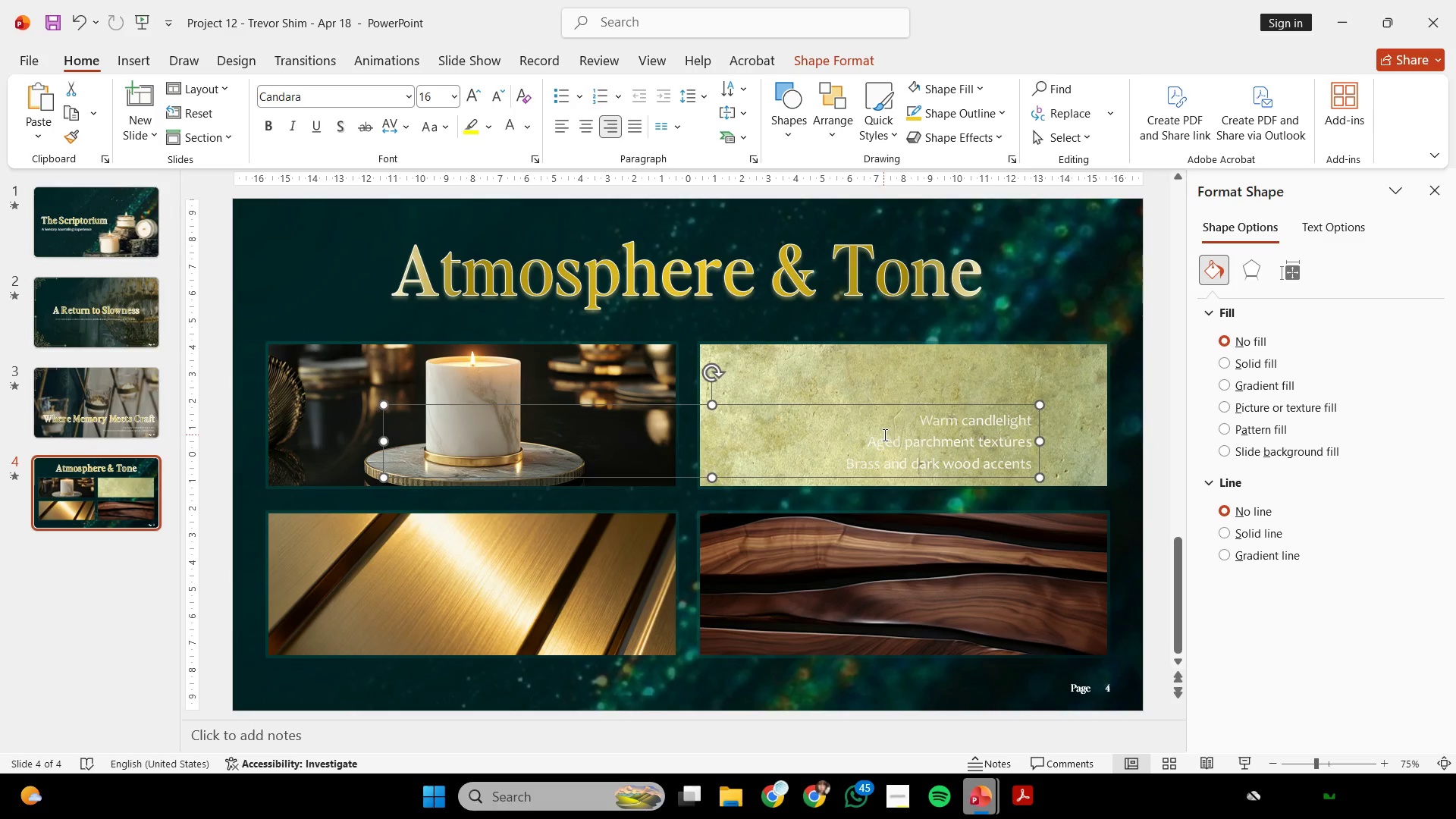 
left_click_drag(start_coordinate=[866, 429], to_coordinate=[1112, 494])
 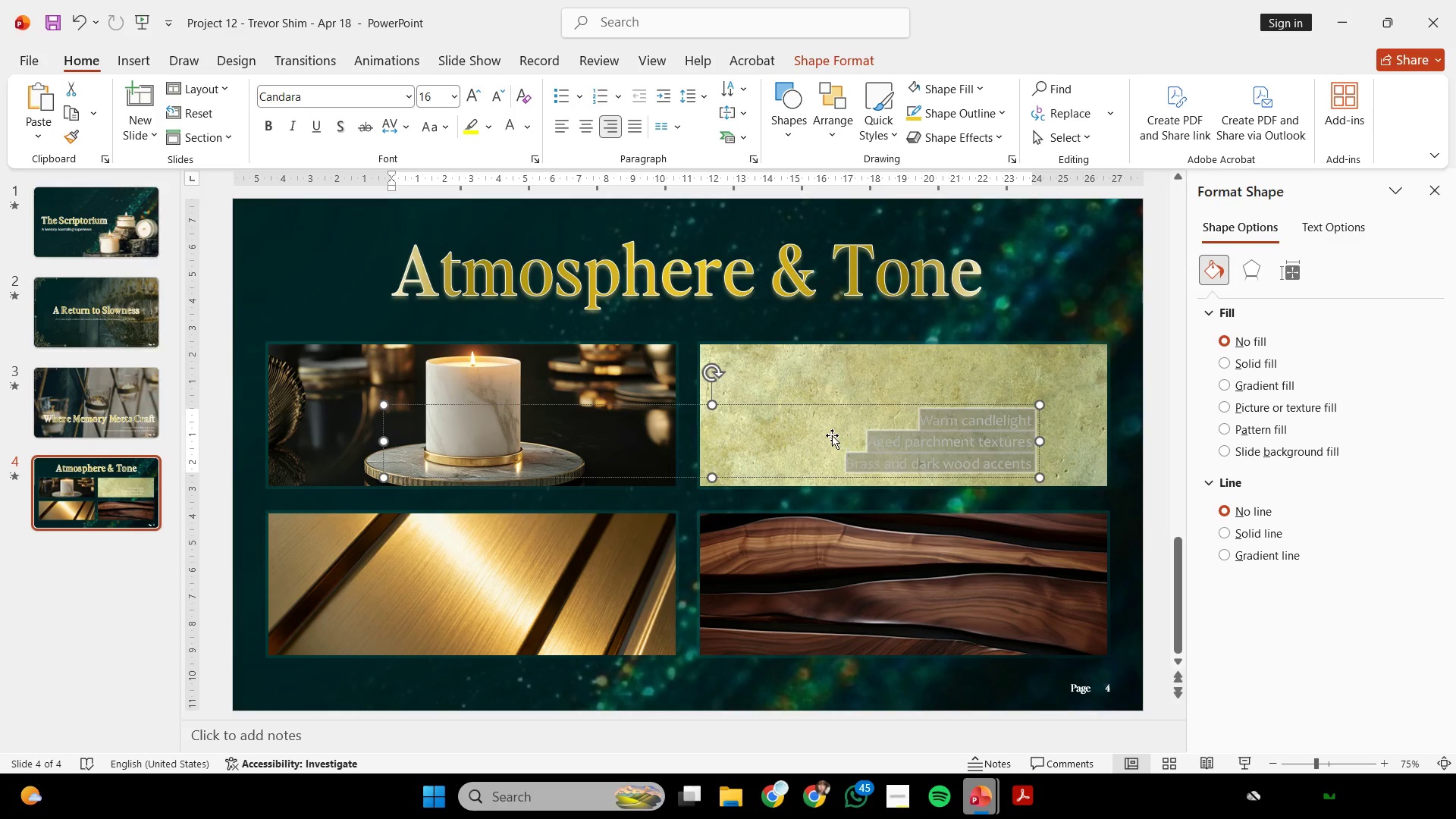 
left_click([832, 435])
 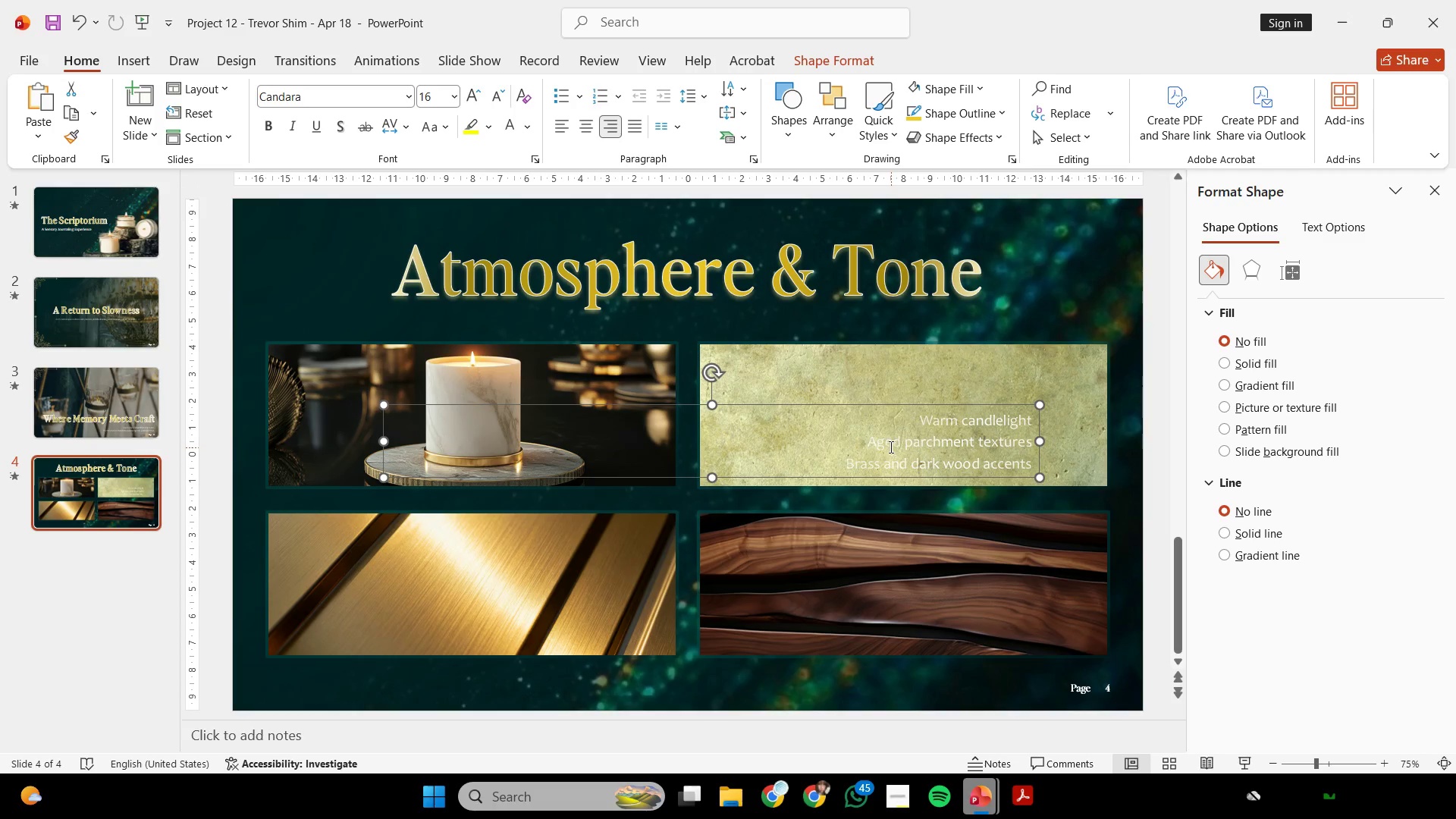 
left_click_drag(start_coordinate=[883, 441], to_coordinate=[1050, 501])
 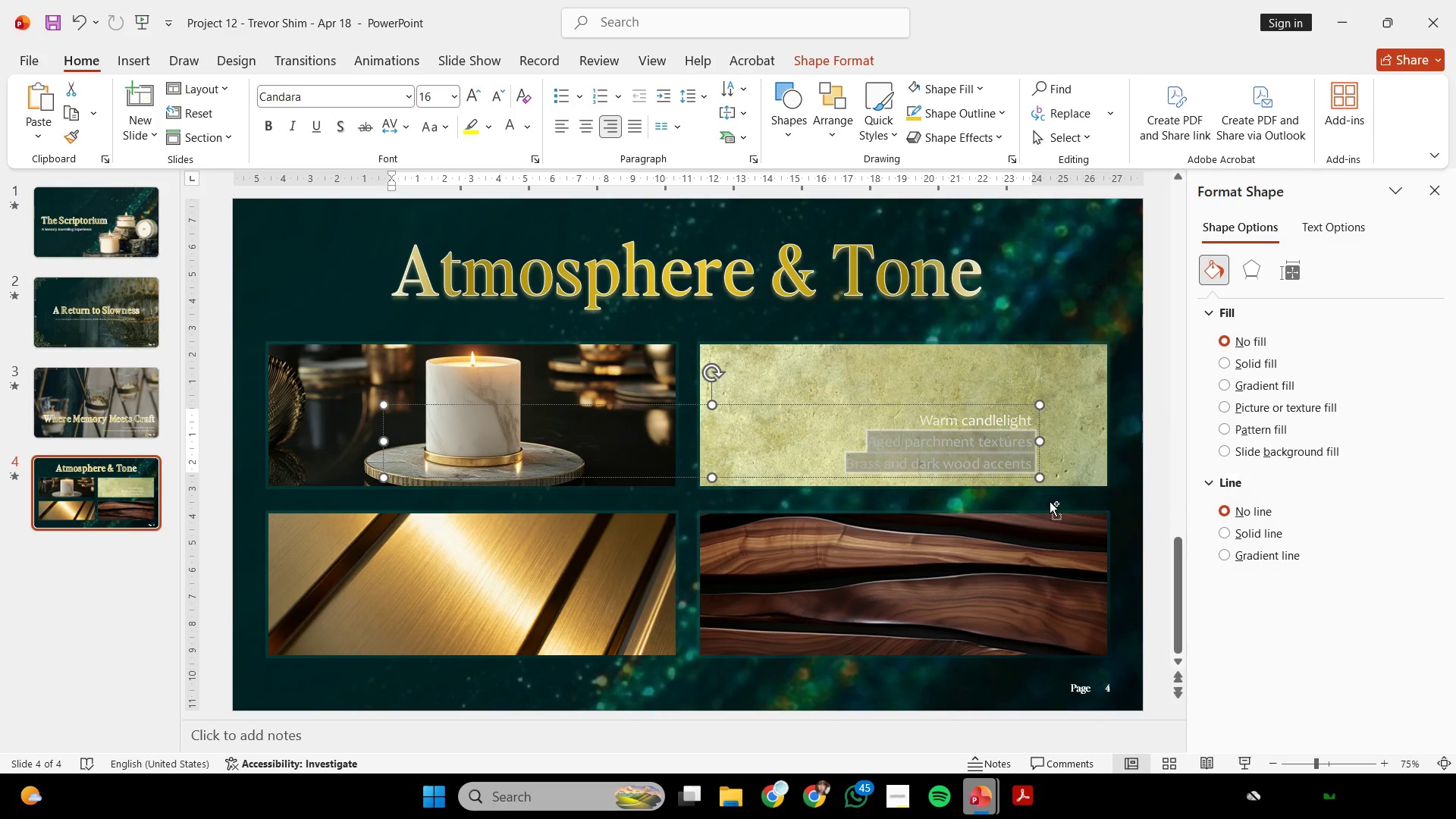 
key(Control+C)
 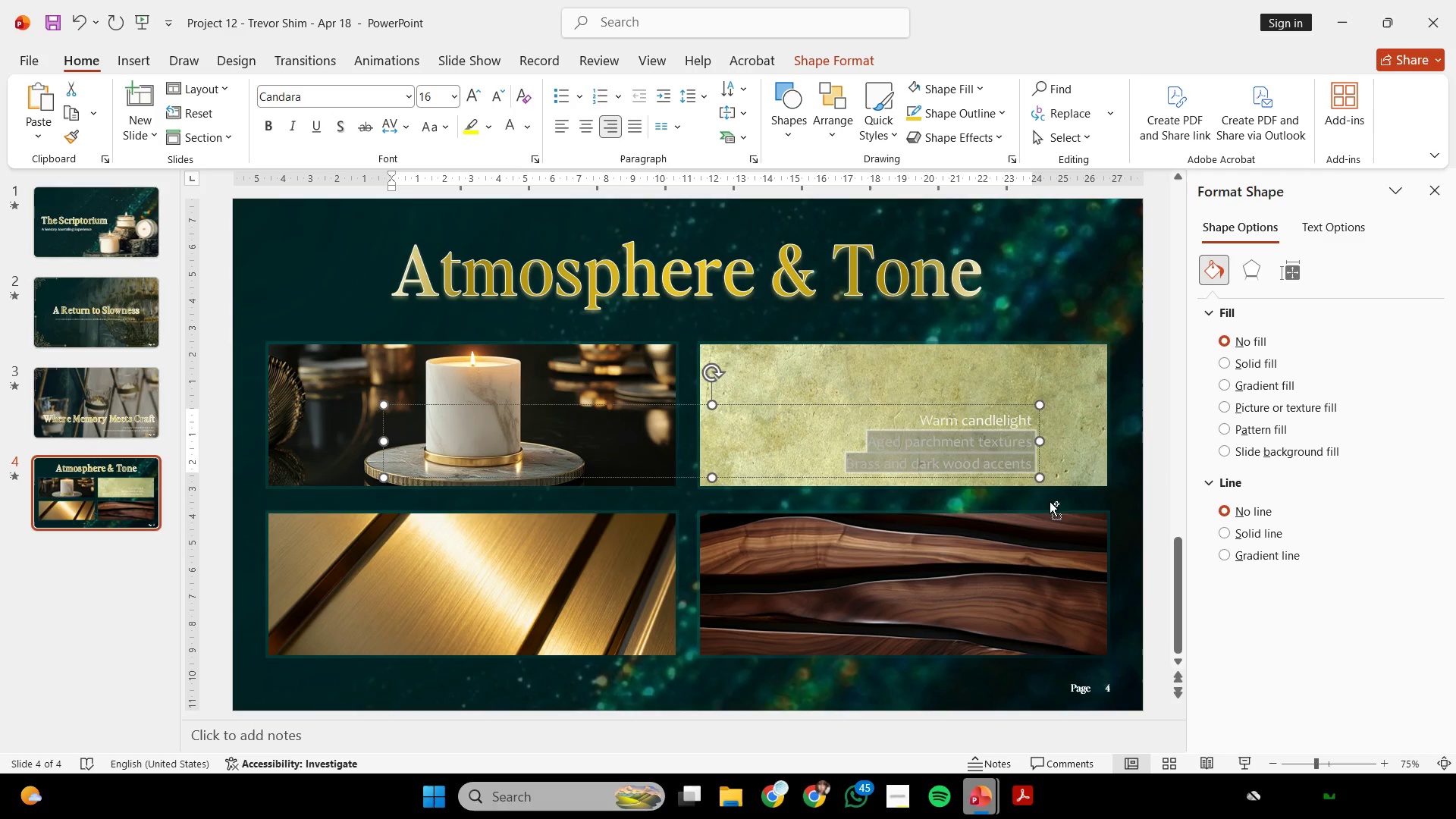 
key(Control+C)
 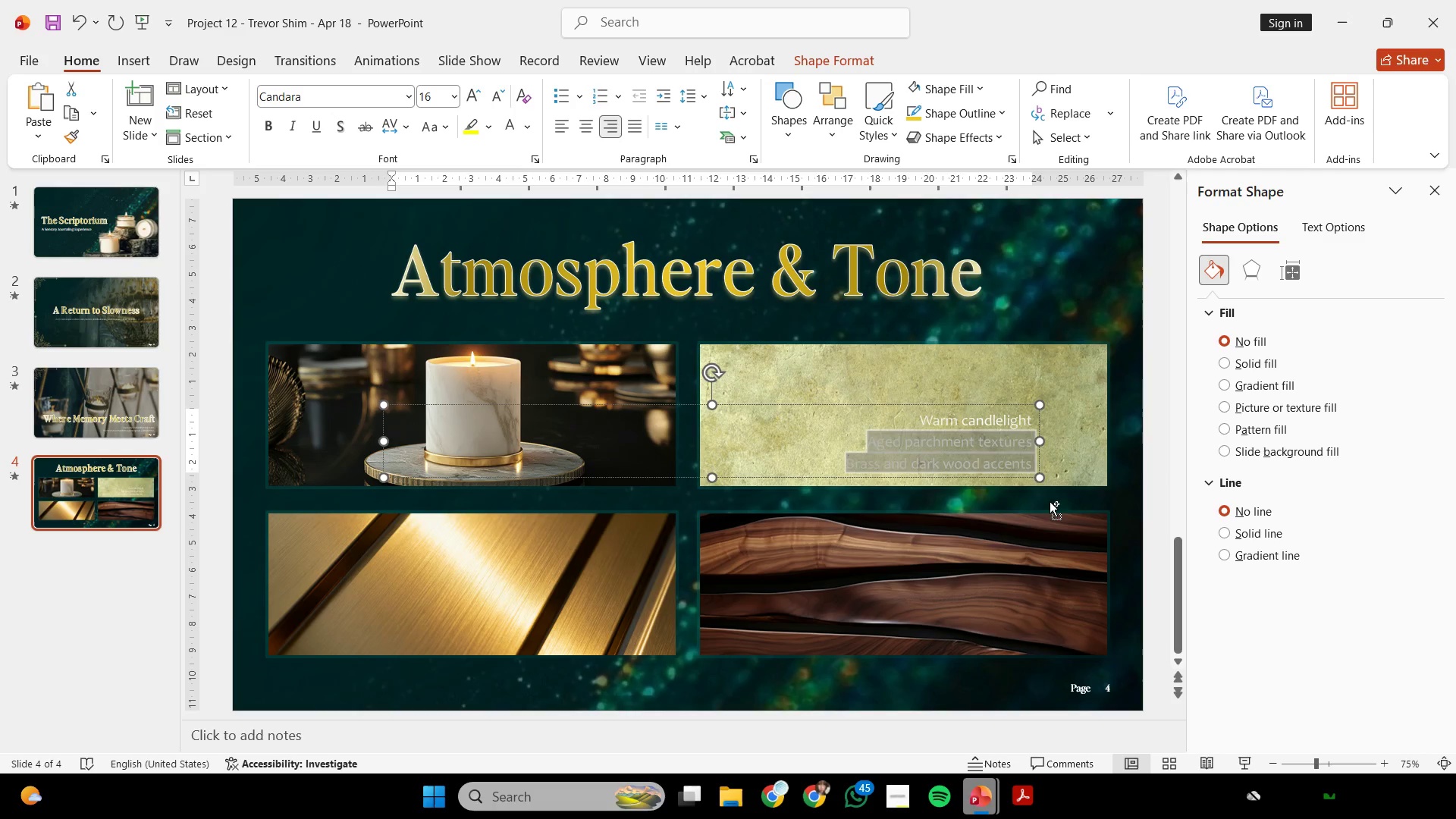 
key(Backspace)
 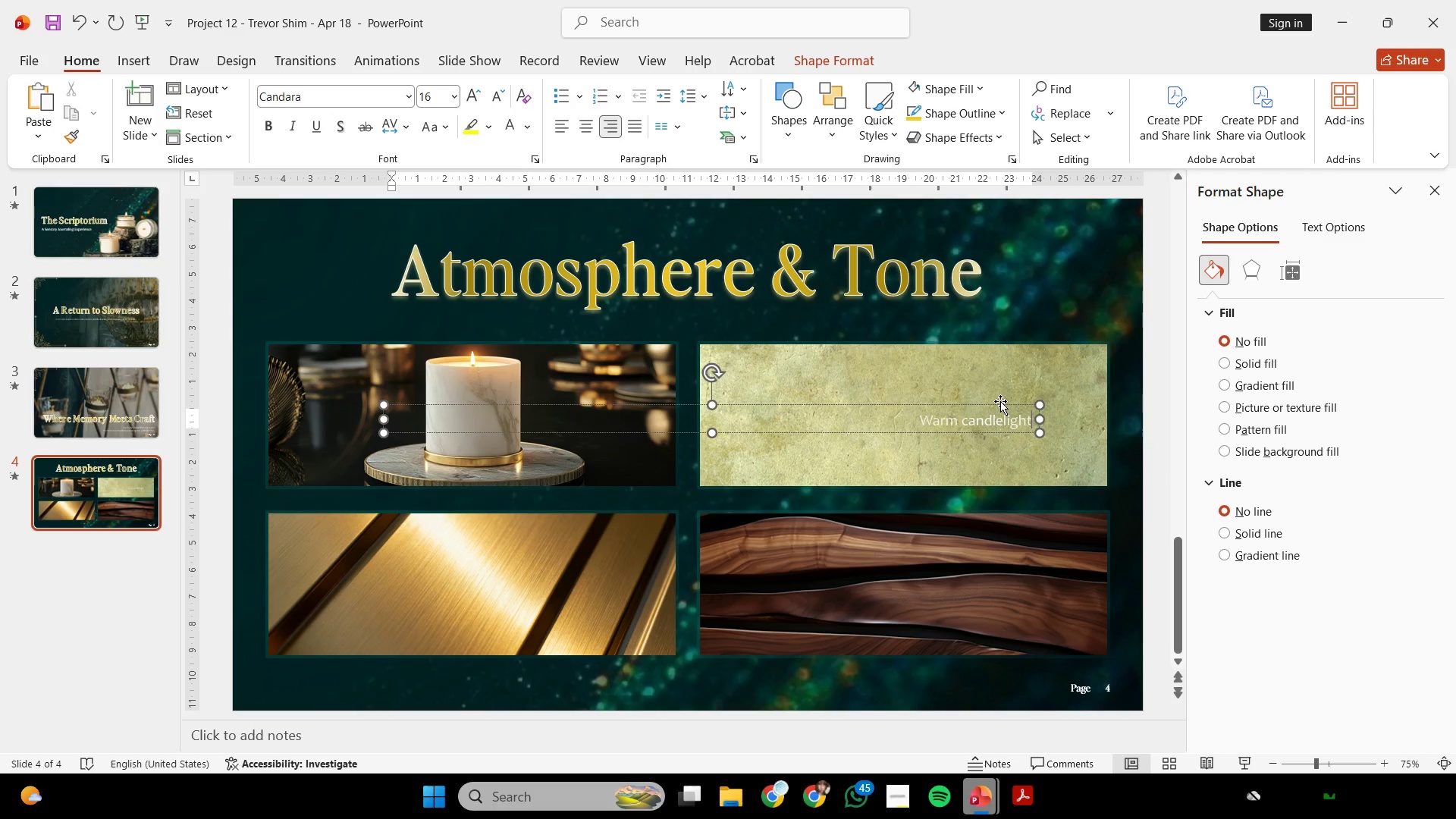 
left_click([999, 403])
 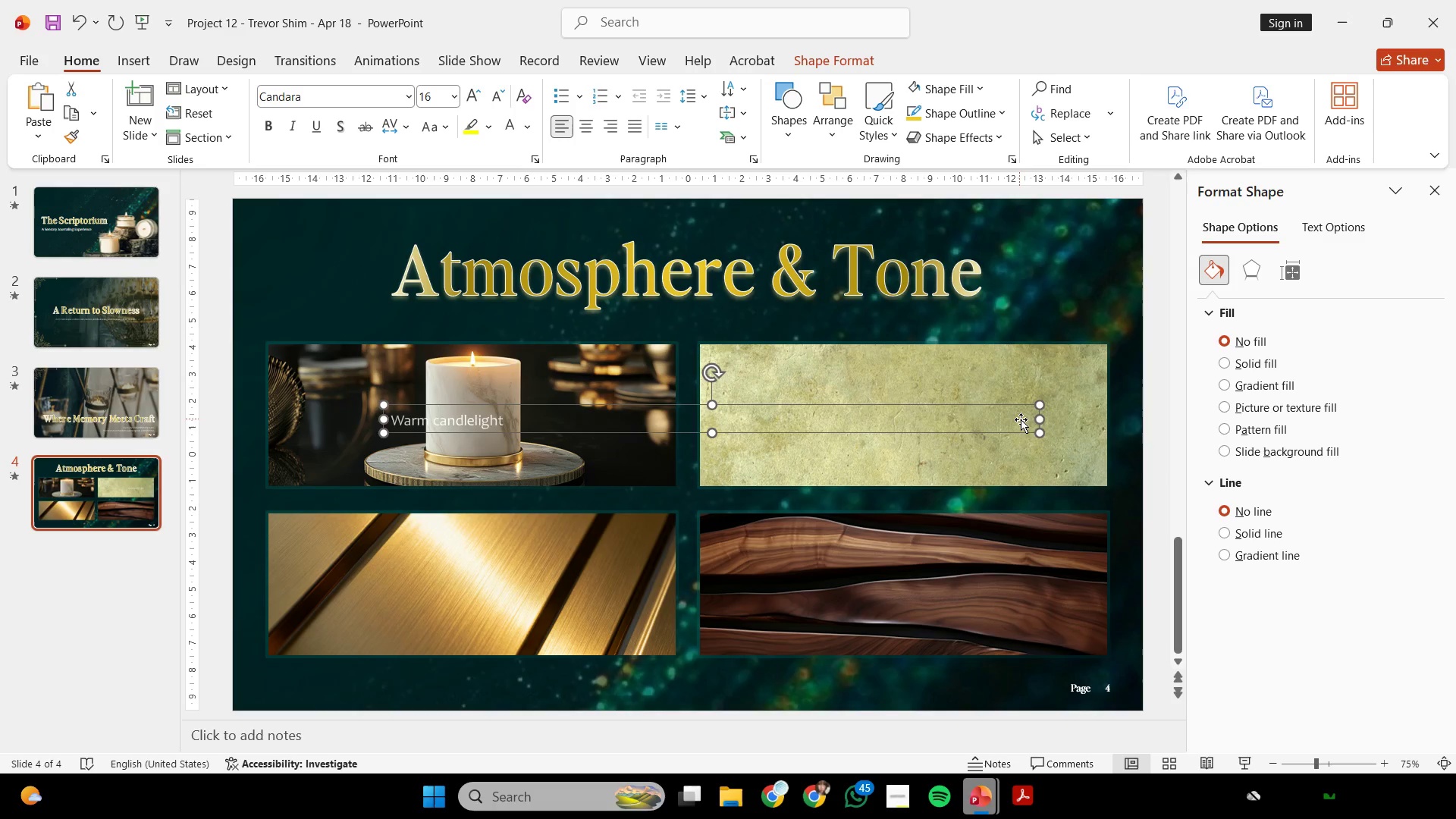 
left_click_drag(start_coordinate=[1040, 419], to_coordinate=[520, 422])
 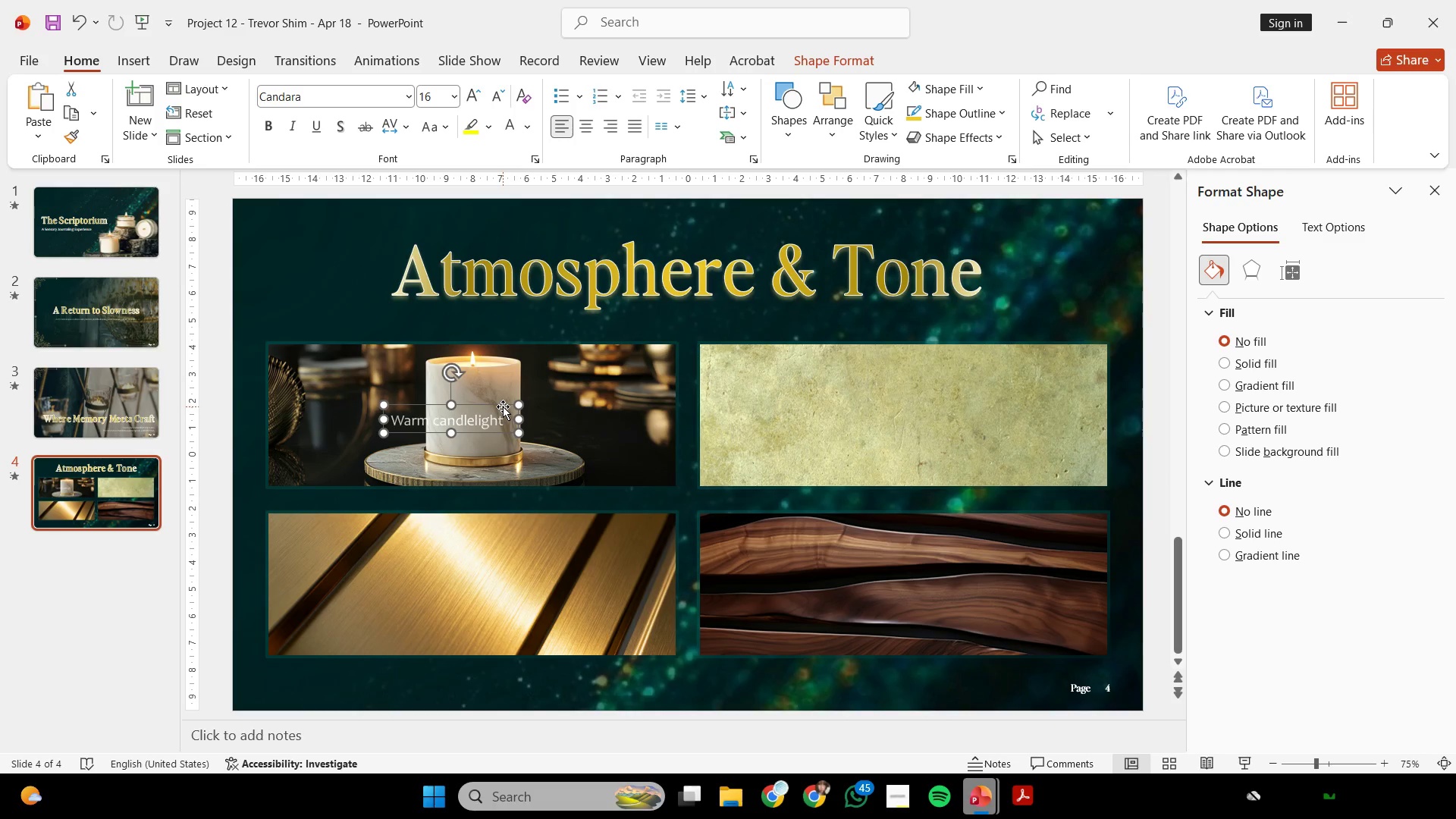 
left_click_drag(start_coordinate=[503, 406], to_coordinate=[395, 347])
 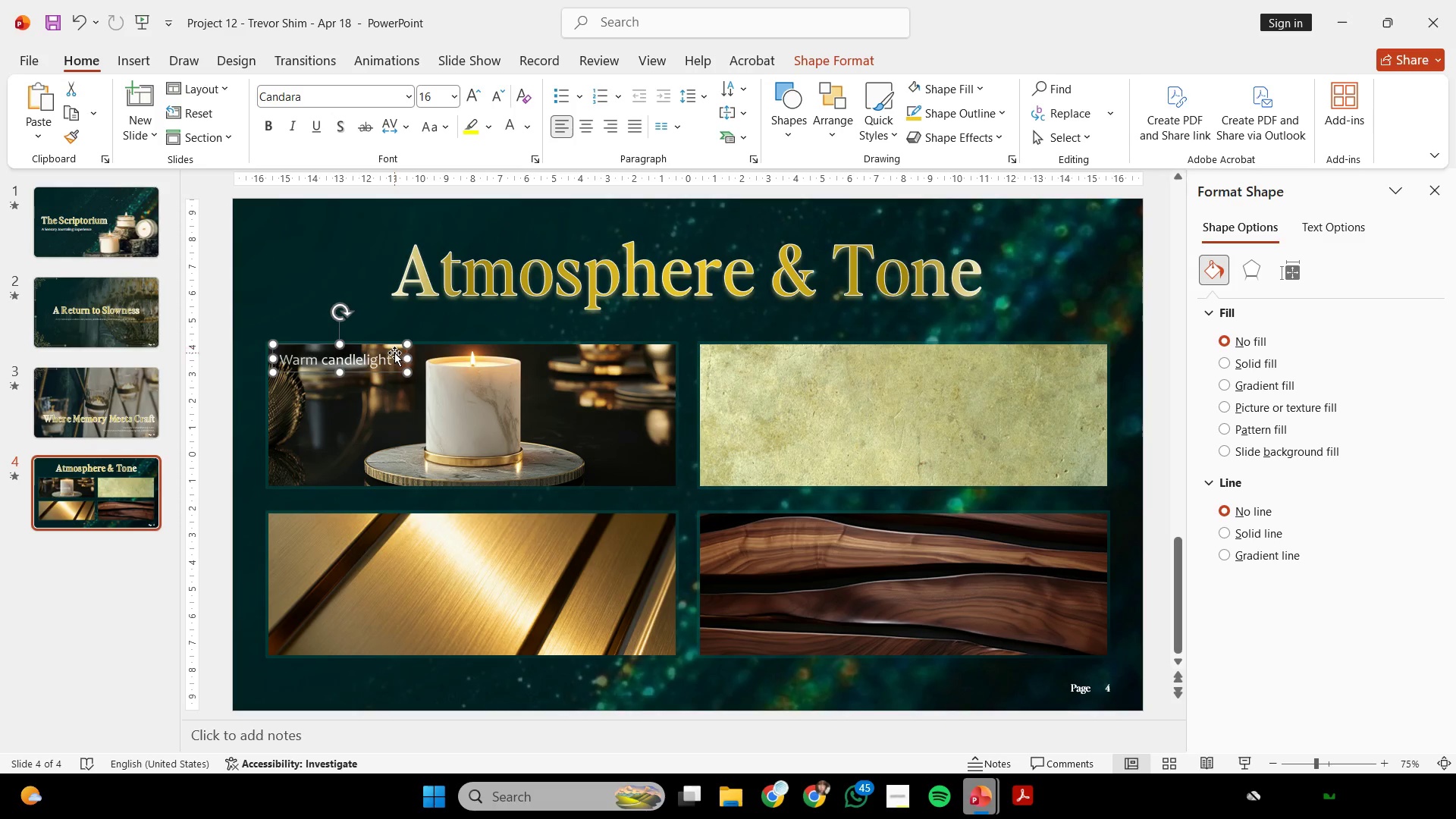 
hold_key(key=ControlLeft, duration=3.83)
hold_key(key=ShiftLeft, duration=3.78)
left_click_drag(start_coordinate=[396, 344], to_coordinate=[830, 362])
 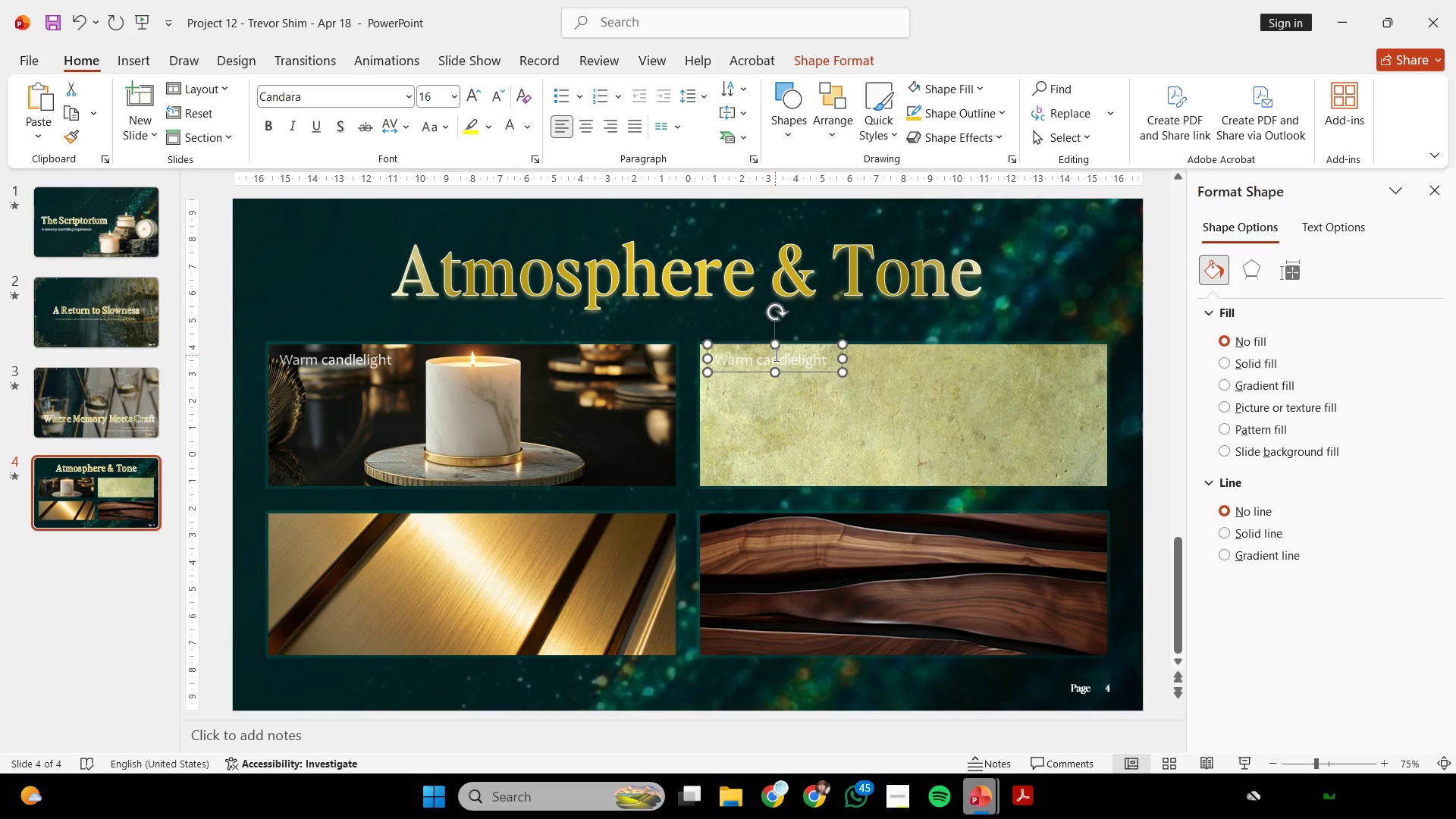 
left_click([775, 355])
 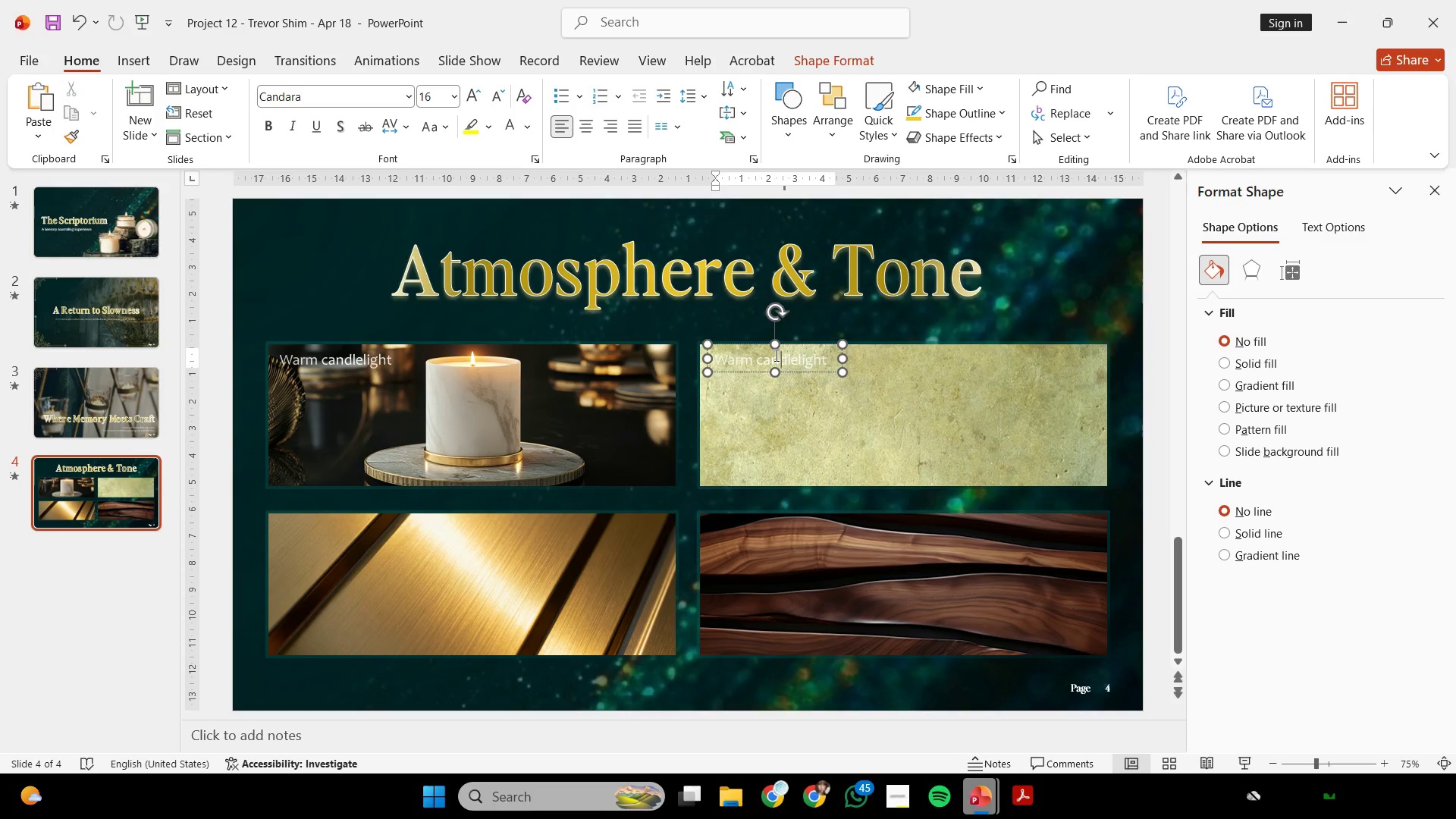 
key(Control+ControlLeft)
 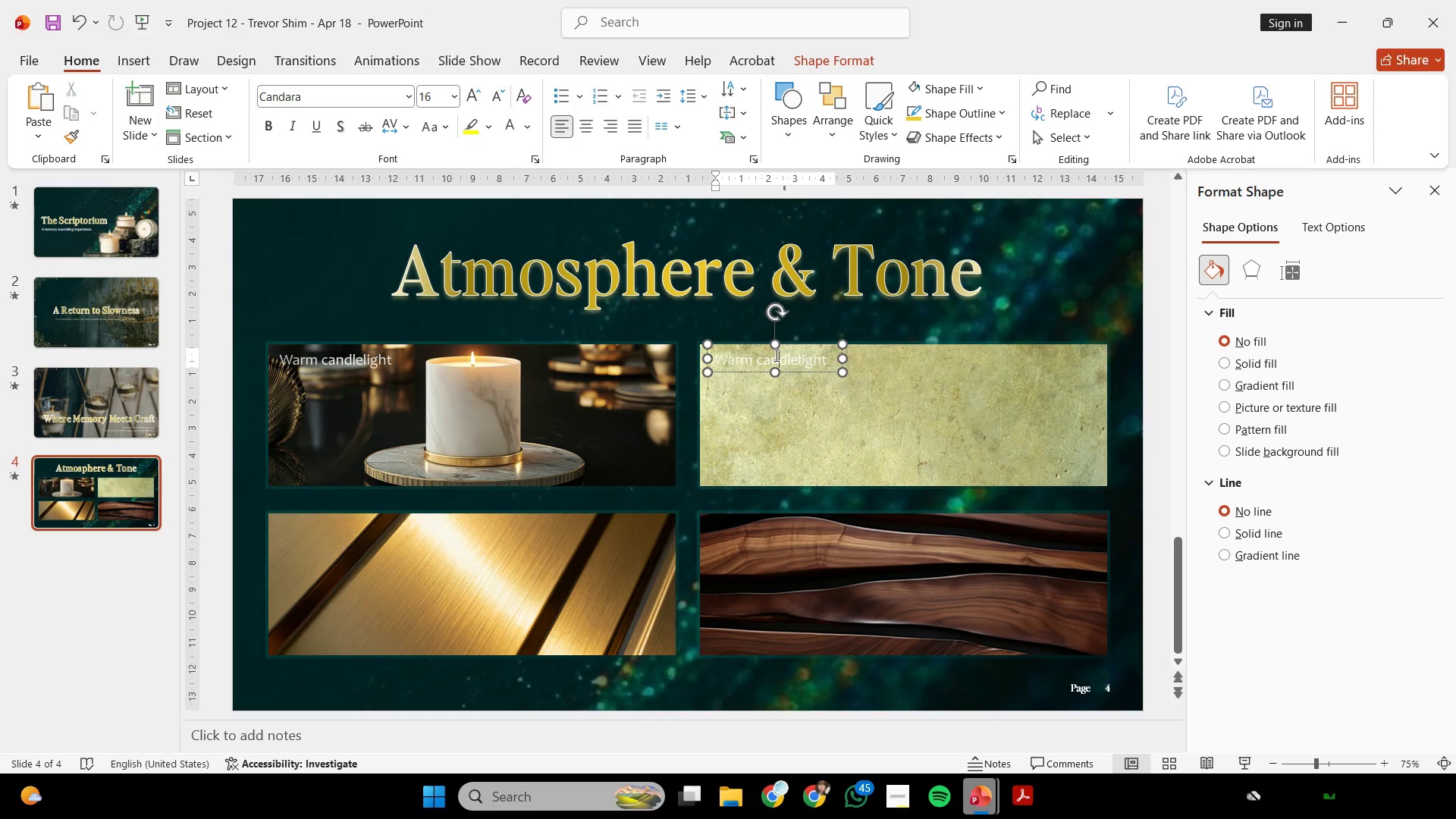 
key(Control+A)
 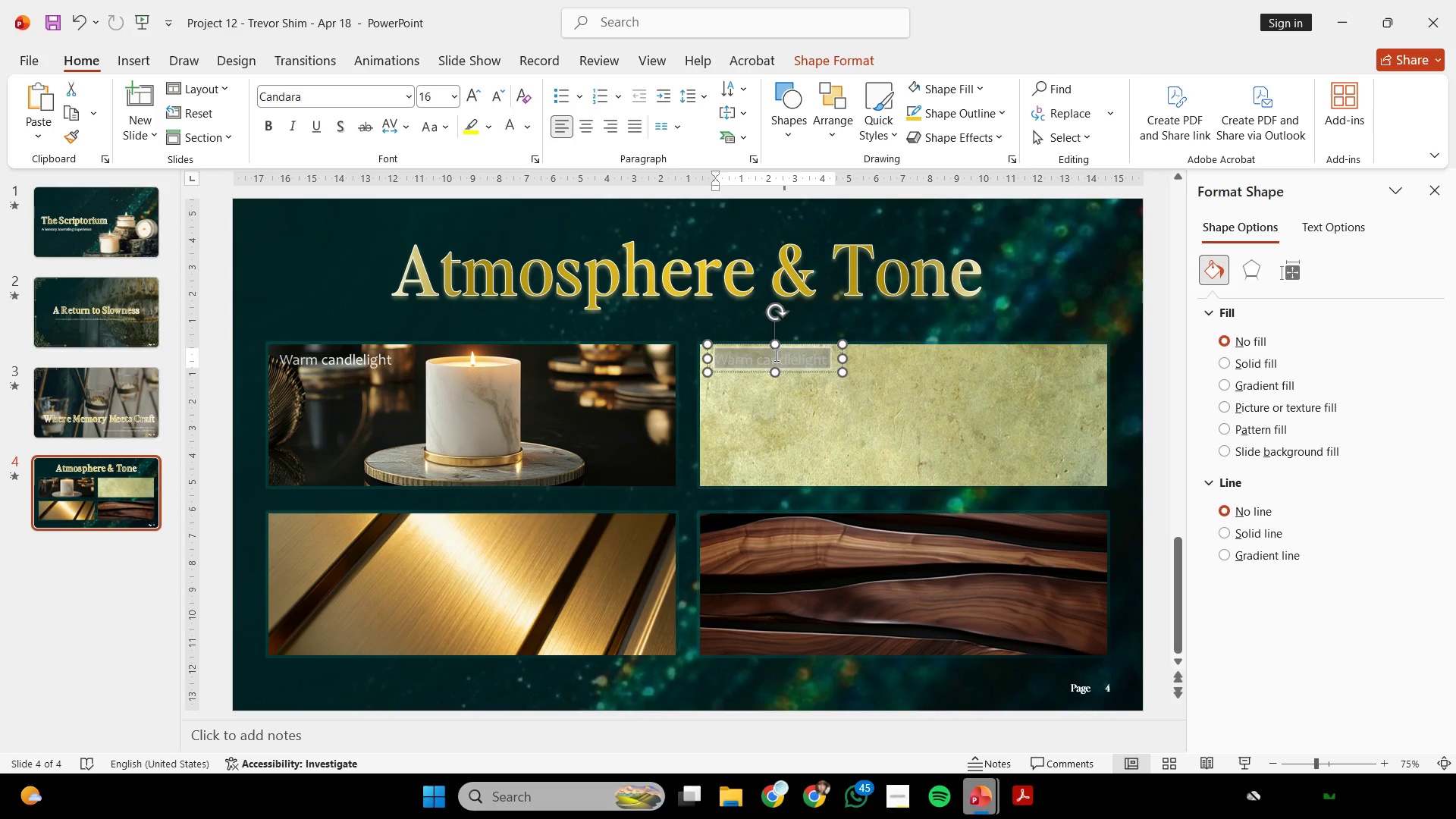 
right_click([775, 355])
 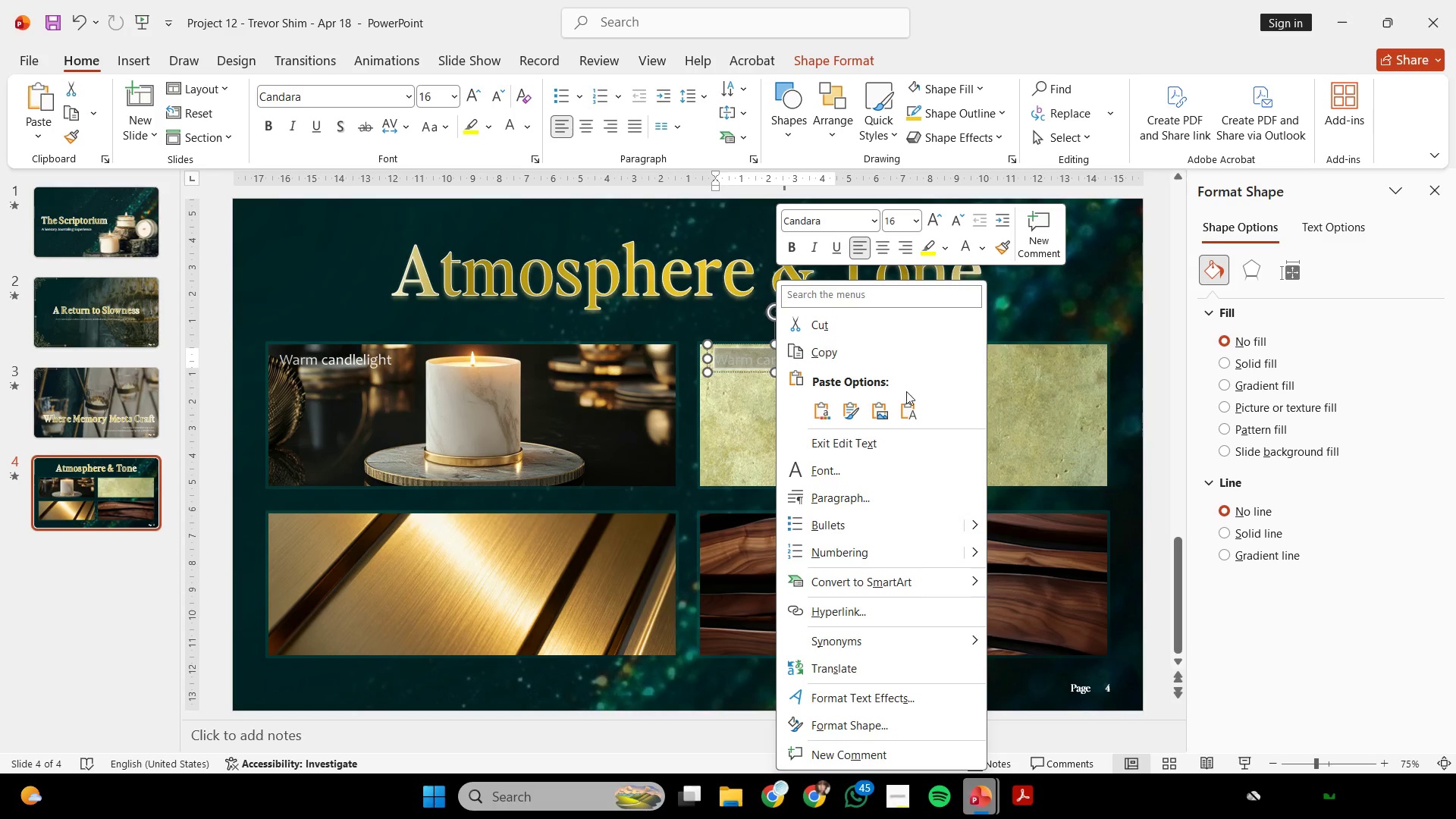 
left_click([915, 409])
 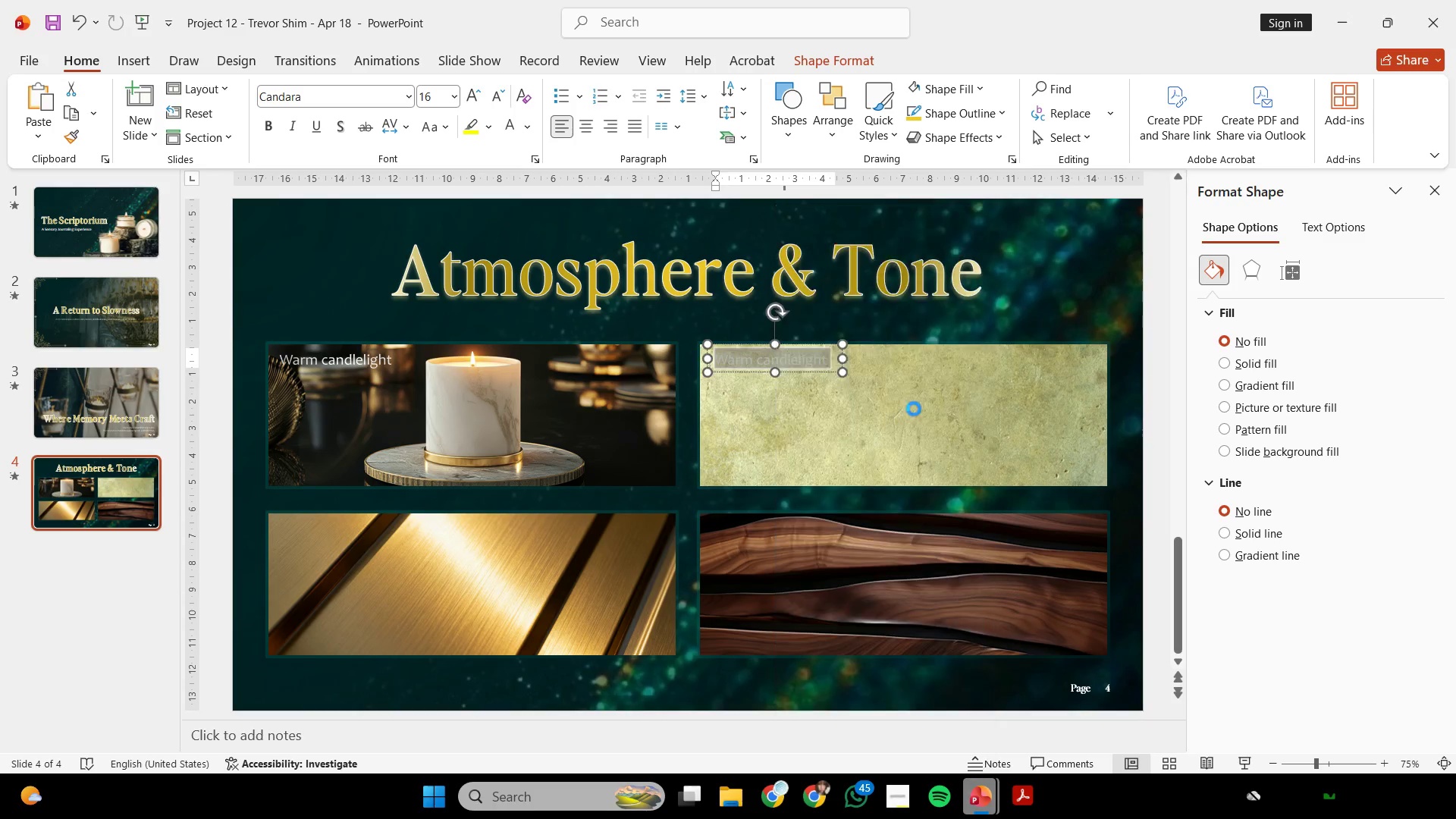 
hold_key(key=ControlLeft, duration=0.39)
scroll: coordinate [910, 405], scroll_direction: up, amount: 2.0
 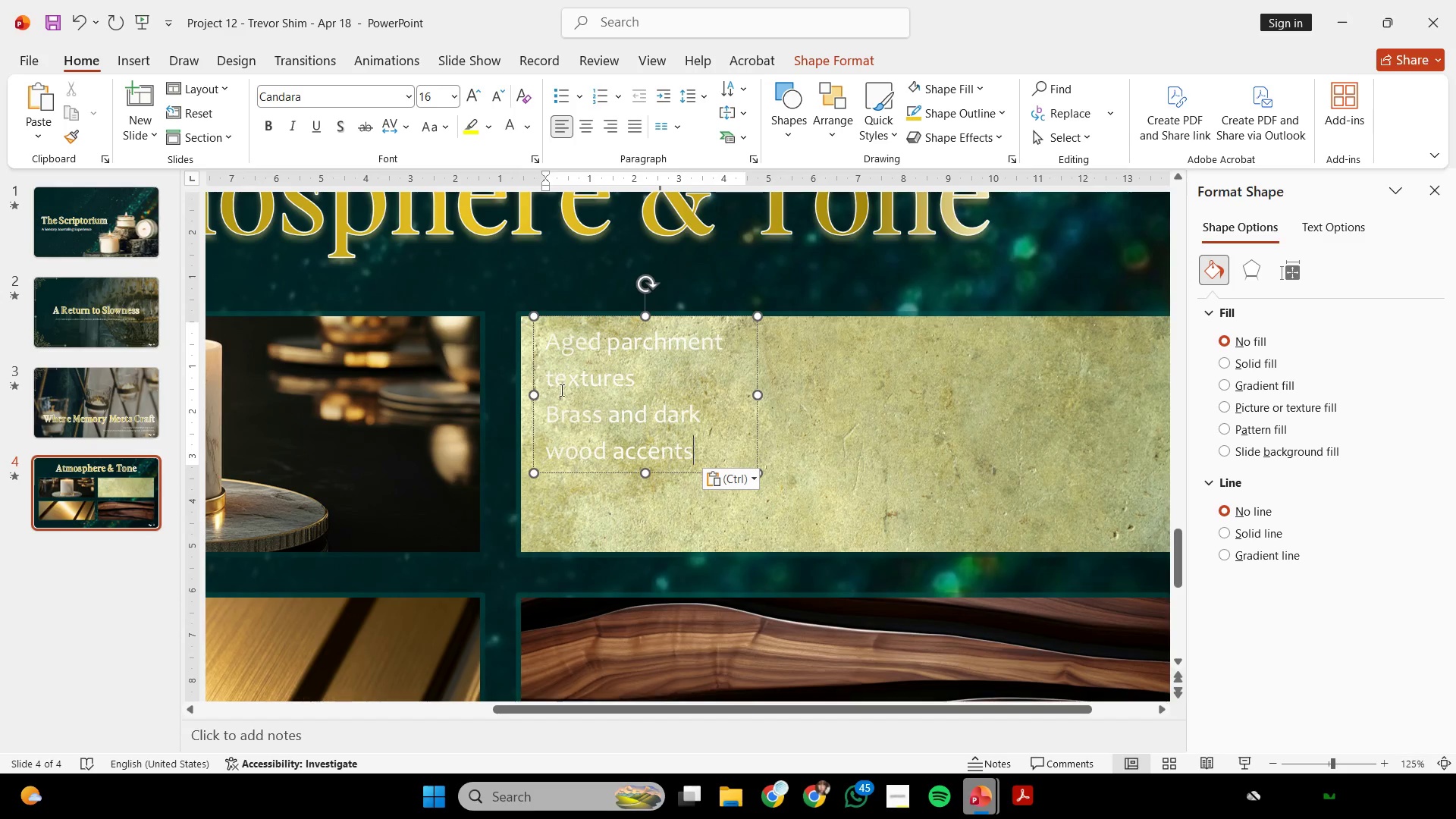 
left_click_drag(start_coordinate=[560, 426], to_coordinate=[836, 510])
 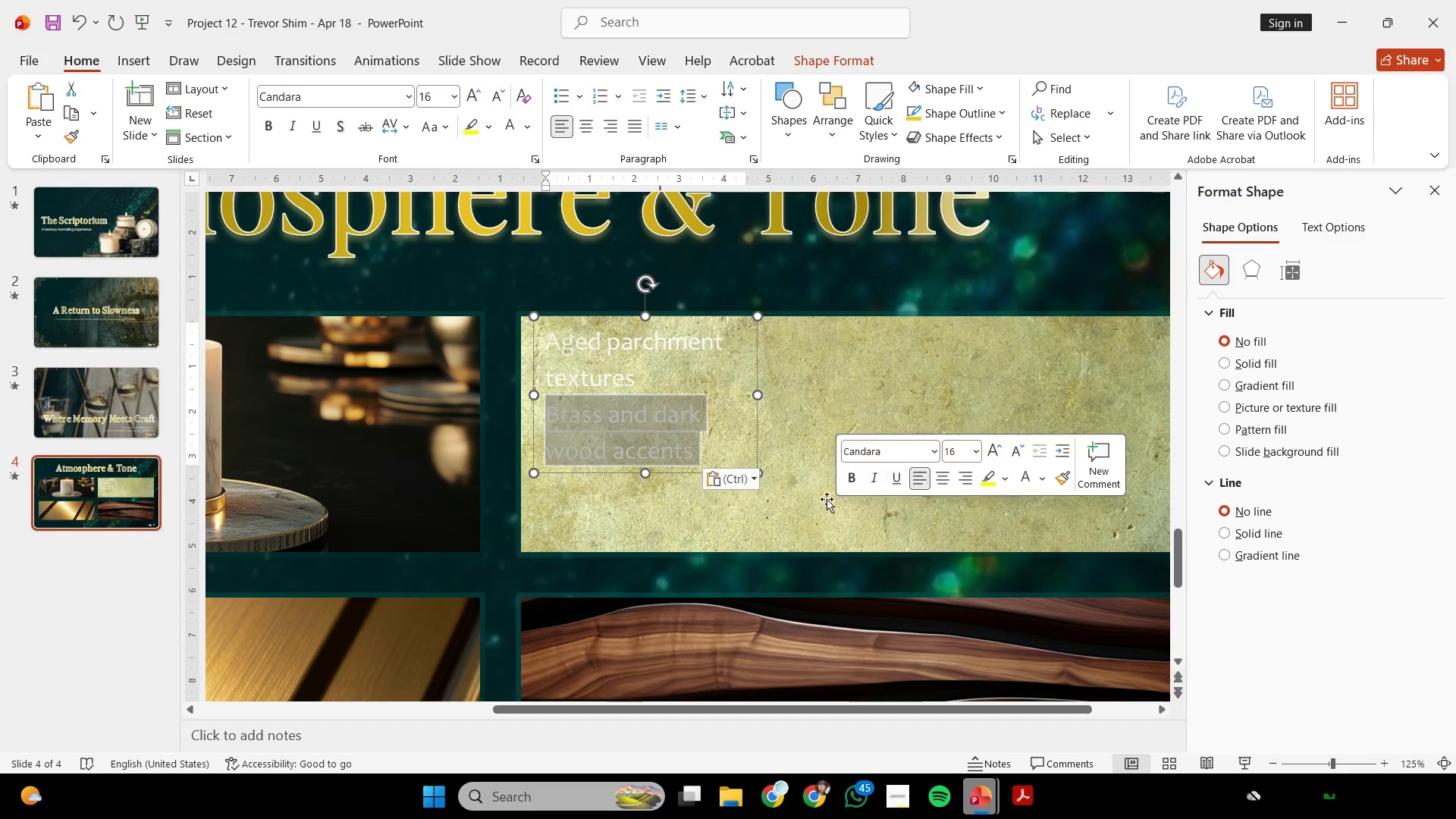 
key(Control+C)
 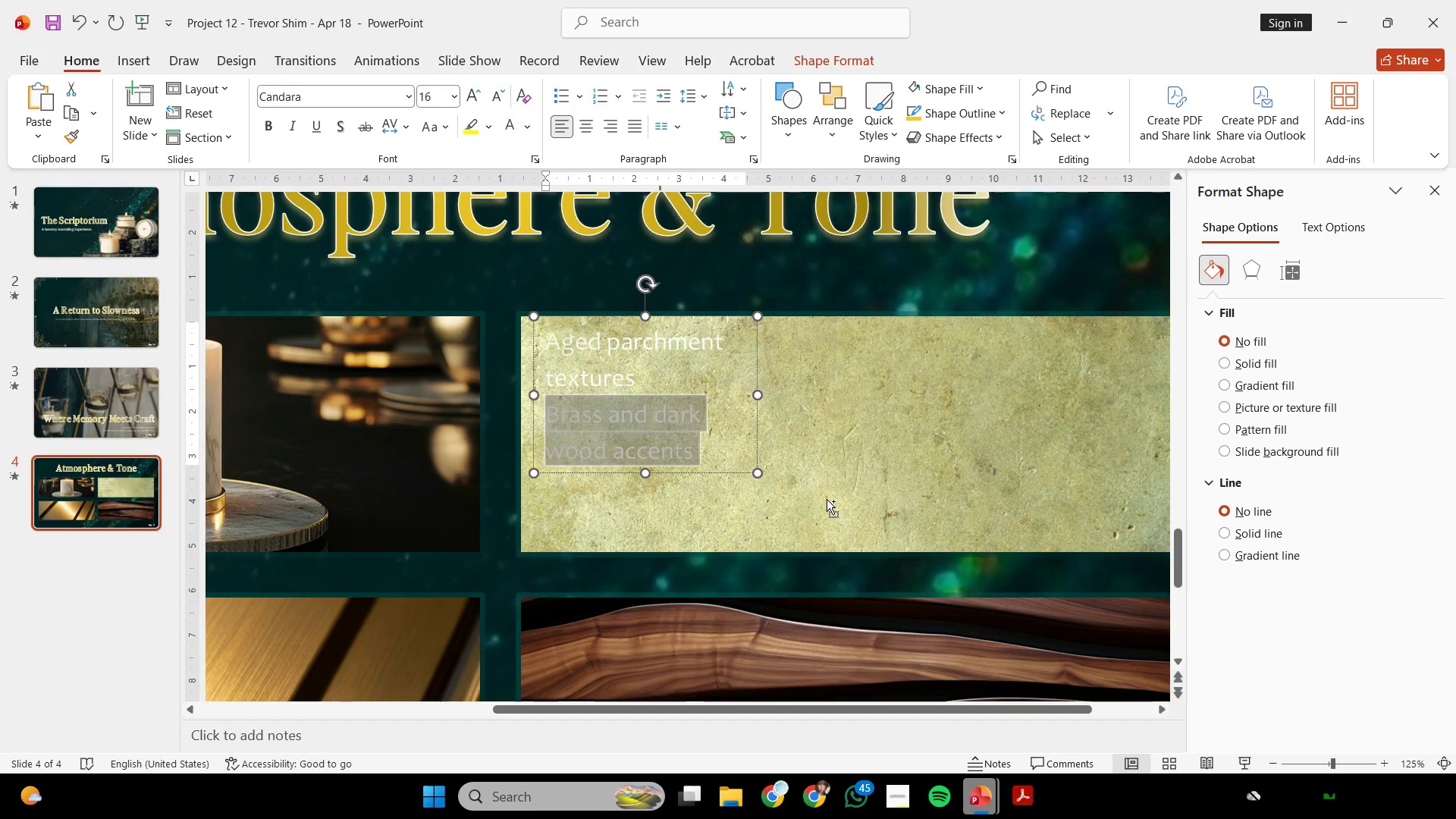 
key(Control+C)
 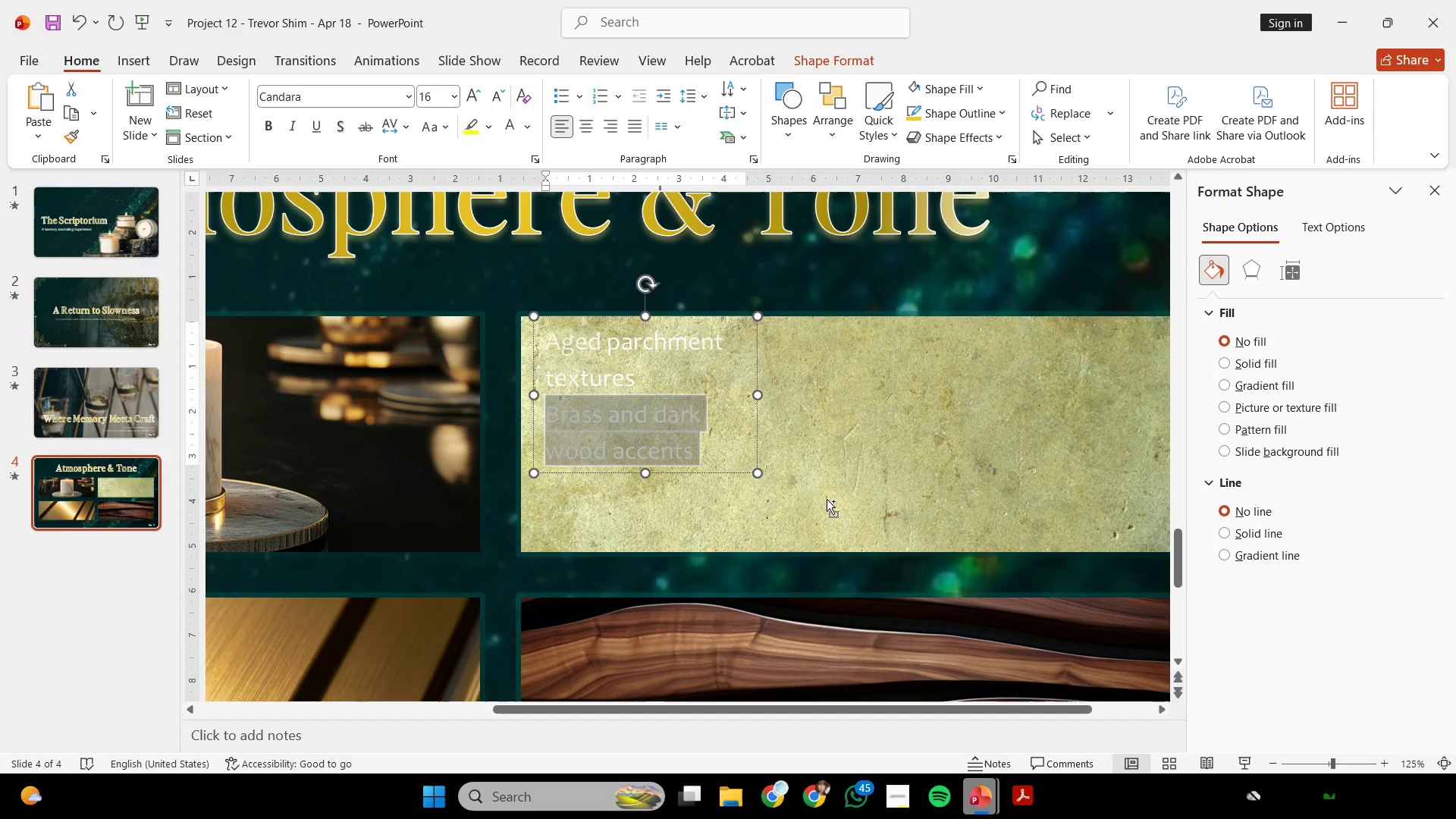 
key(Backspace)
 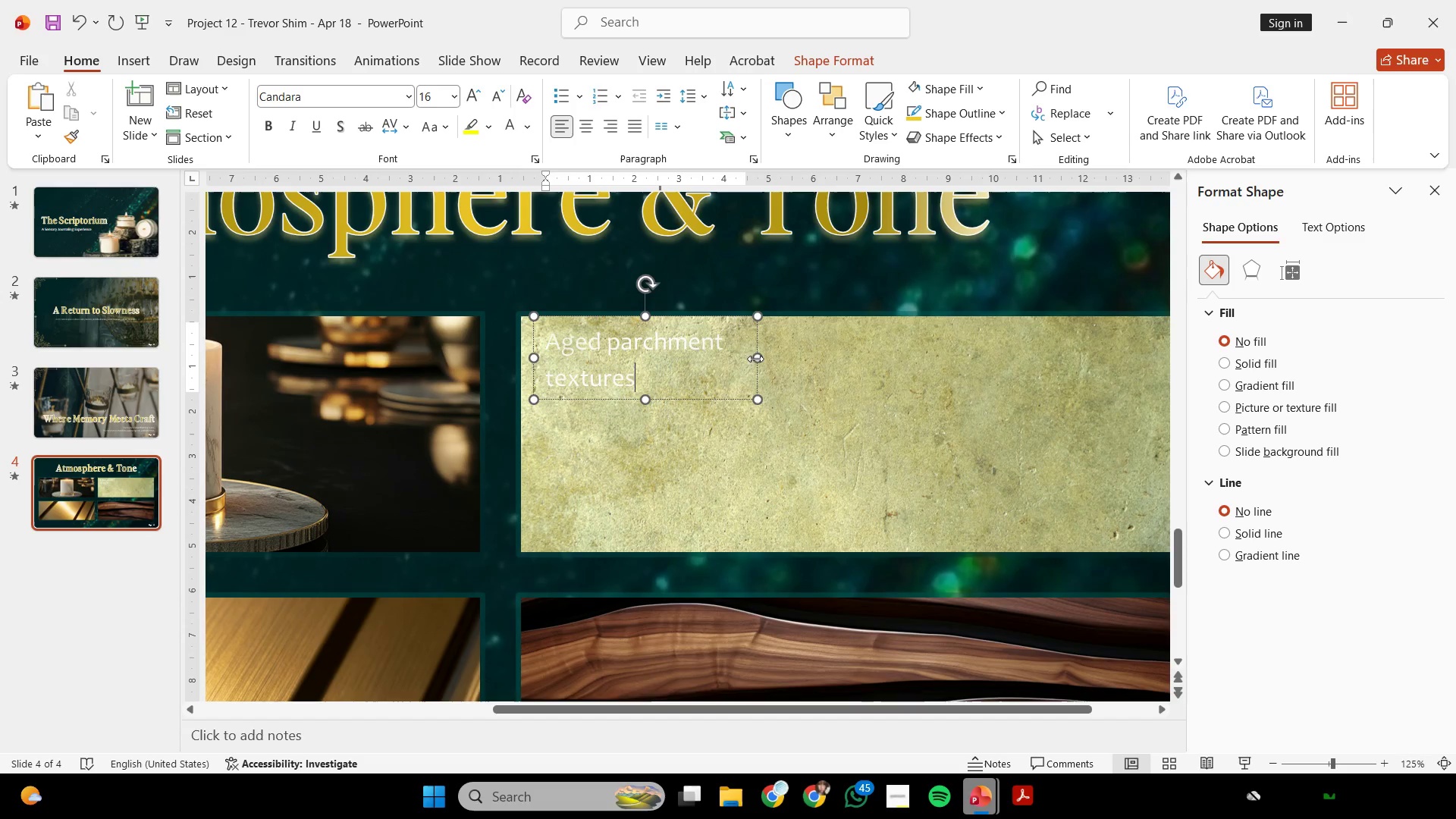 
left_click_drag(start_coordinate=[753, 354], to_coordinate=[770, 355])
 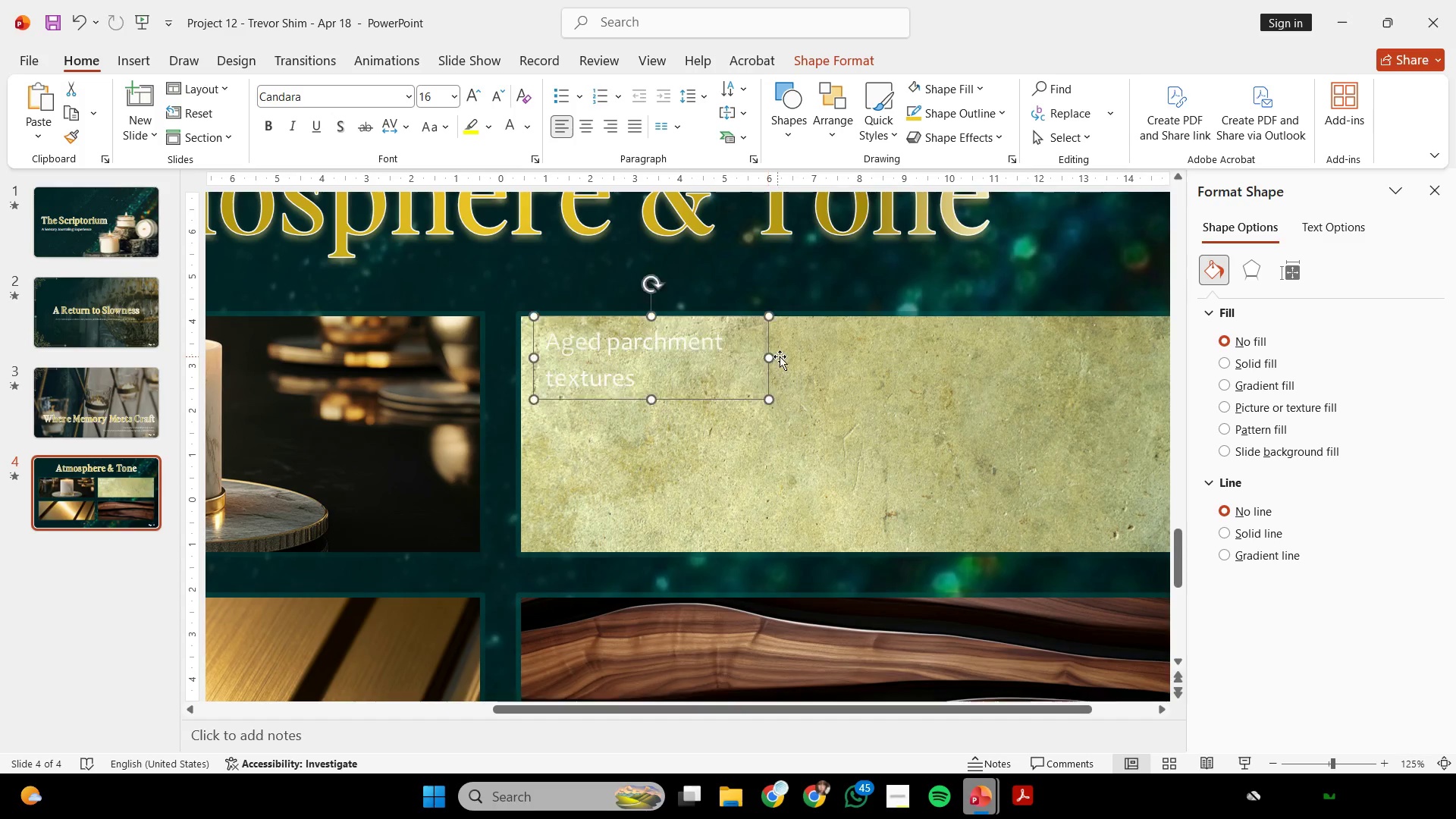 
left_click_drag(start_coordinate=[783, 356], to_coordinate=[800, 358])
 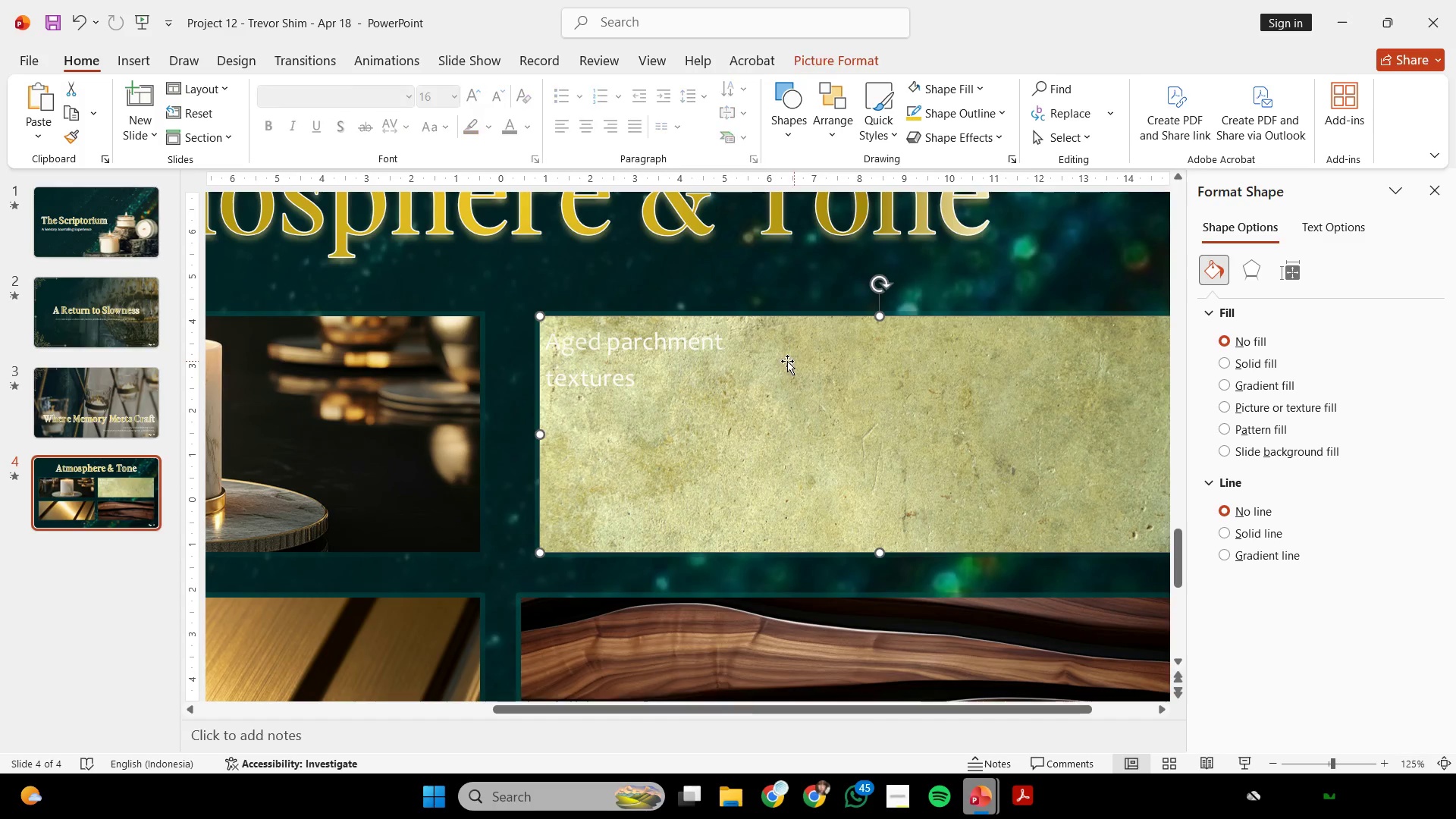 
key(Control+Z)
 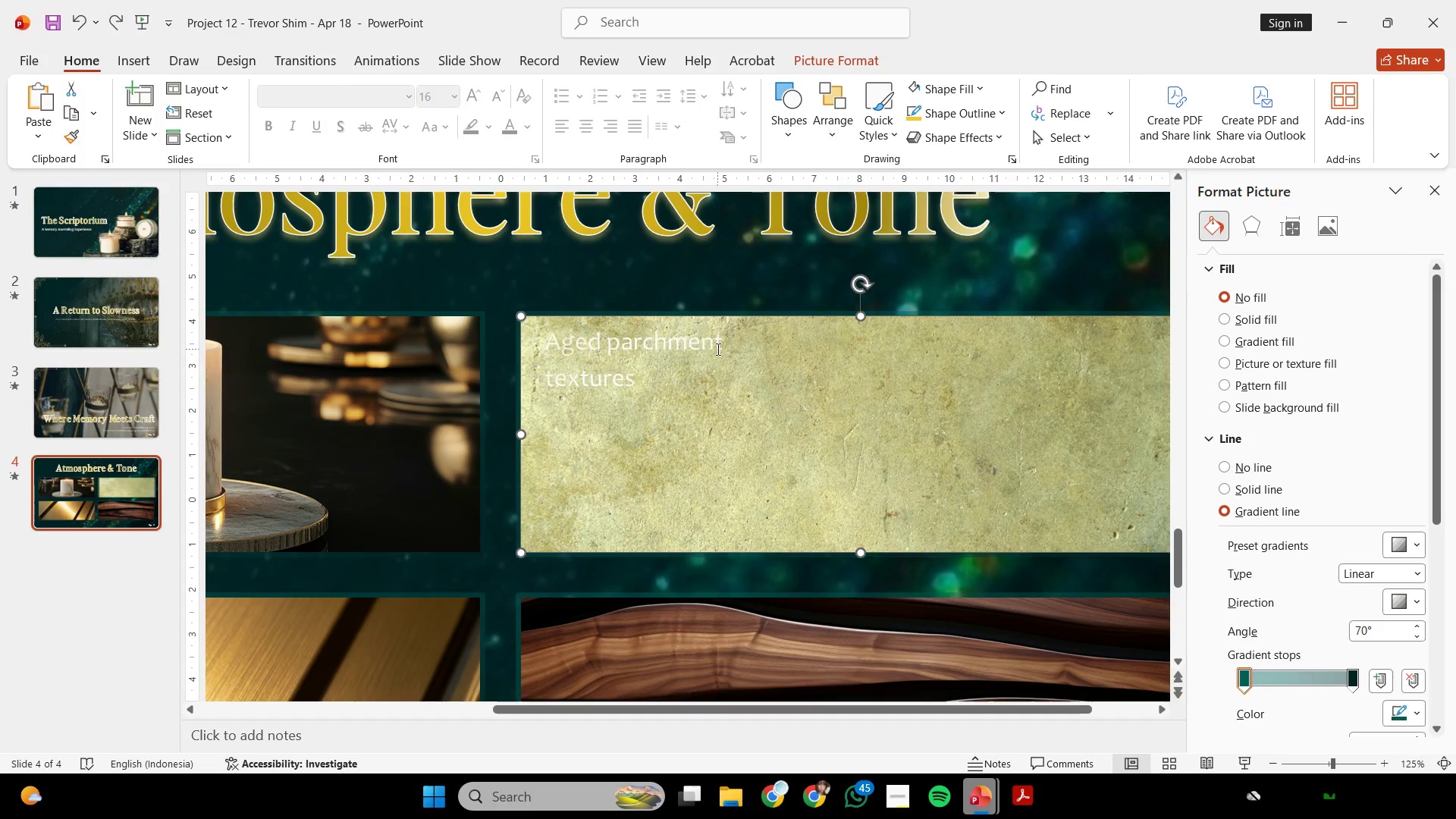 
left_click([717, 349])
 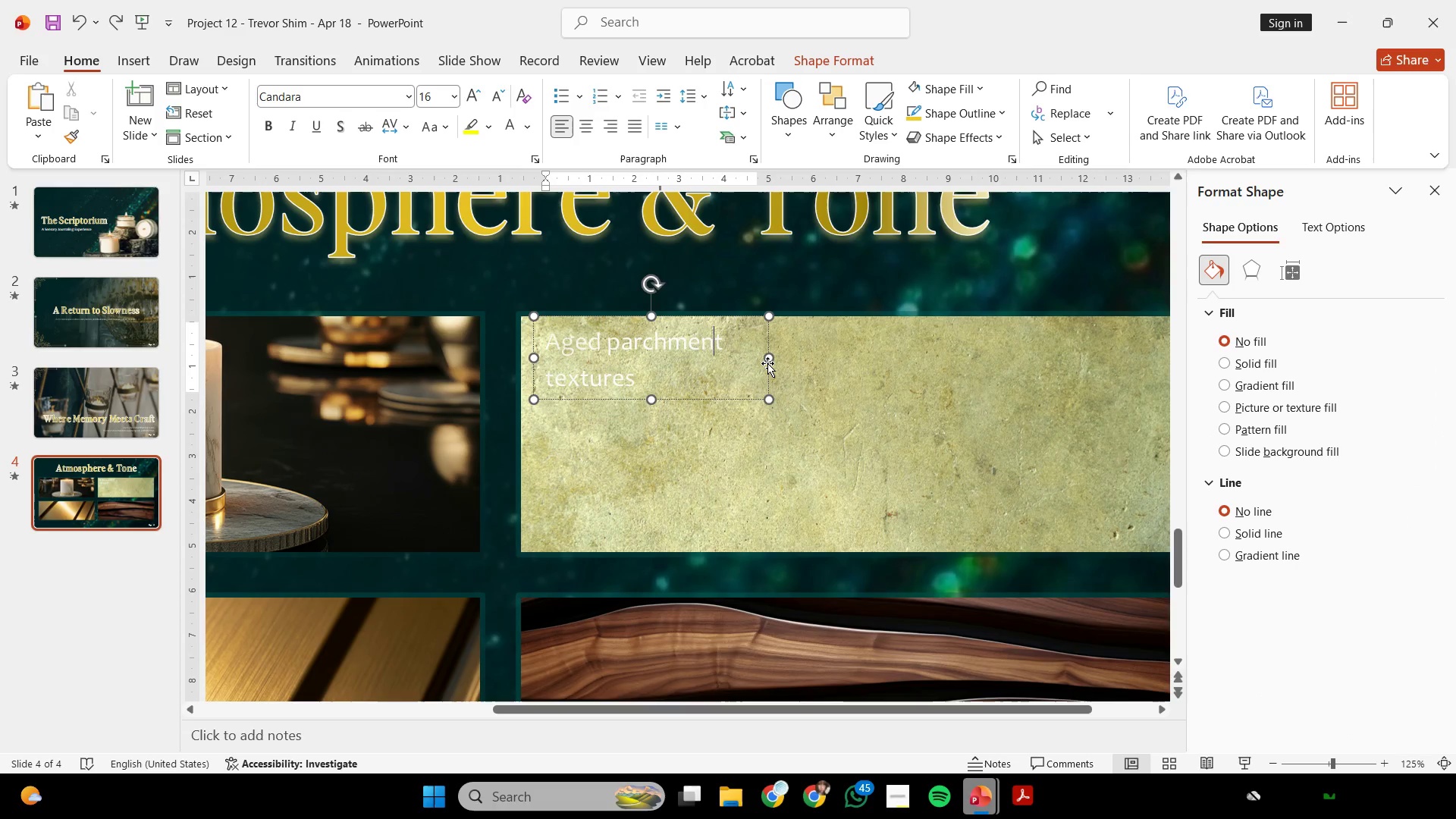 
left_click_drag(start_coordinate=[767, 363], to_coordinate=[834, 365])
 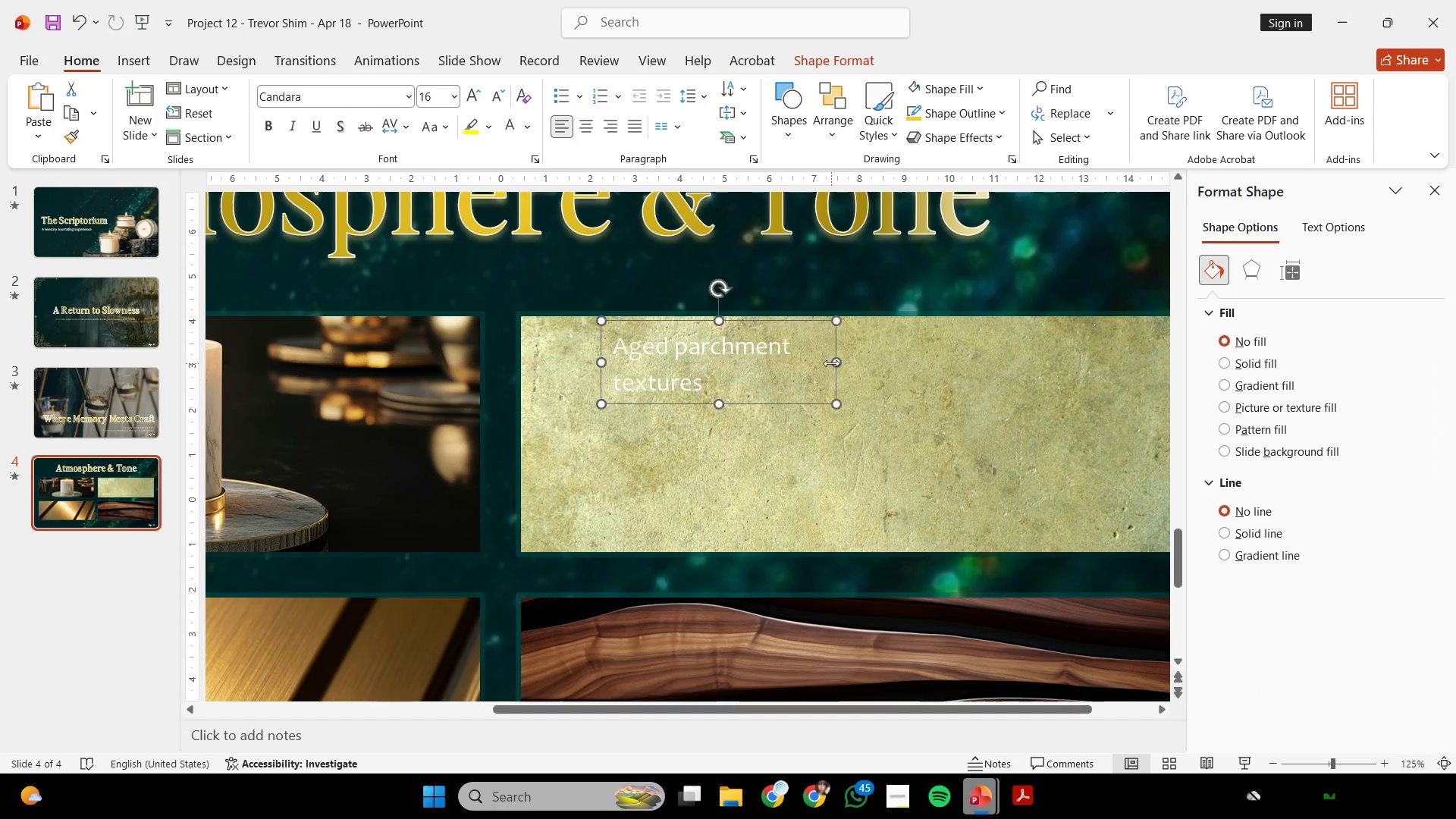 
key(Control+ControlLeft)
 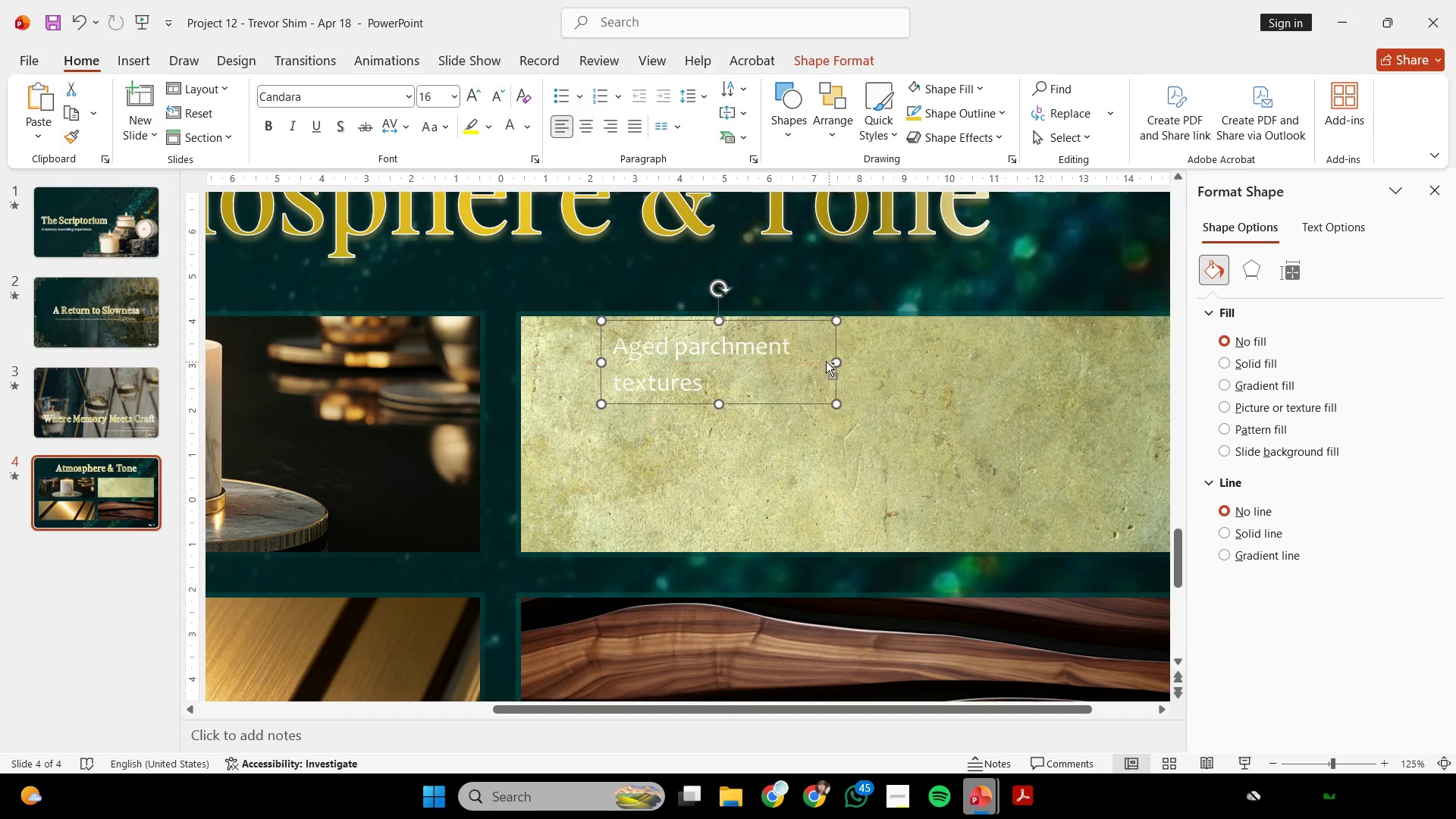 
key(Control+Z)
 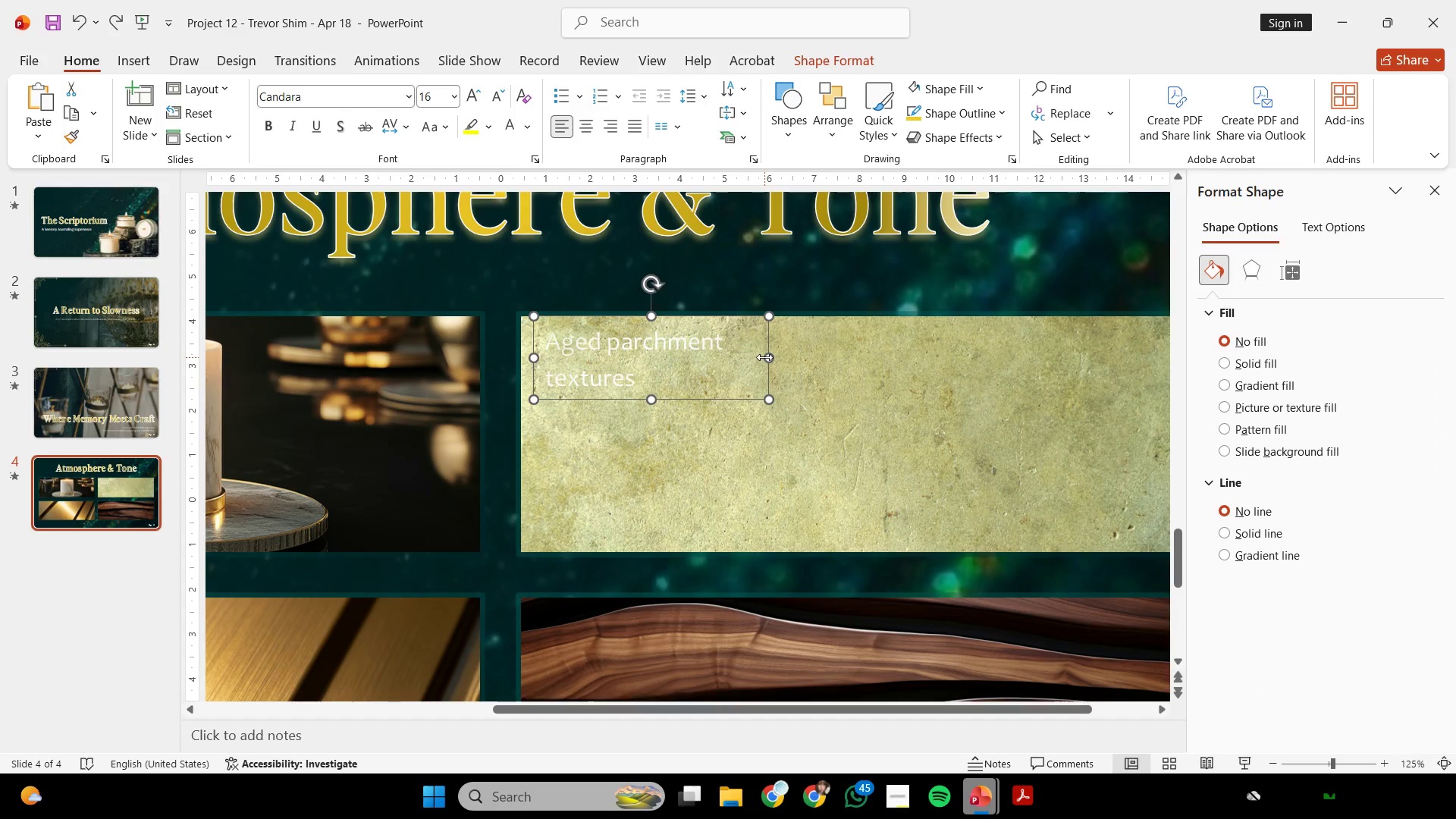 
left_click_drag(start_coordinate=[765, 357], to_coordinate=[880, 371])
 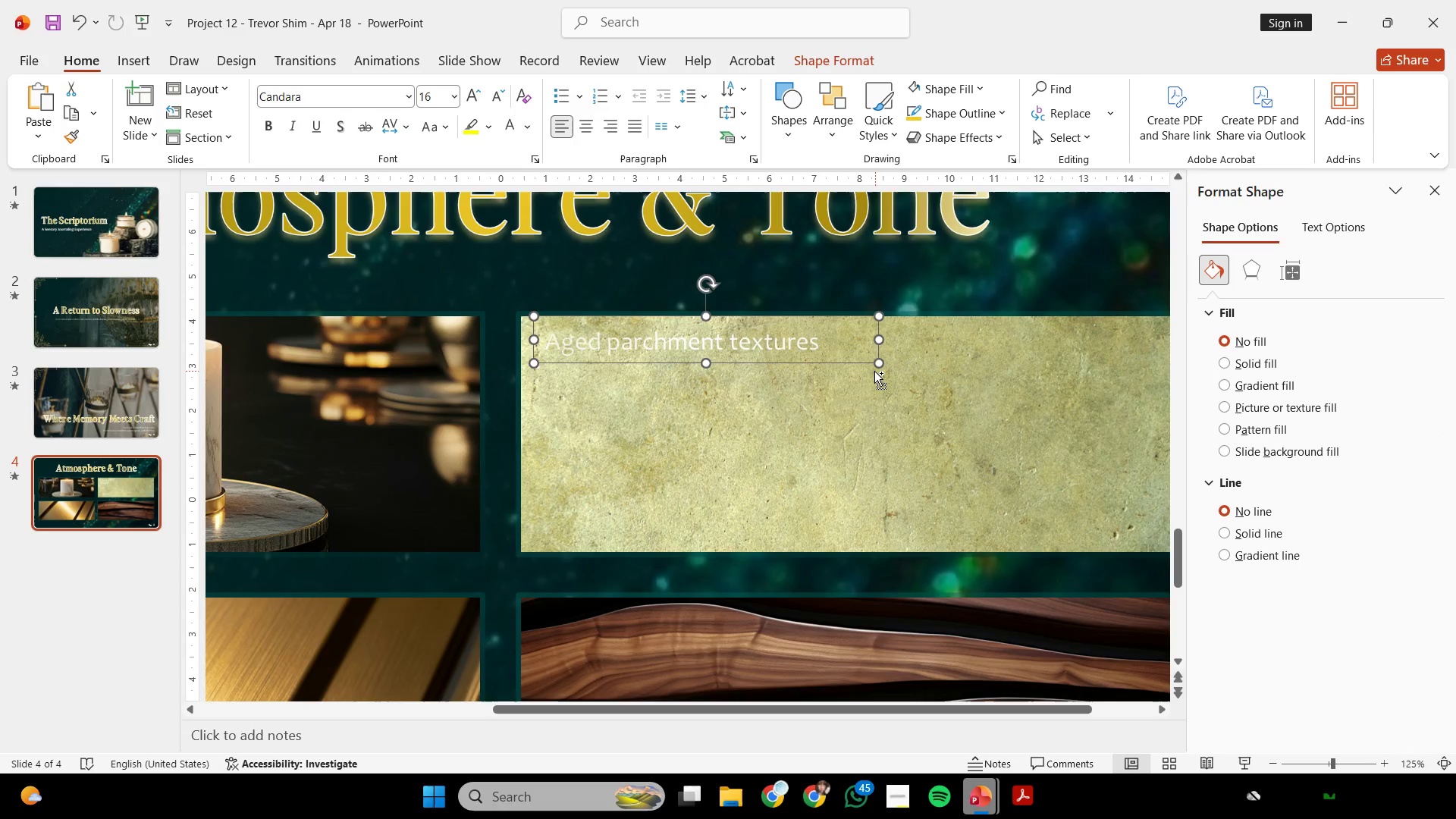 
hold_key(key=ControlLeft, duration=0.52)
scroll: coordinate [871, 372], scroll_direction: down, amount: 2.0
 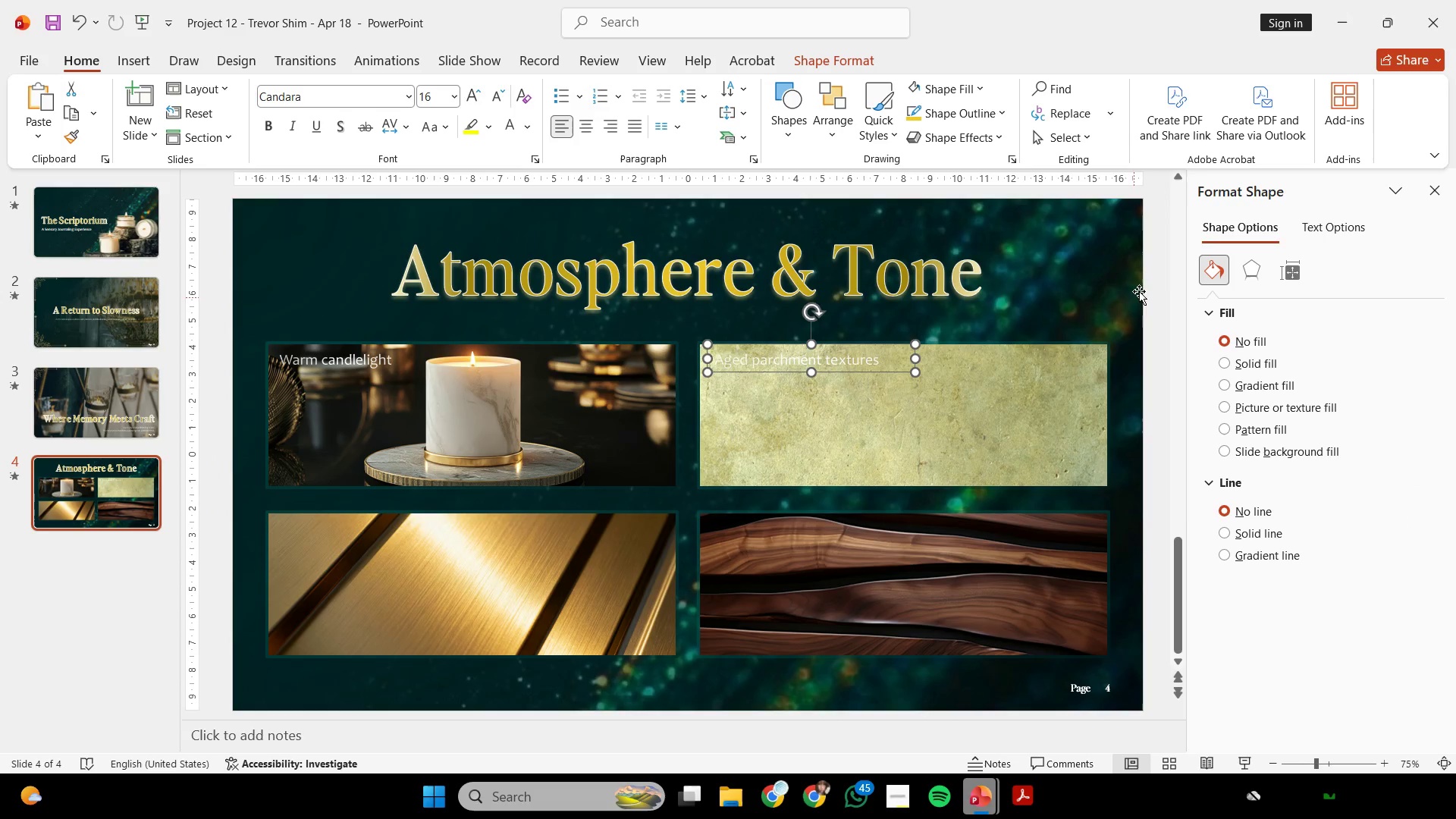 
left_click_drag(start_coordinate=[1157, 281], to_coordinate=[384, 366])
 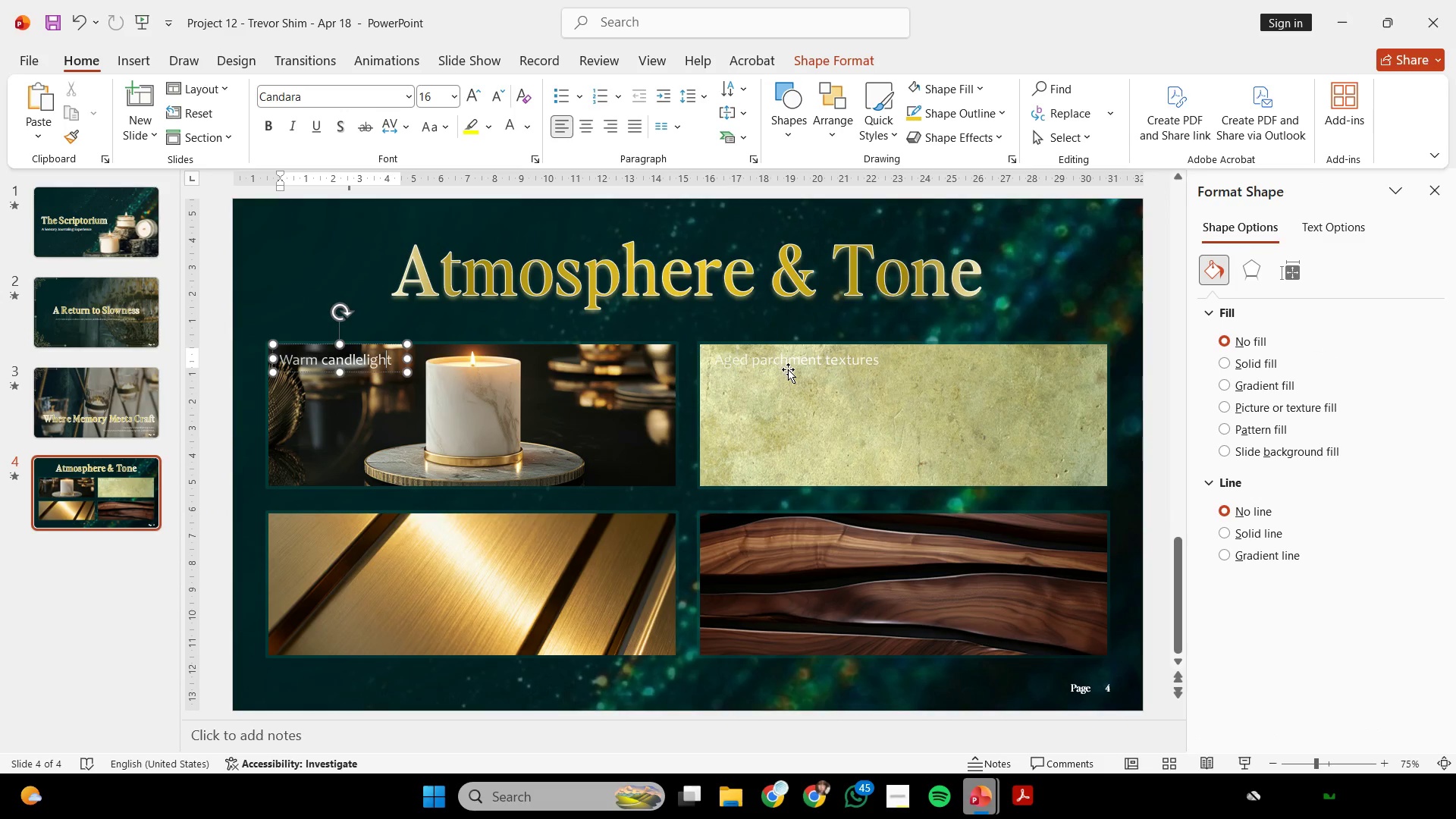 
left_click([384, 366])
 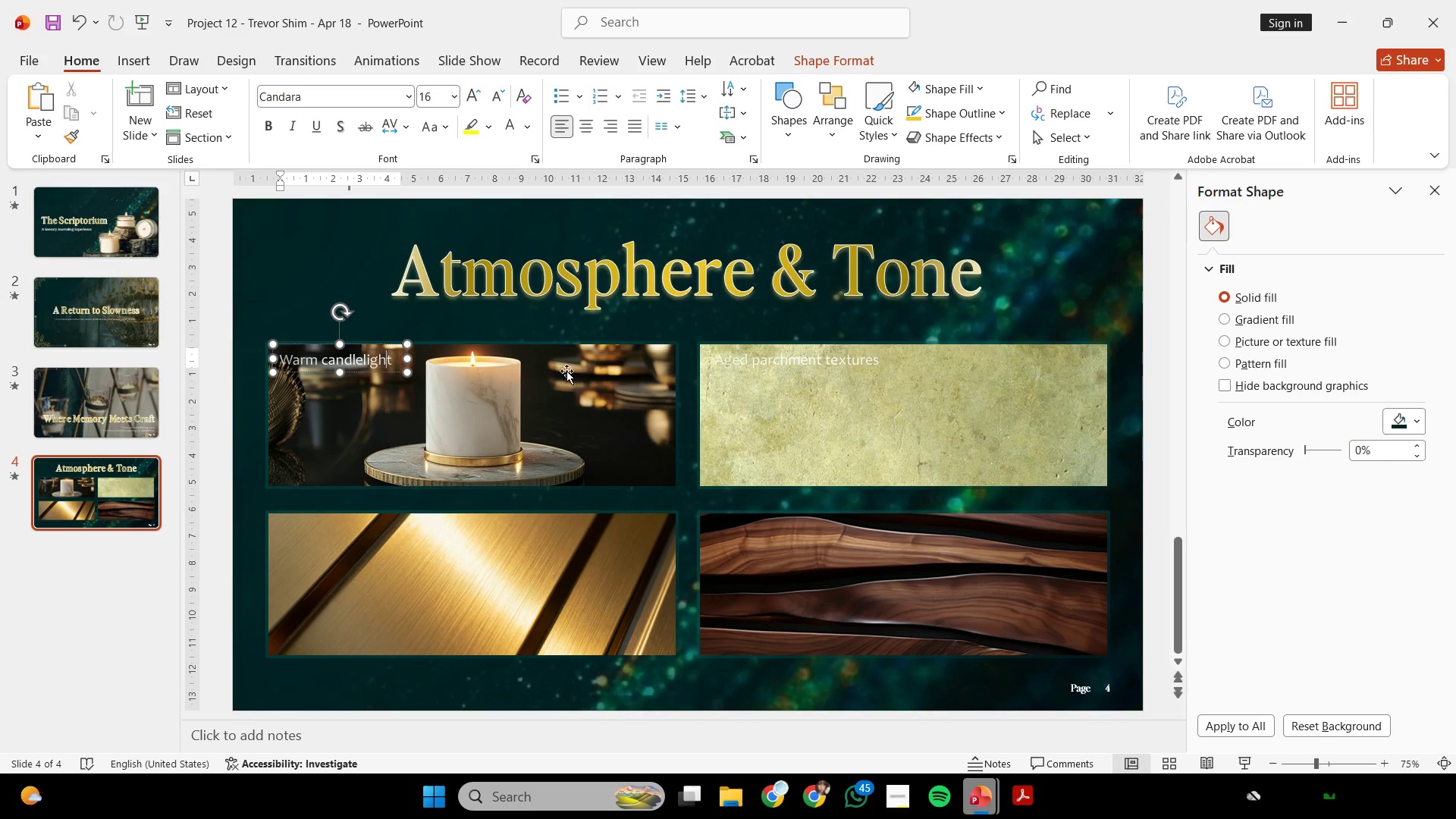 
hold_key(key=ShiftLeft, duration=0.67)
left_click([789, 366])
 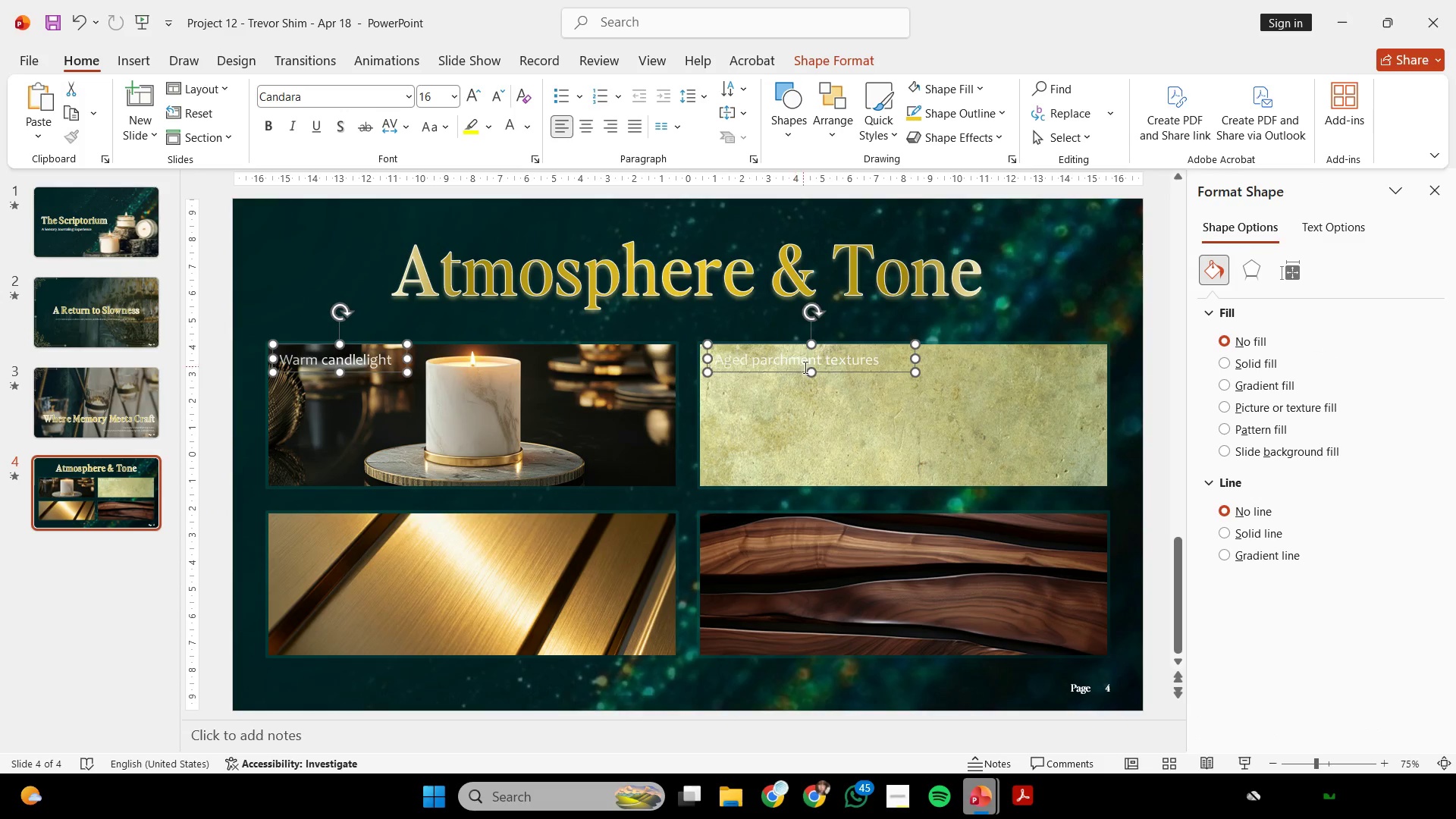 
hold_key(key=ControlLeft, duration=4.22)
hold_key(key=ShiftLeft, duration=4.11)
left_click_drag(start_coordinate=[837, 370], to_coordinate=[827, 645])
 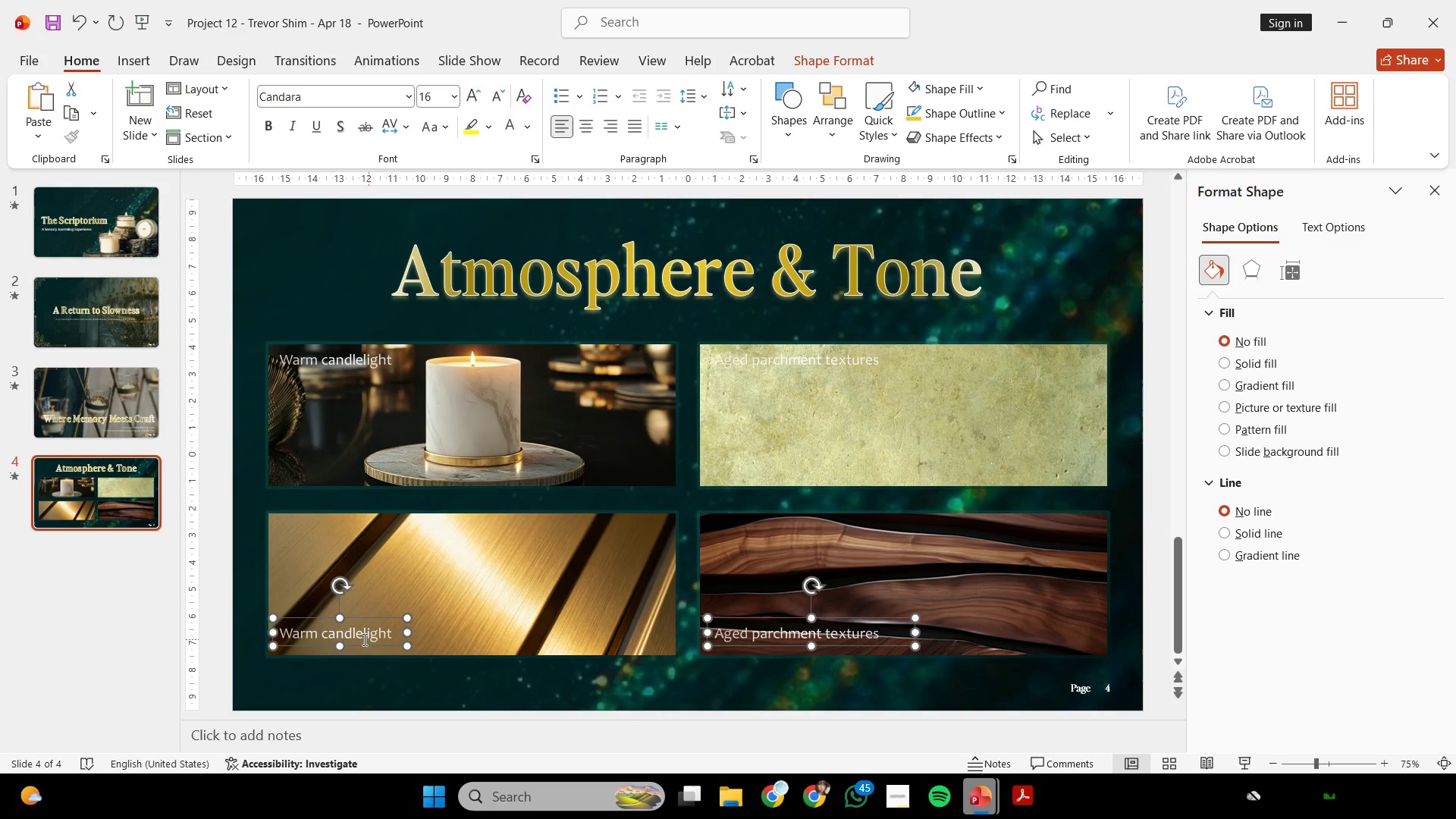 
left_click([354, 639])
 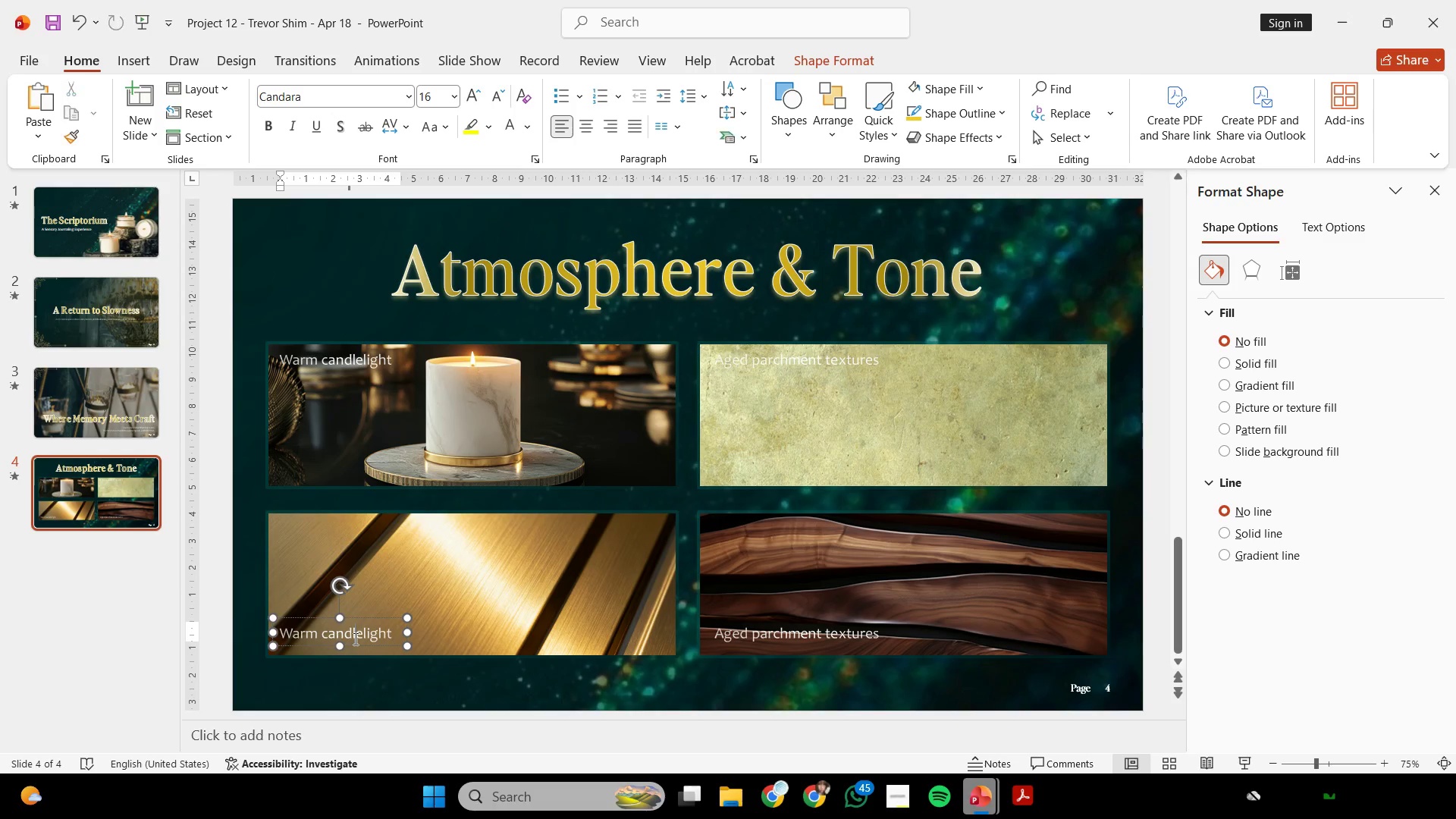 
key(Control+A)
 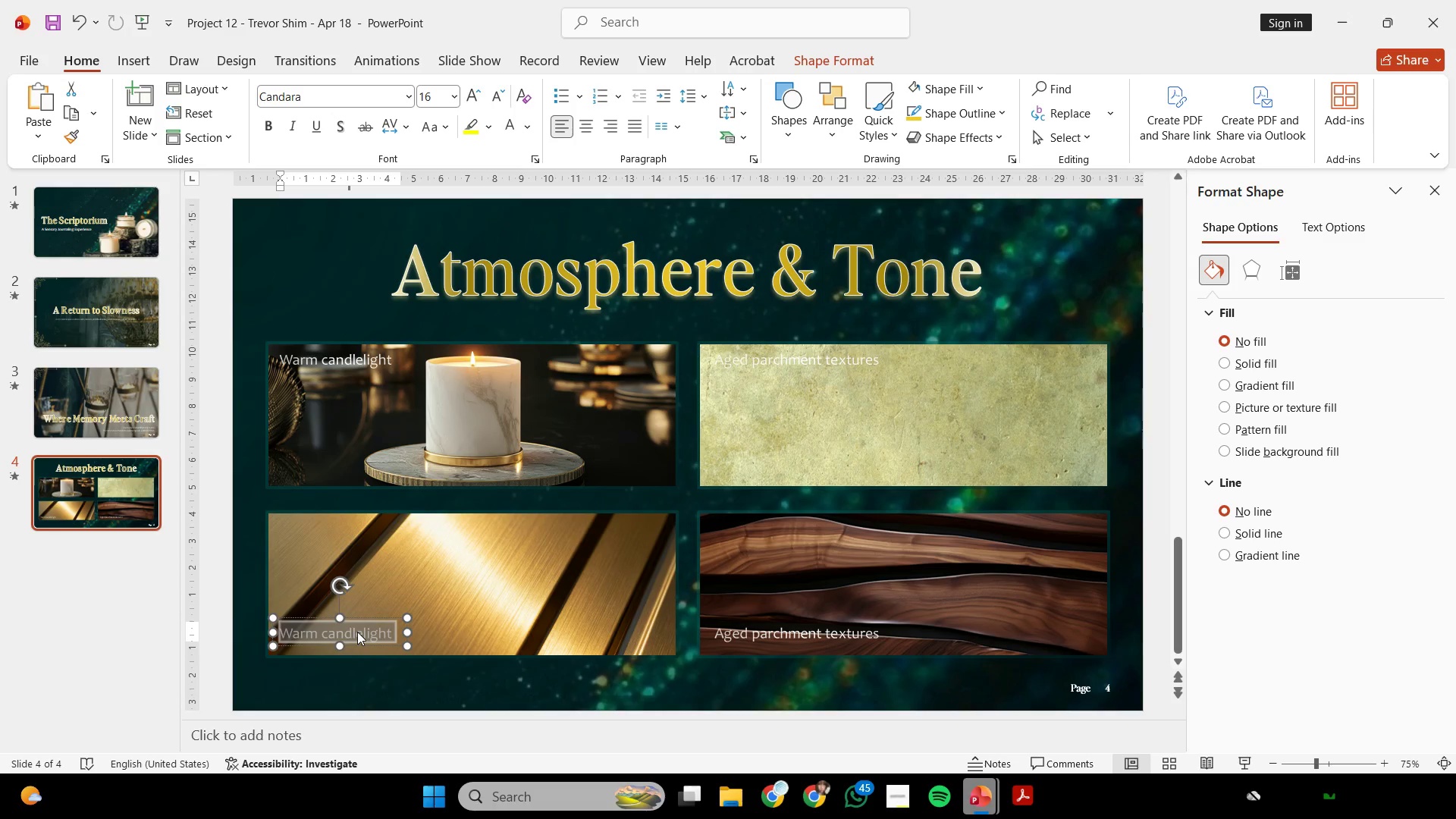 
right_click([357, 632])
 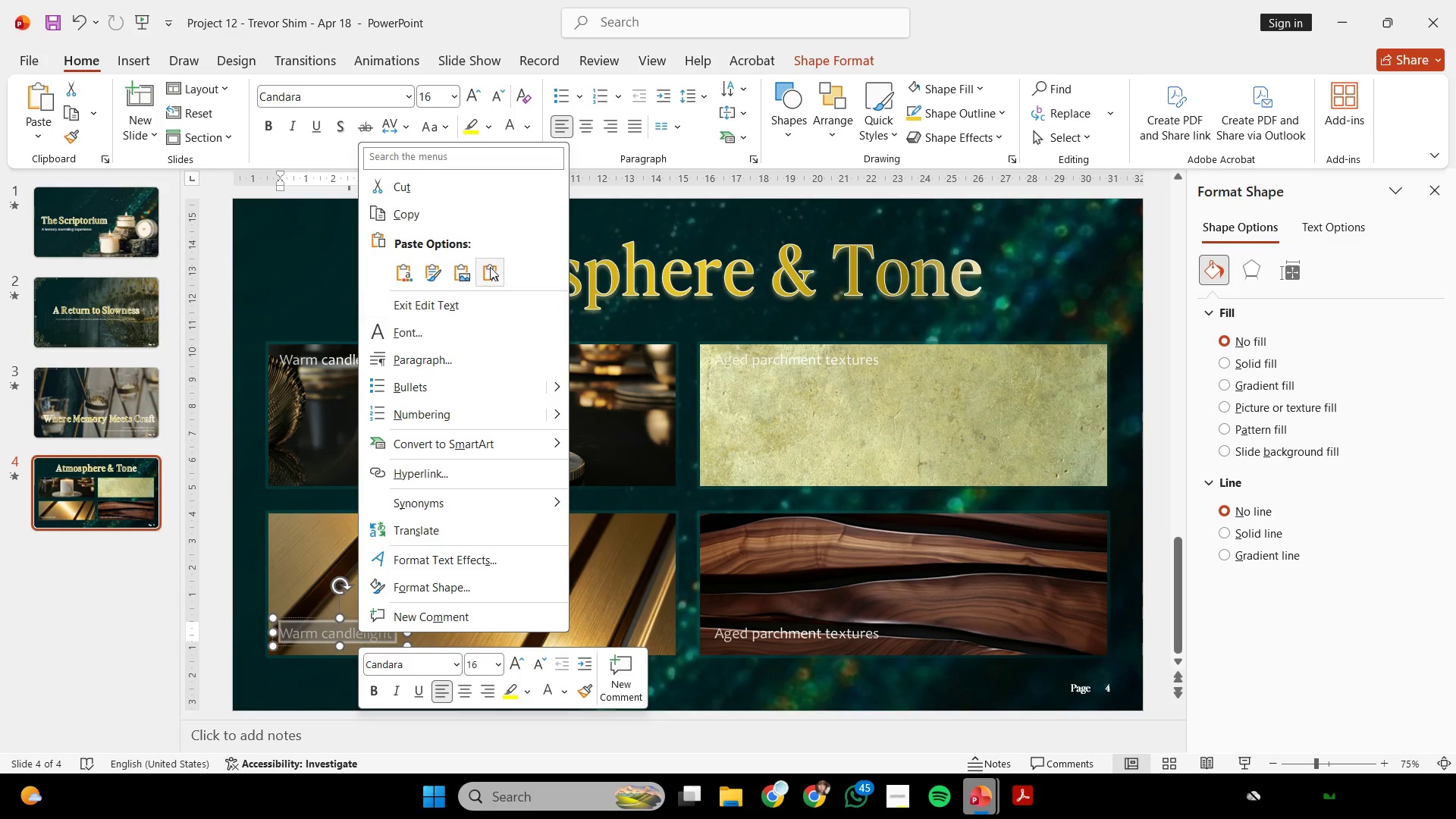 
left_click([489, 265])
 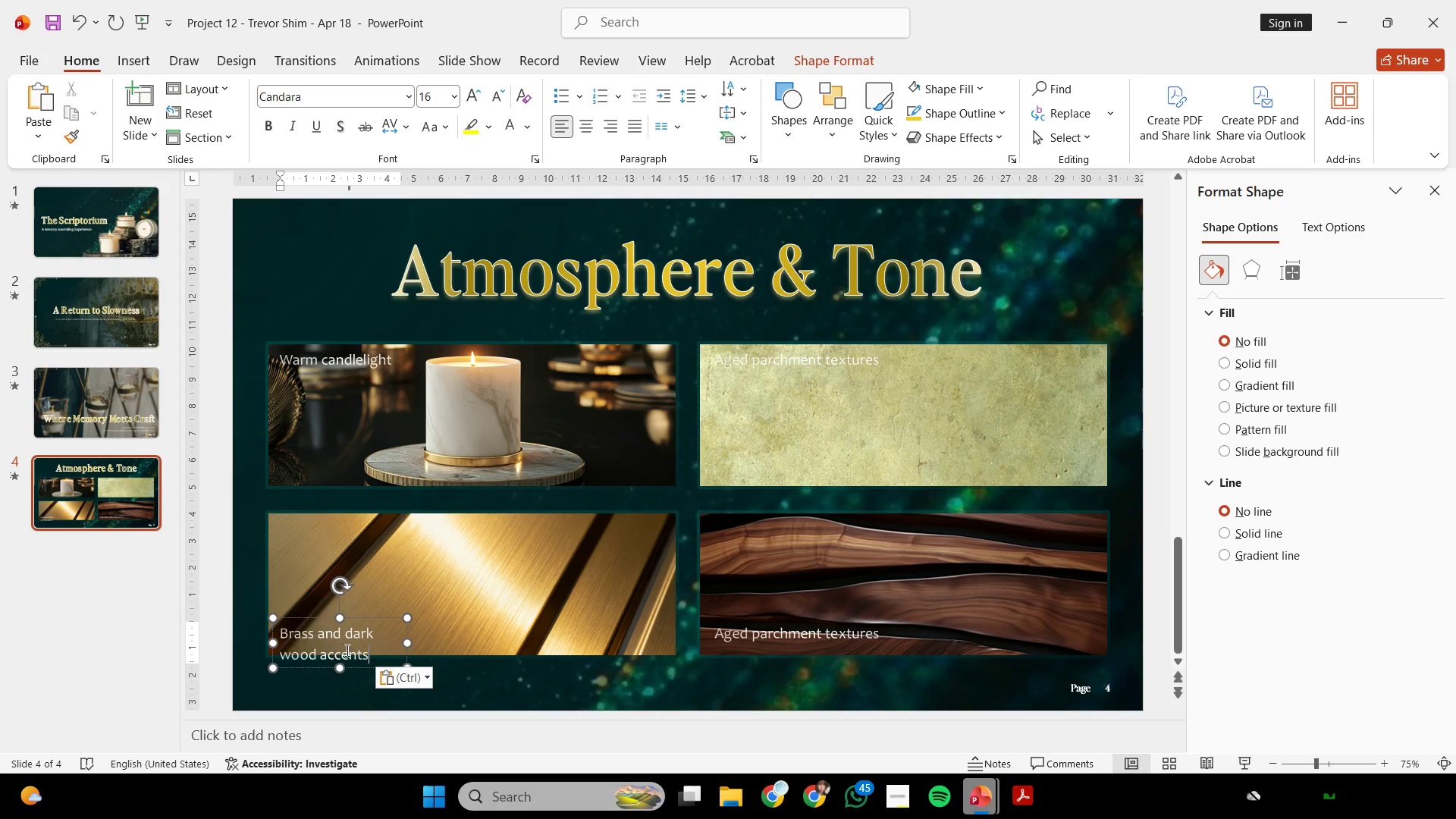 
left_click_drag(start_coordinate=[368, 654], to_coordinate=[348, 635])
 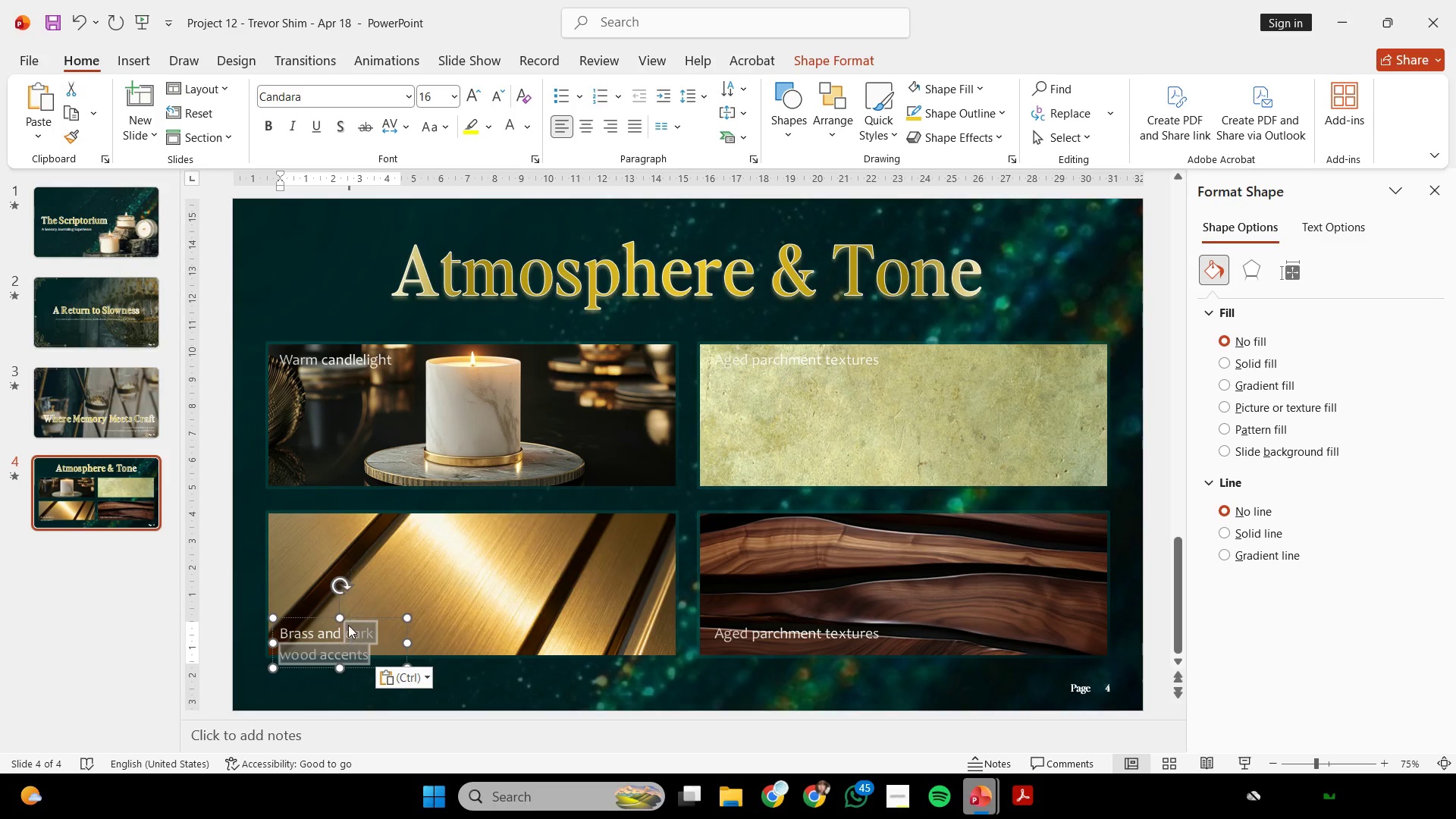 
key(Control+C)
 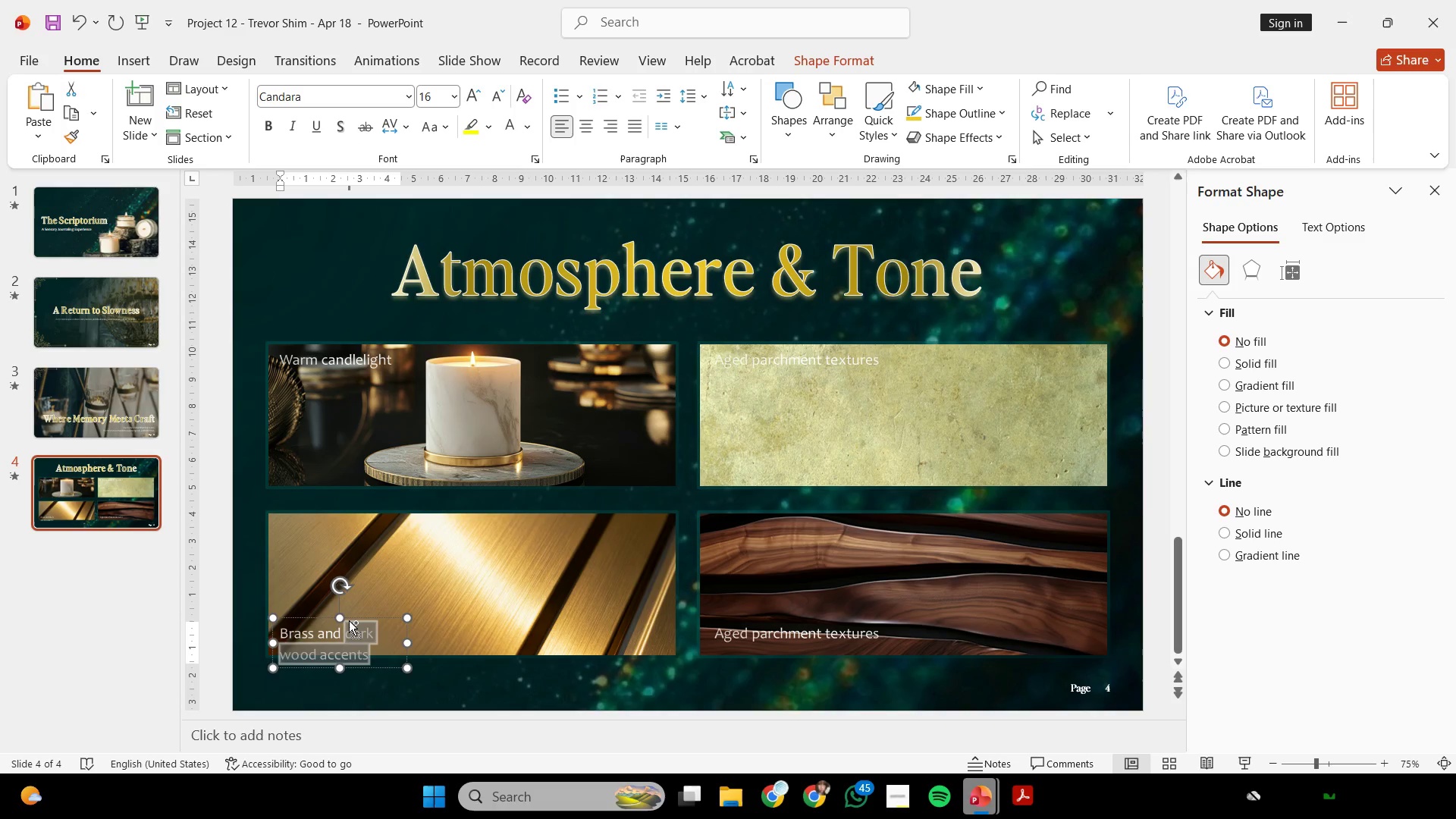 
key(Control+C)
 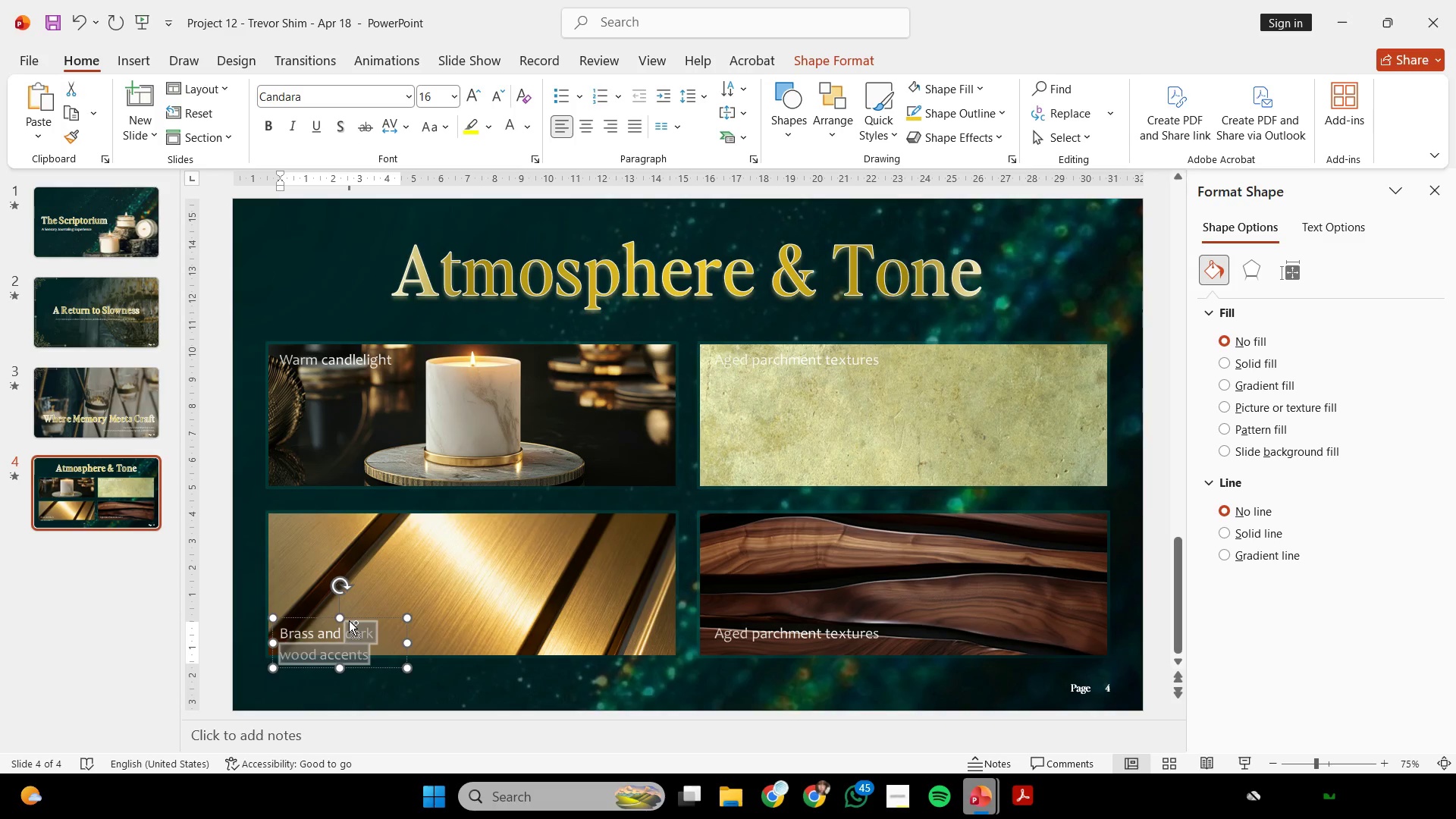 
key(Backspace)
 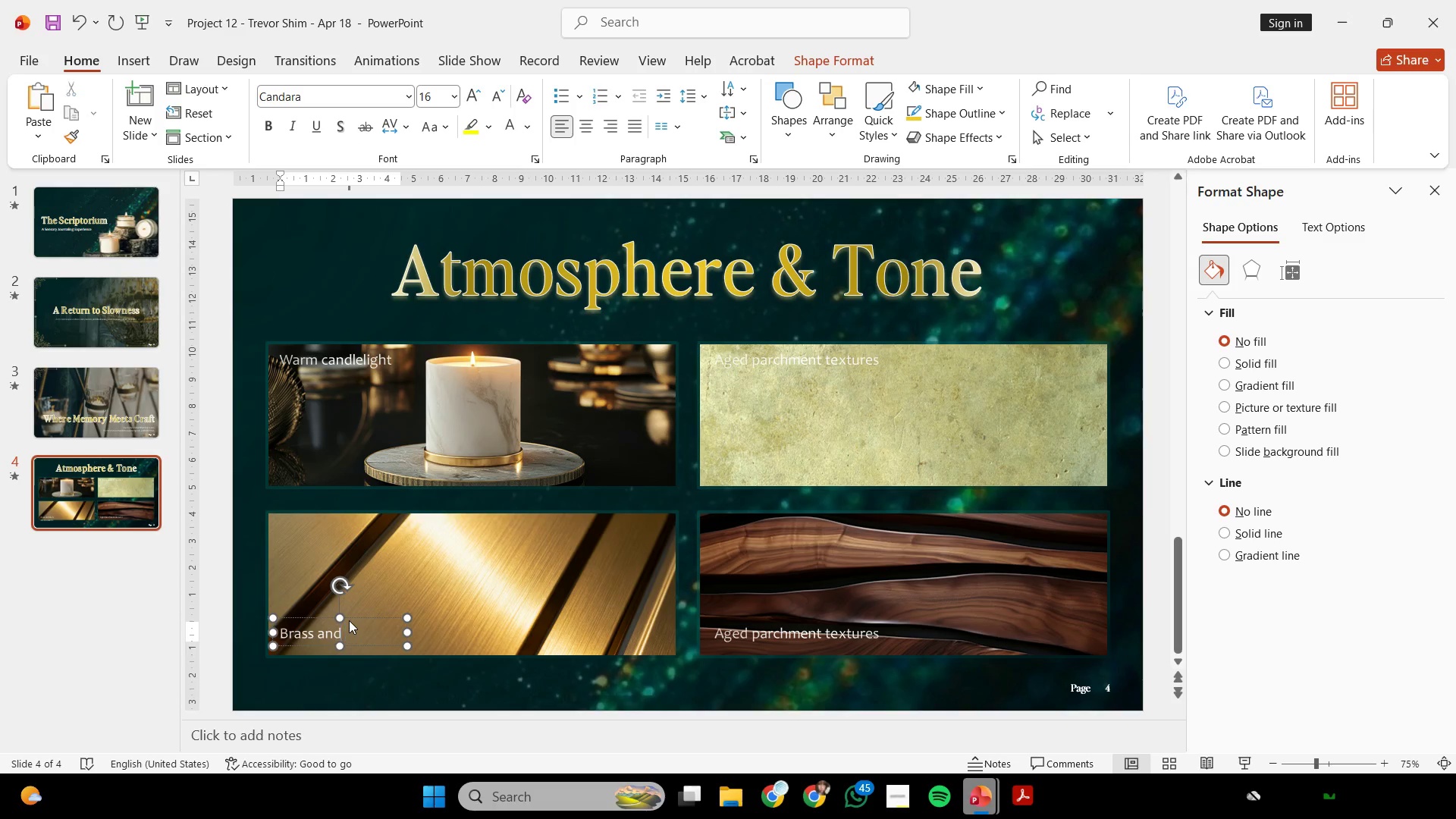 
key(Backspace)
 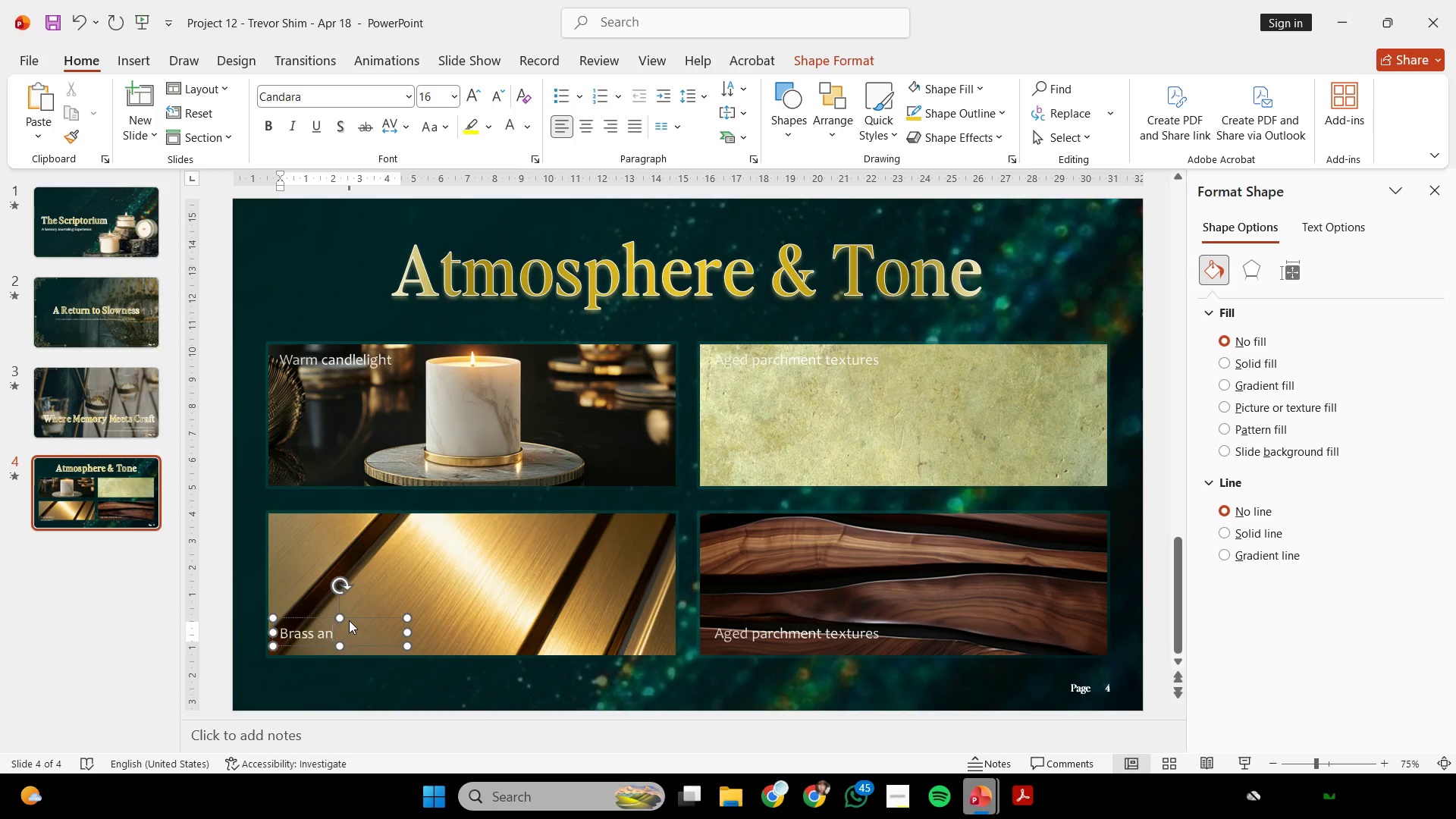 
key(Backspace)
 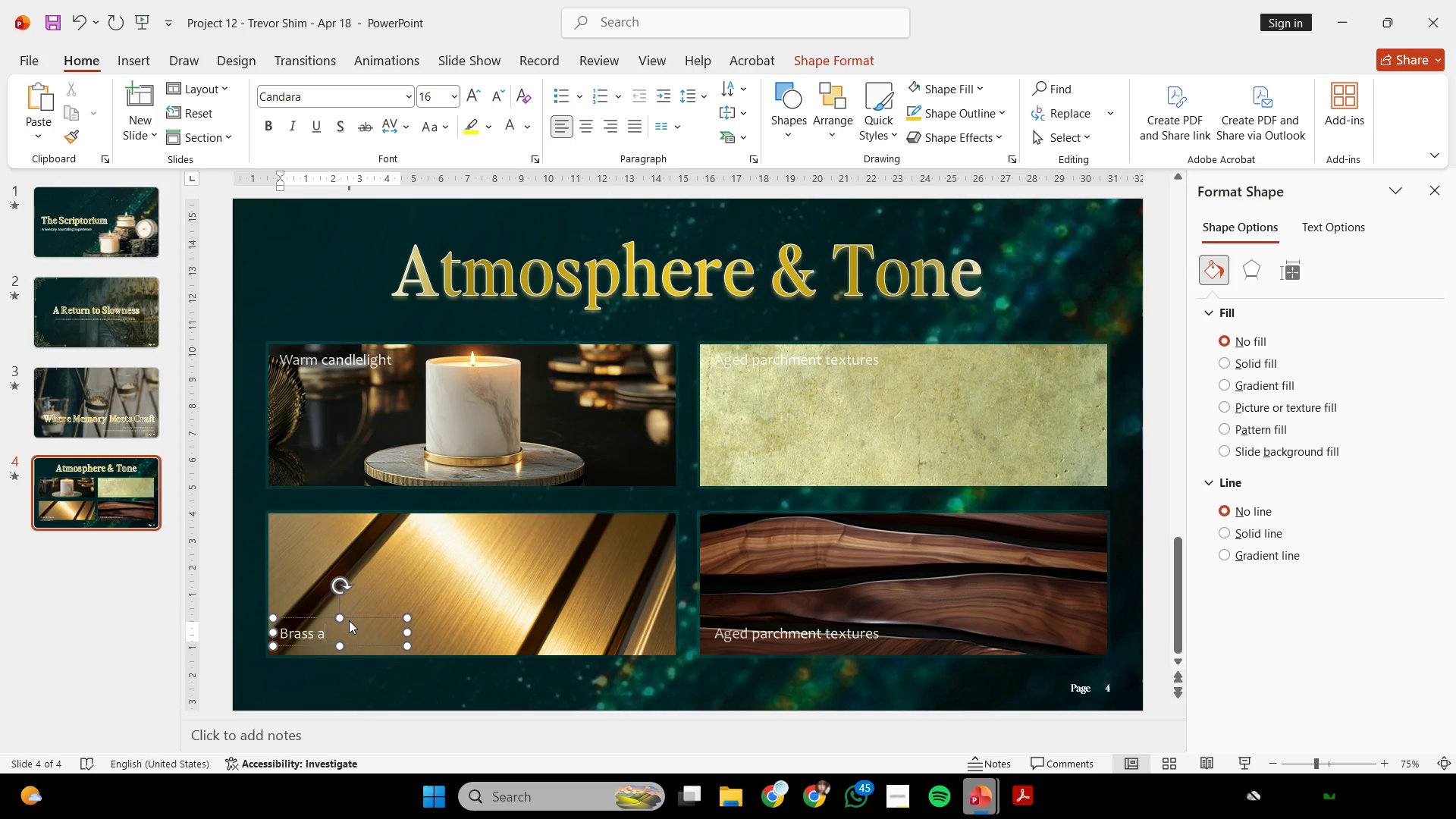 
key(Backspace)
 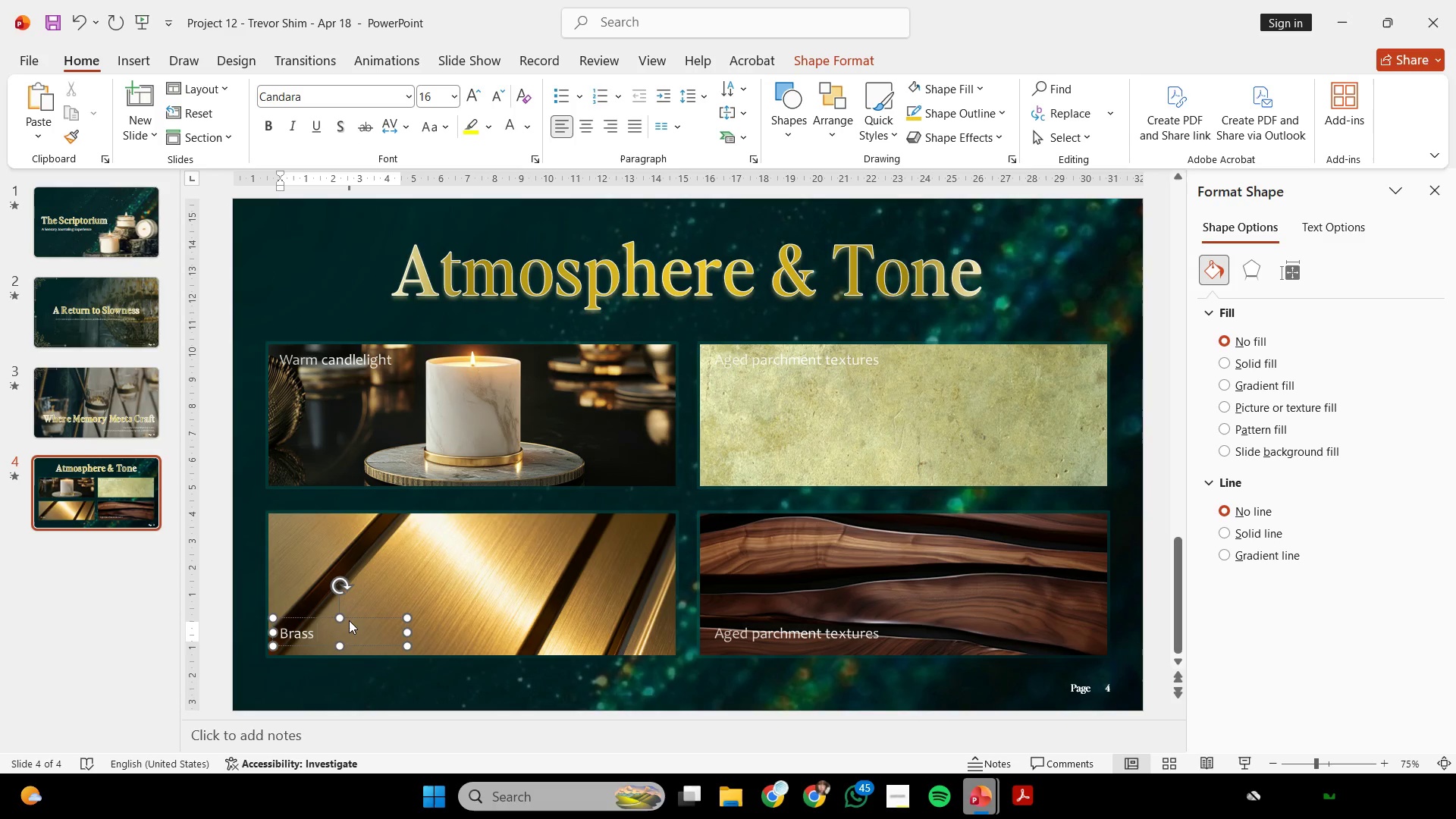 
key(Backspace)
 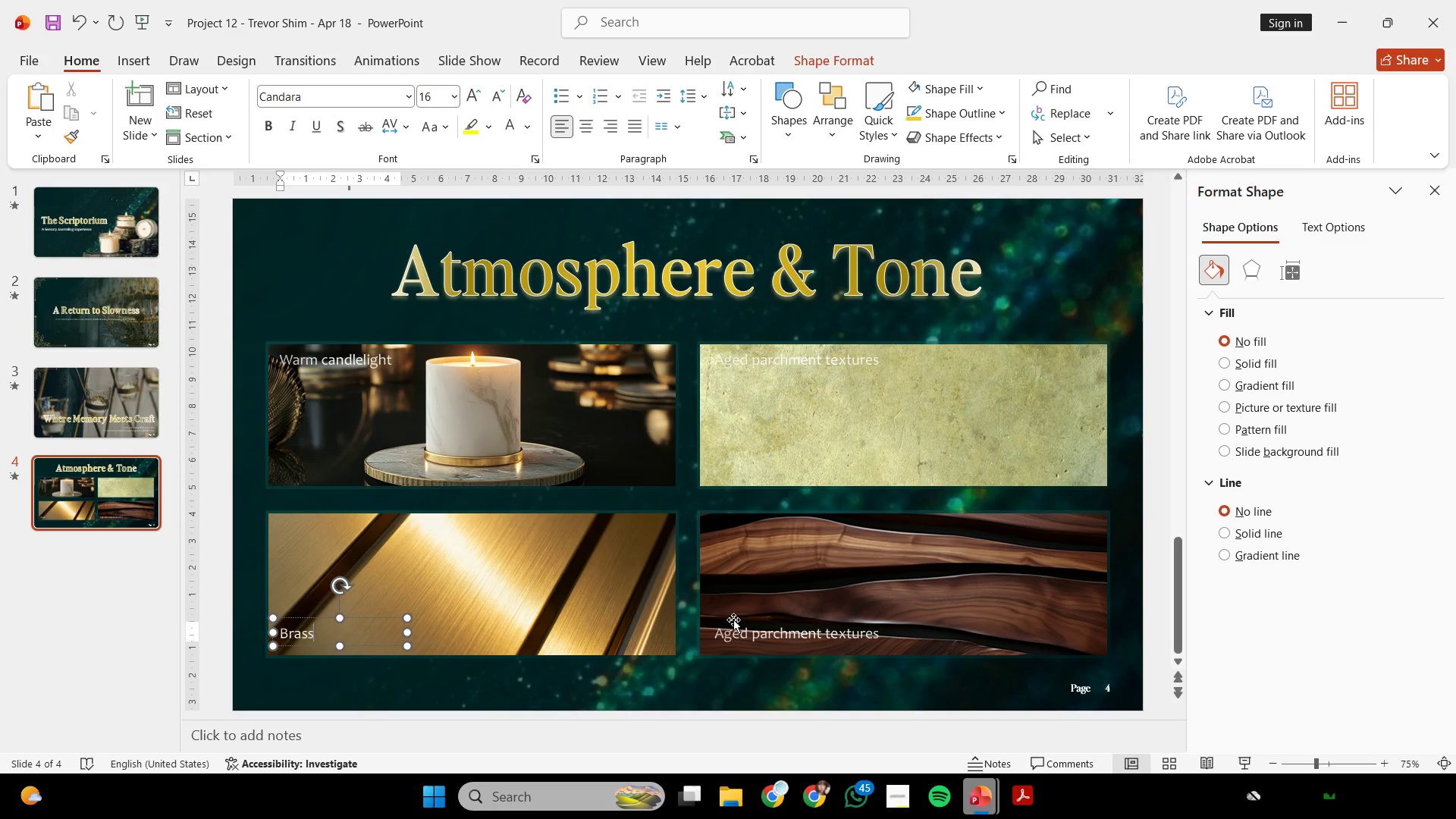 
left_click([745, 632])
 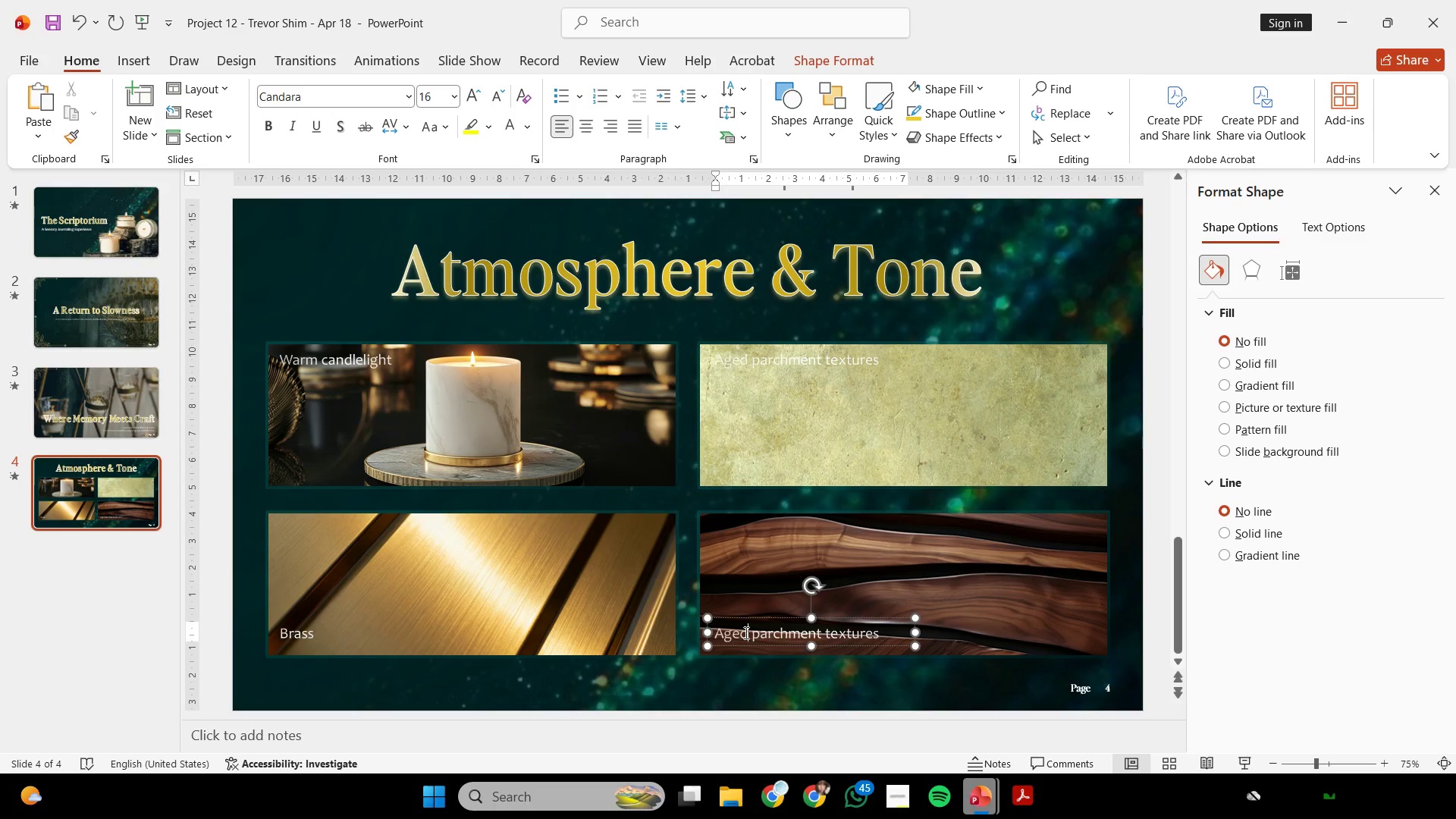 
key(Control+ControlLeft)
 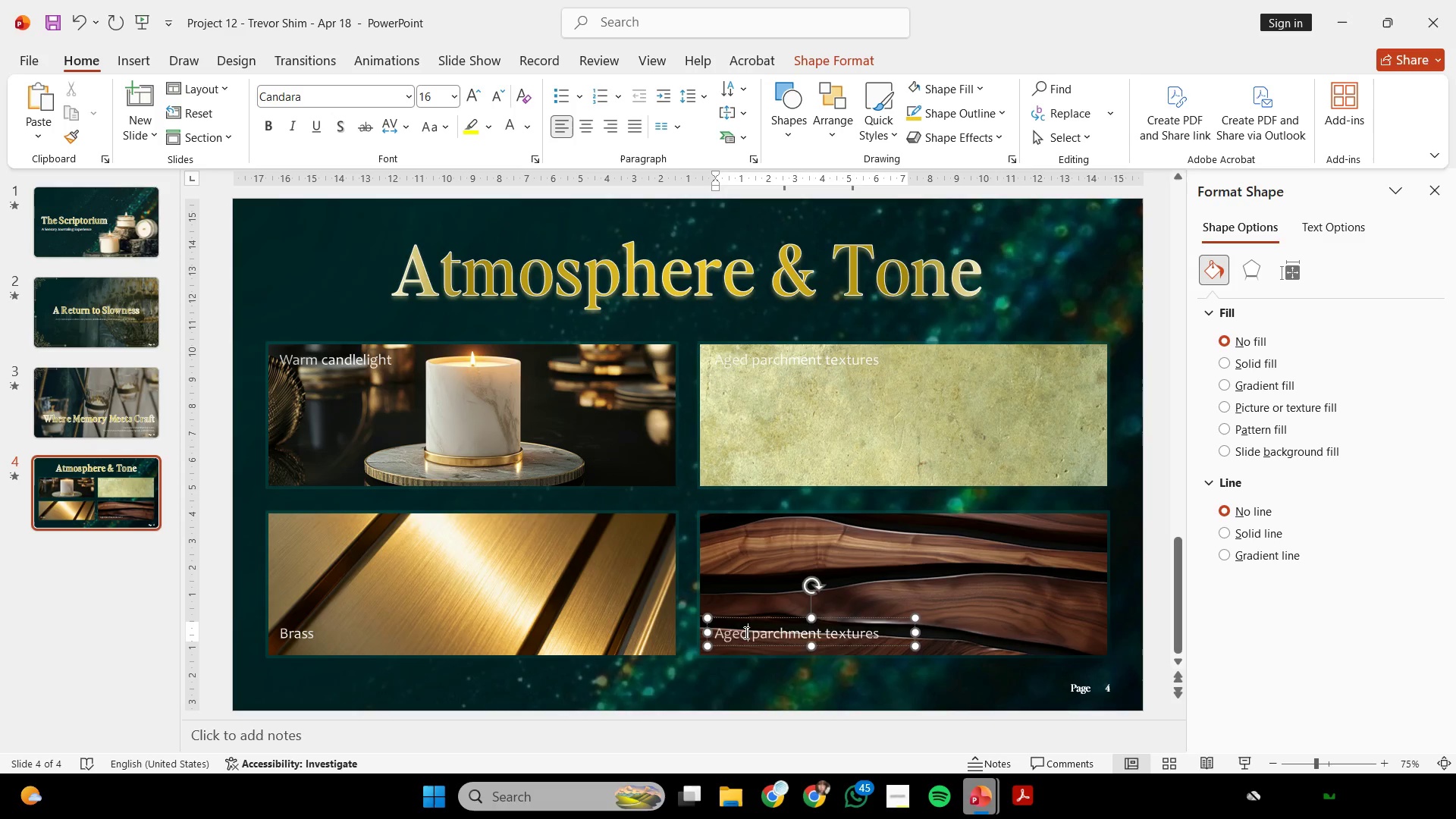 
key(Control+A)
 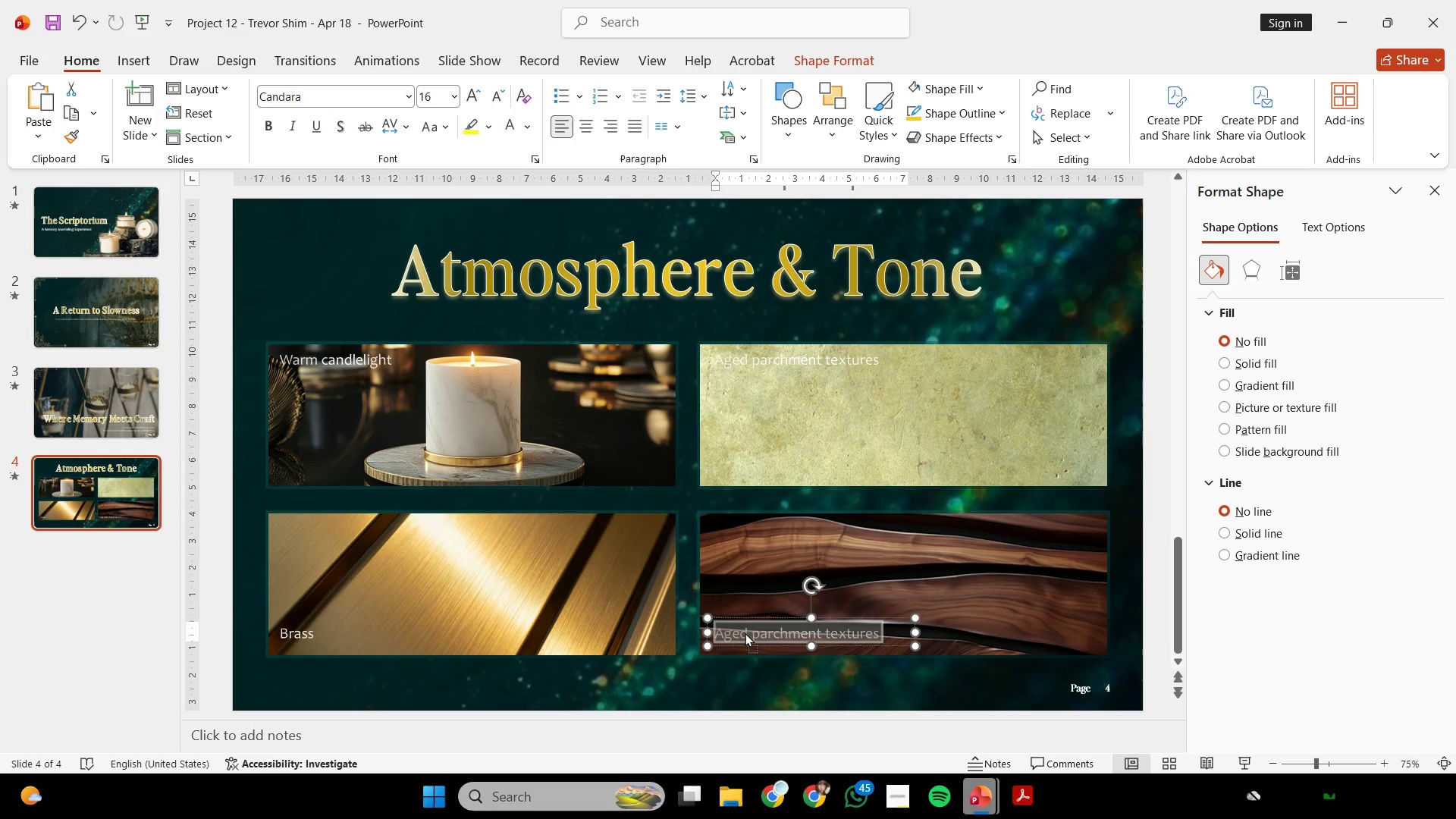 
right_click([745, 632])
 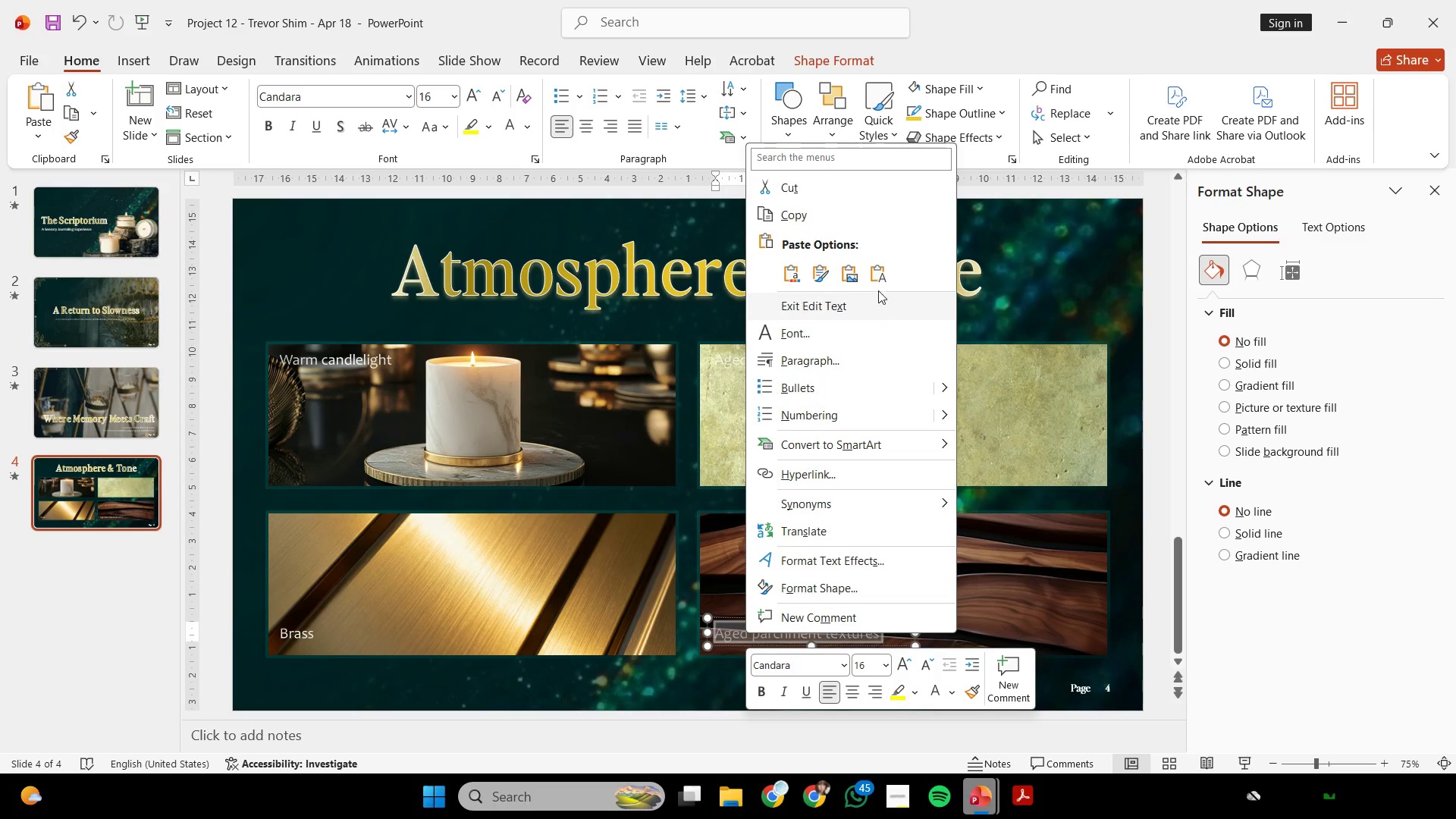 
left_click([879, 276])
 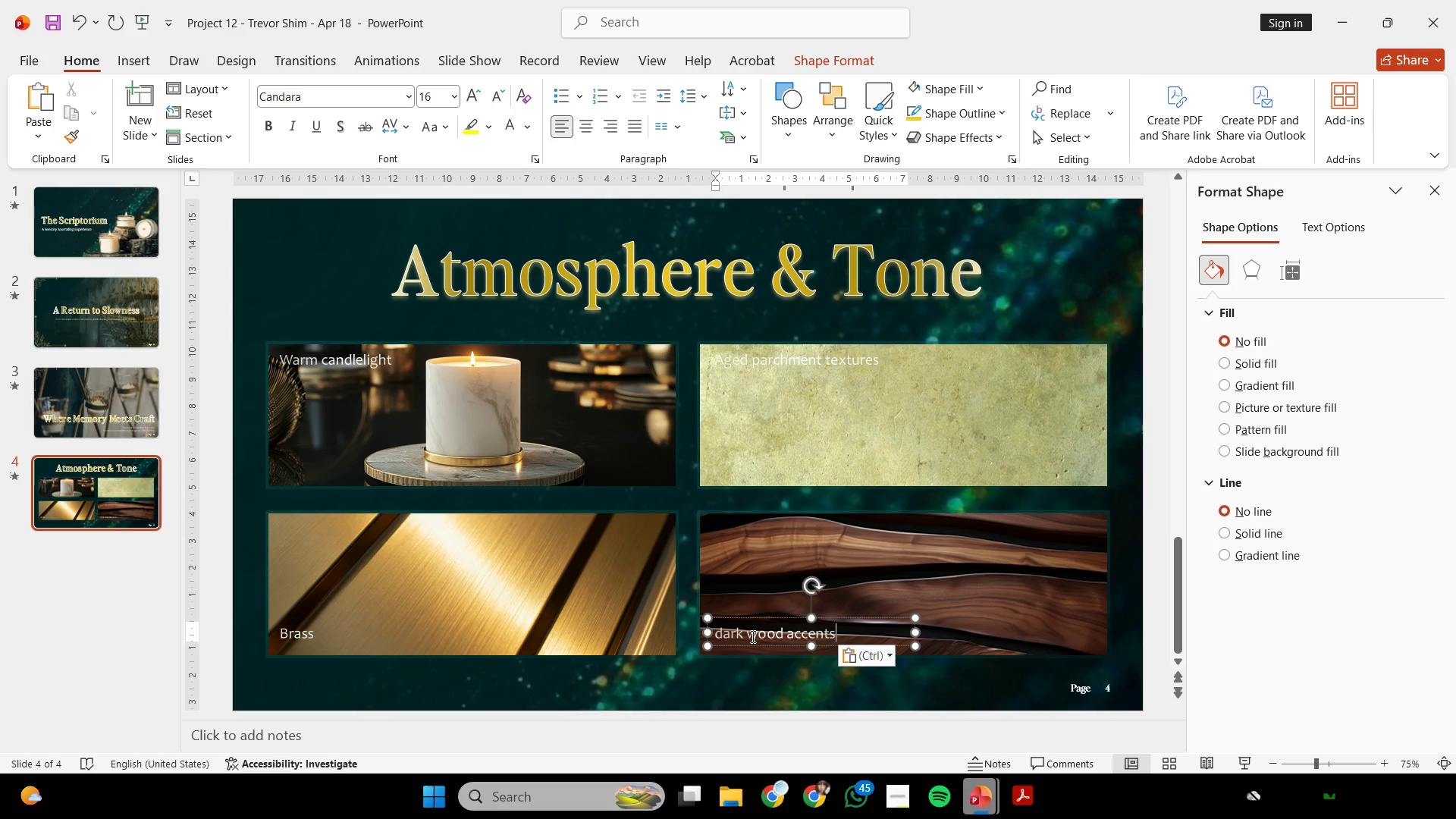 
left_click([720, 635])
 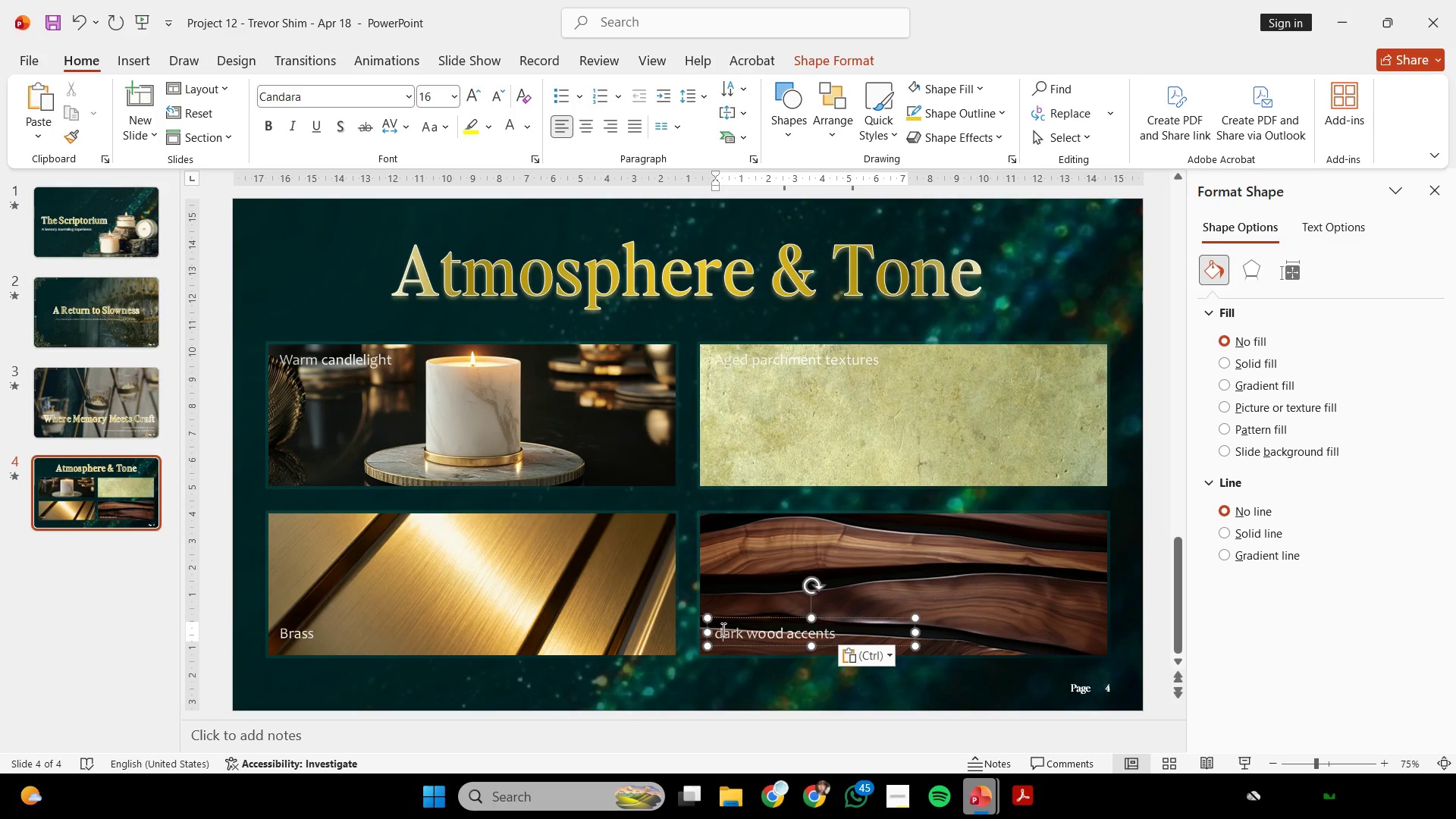 
key(Shift+Backspace)
 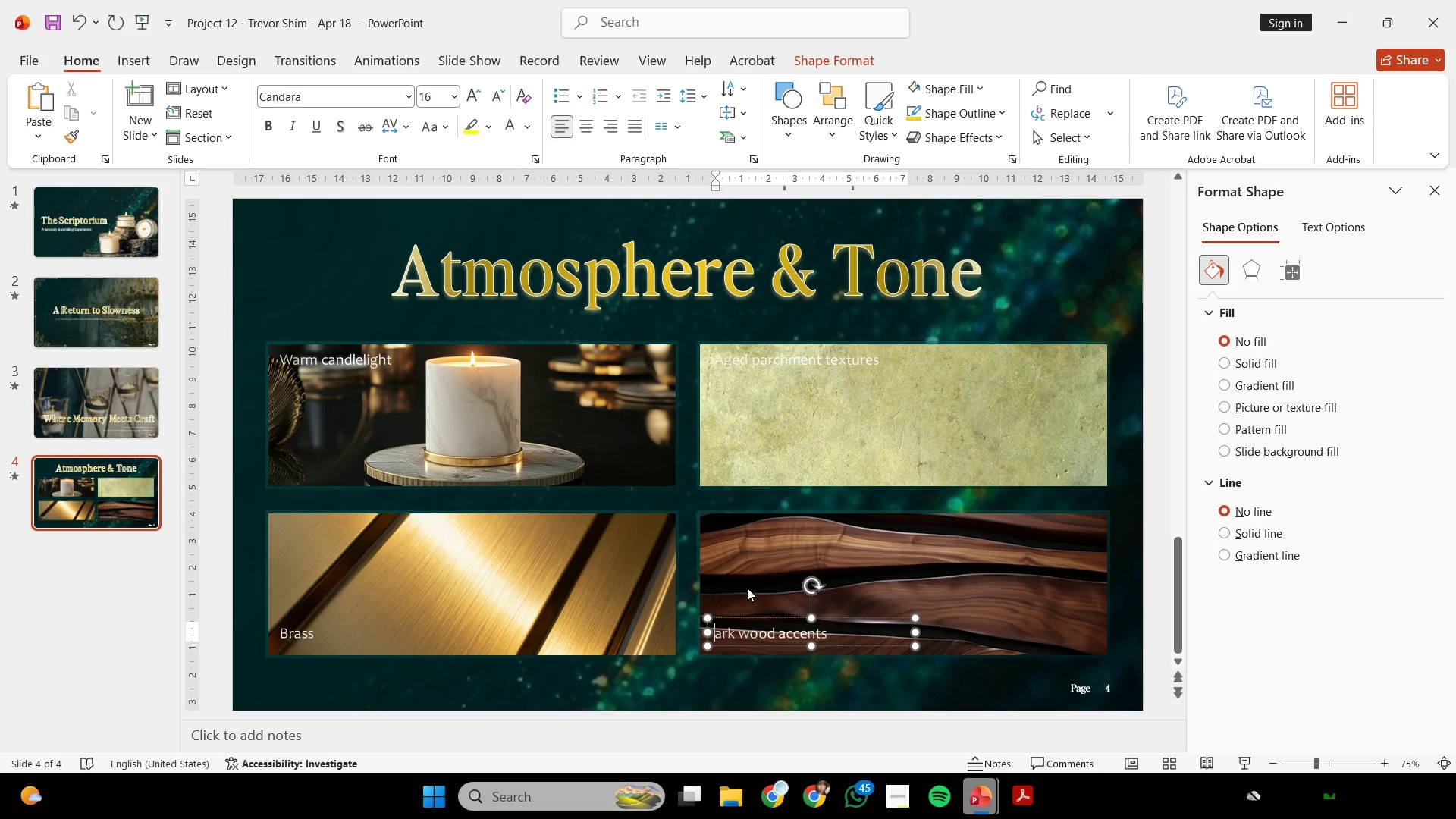 
key(Shift+D)
 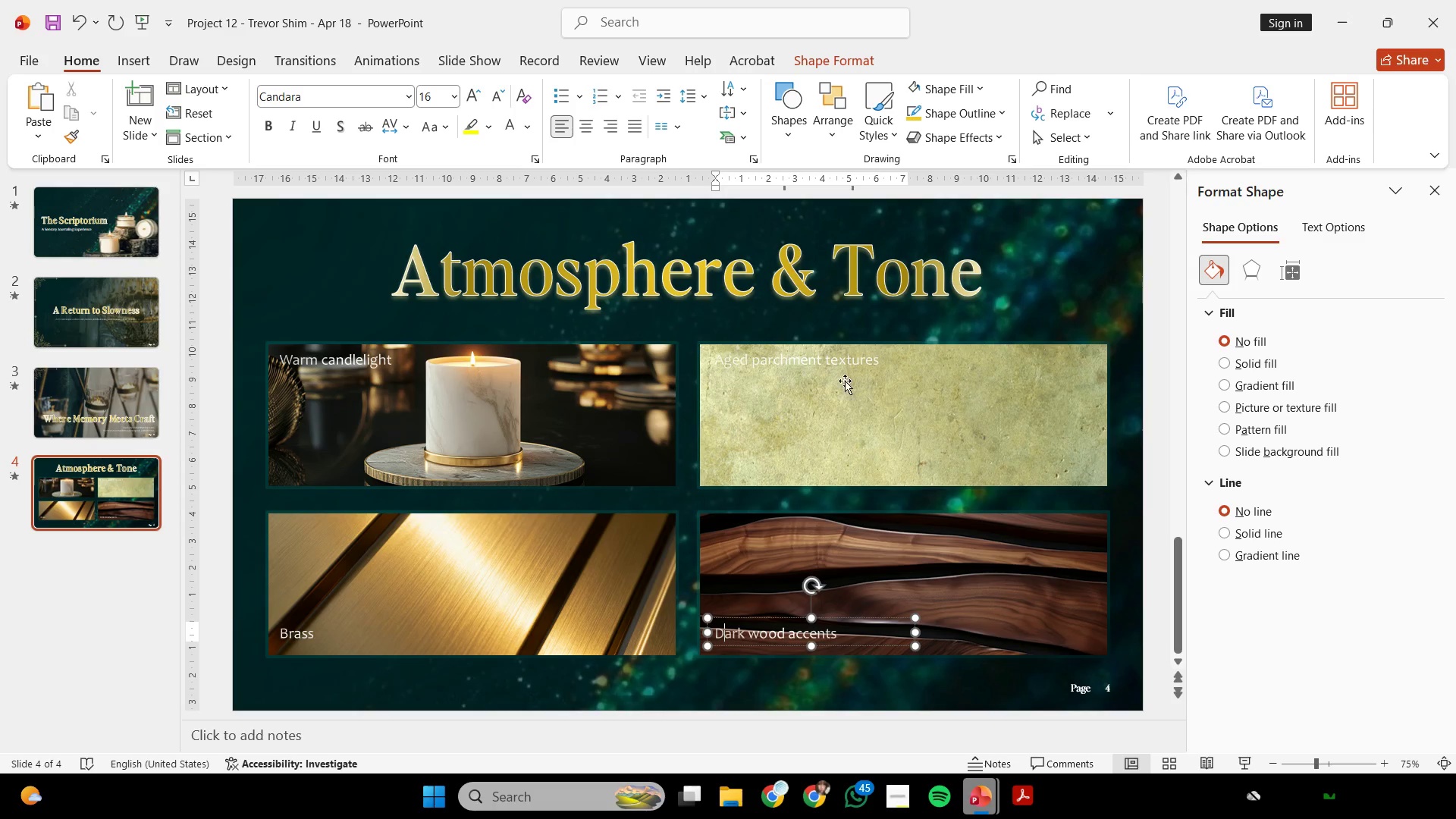 
left_click([860, 368])
 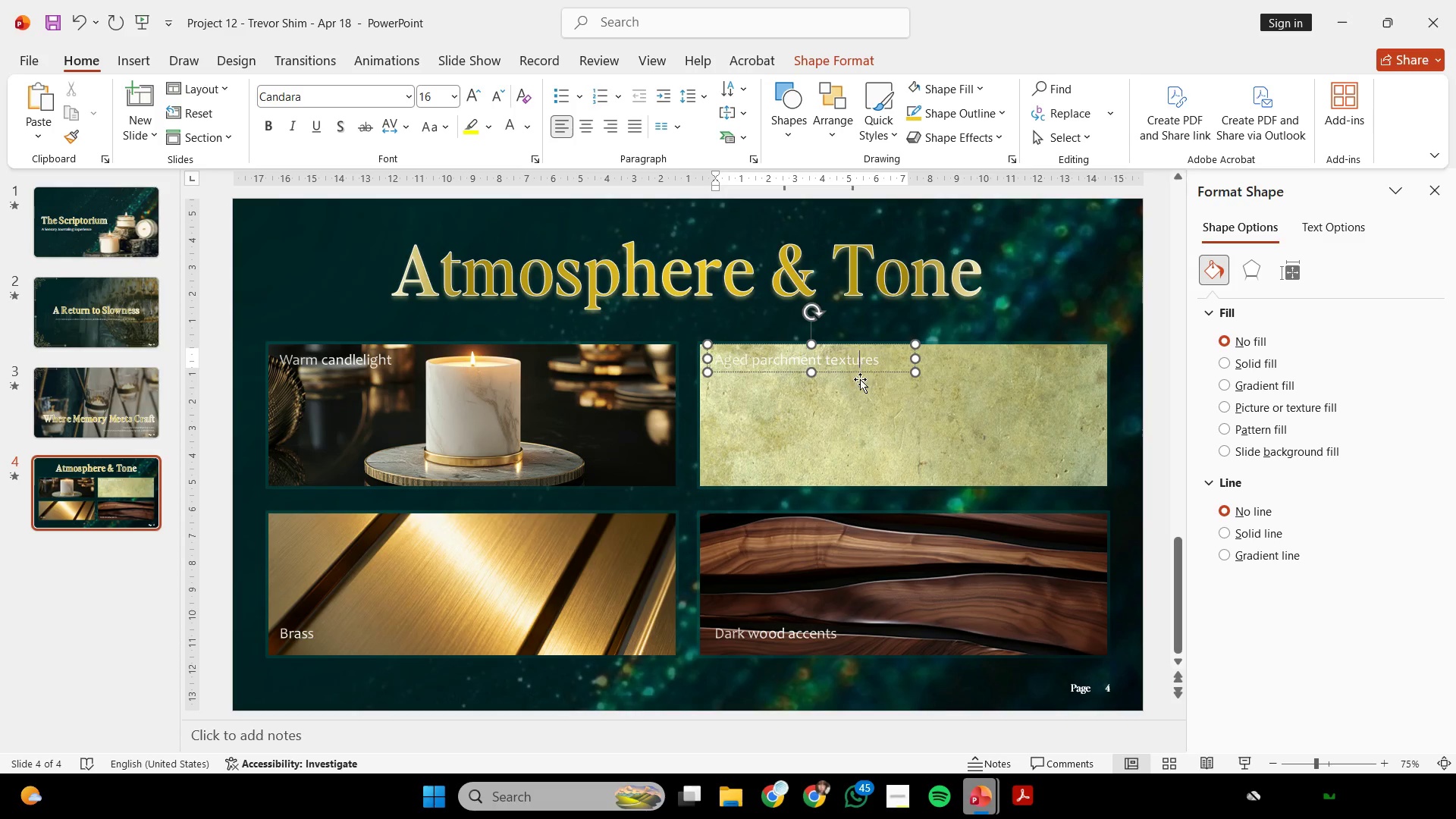 
hold_key(key=ShiftLeft, duration=2.67)
left_click([811, 632])
 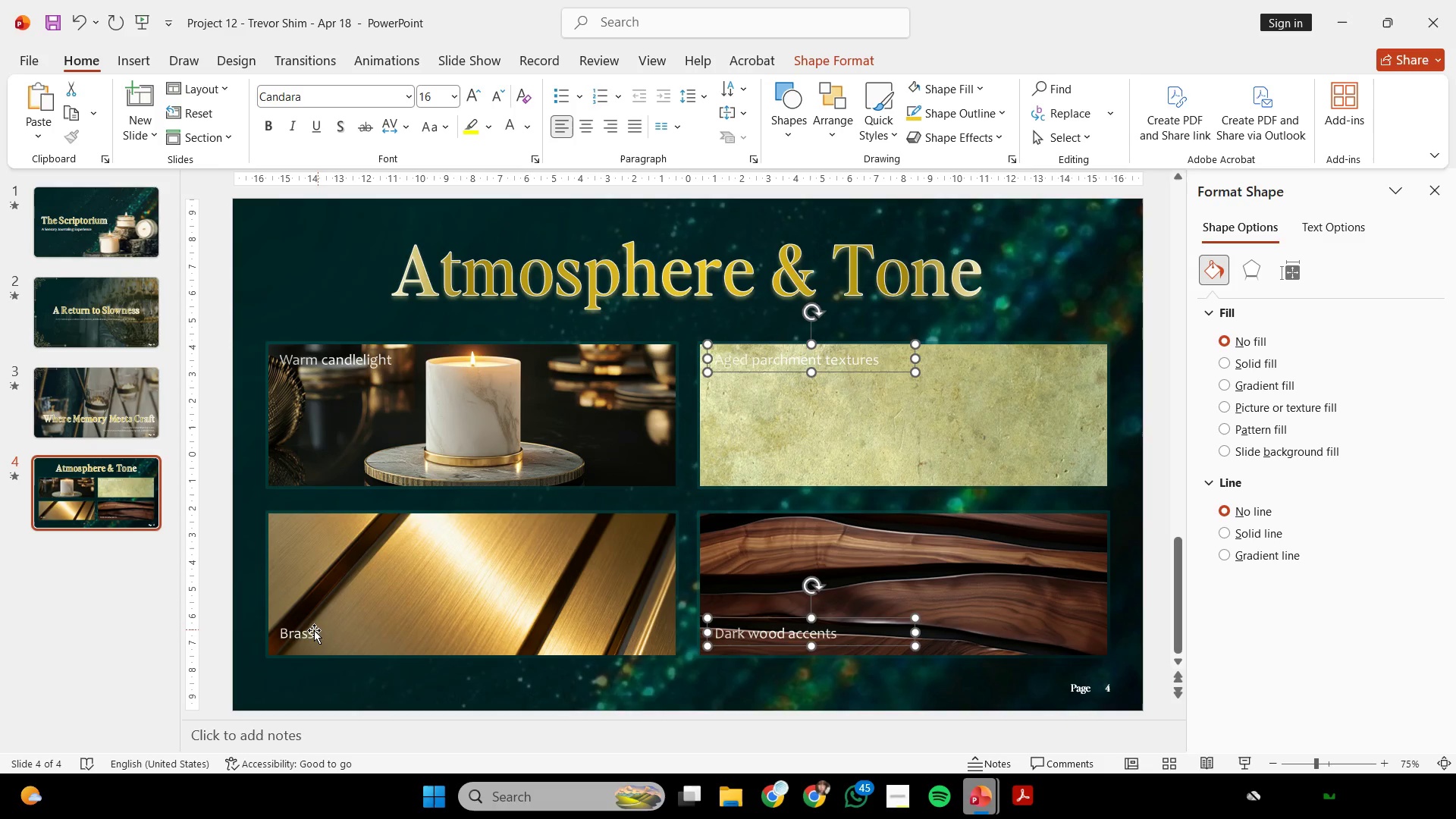 
left_click([303, 634])
 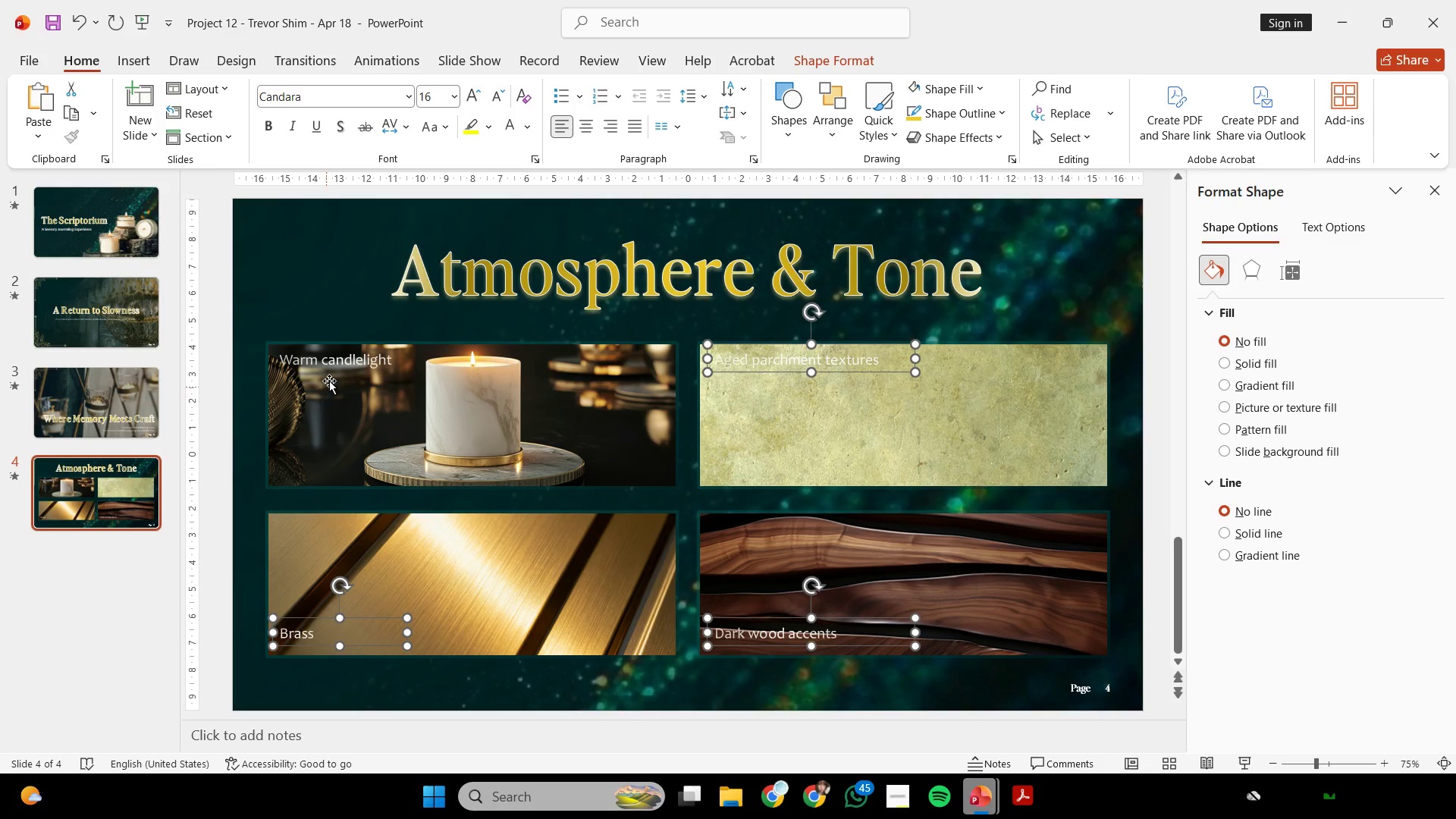 
left_click([336, 369])
 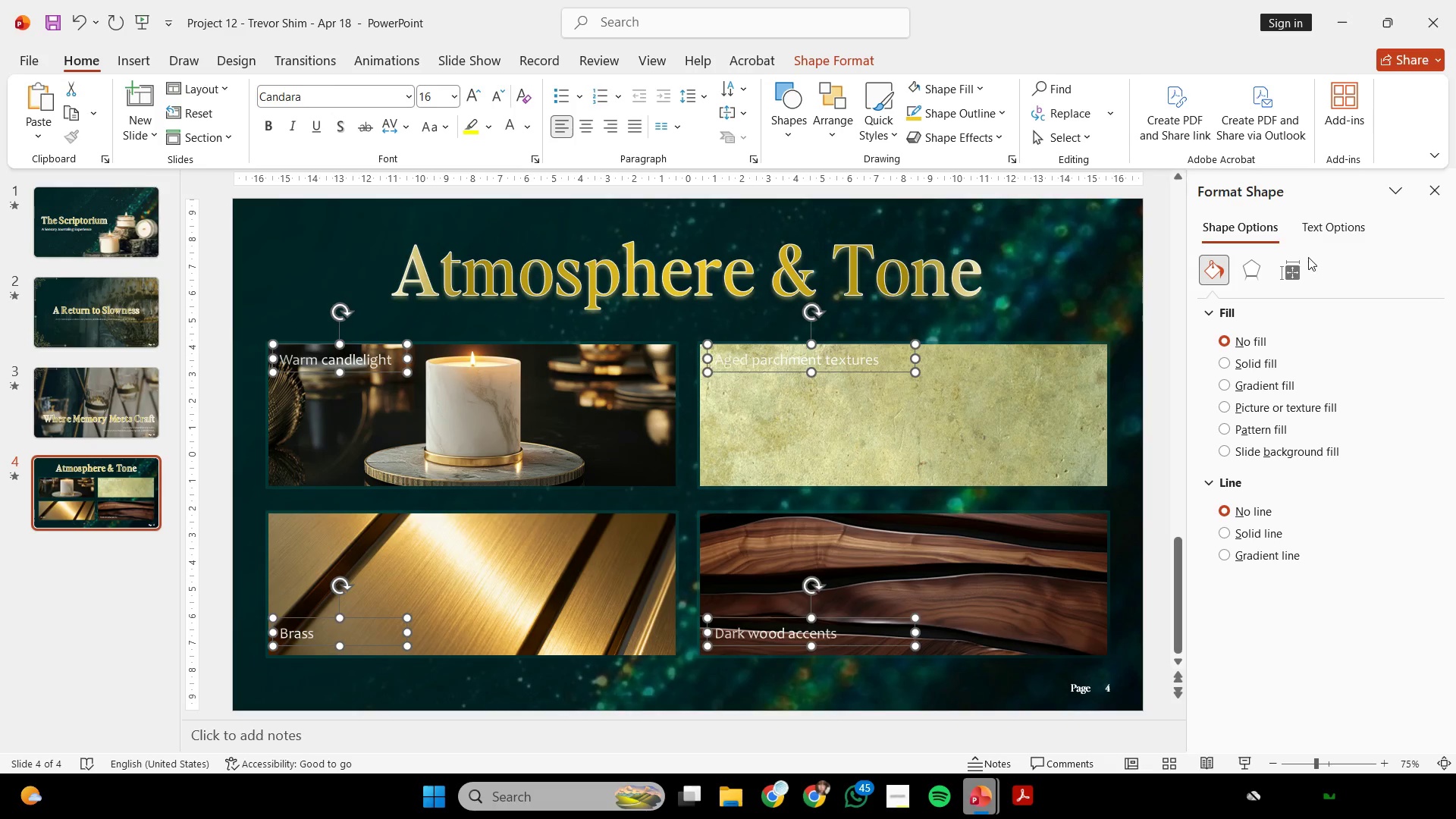 
left_click([1317, 233])
 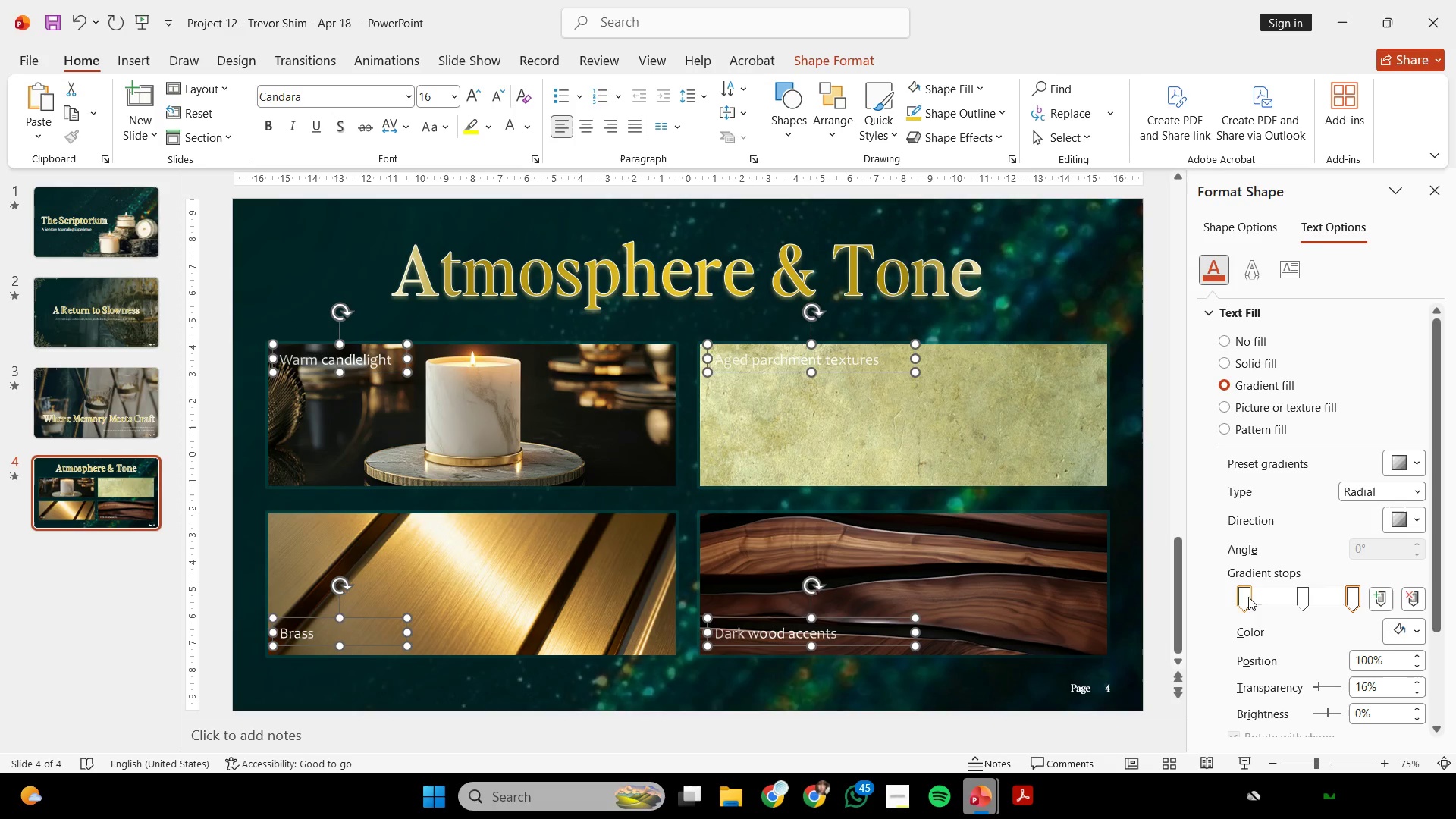 
left_click([1244, 599])
 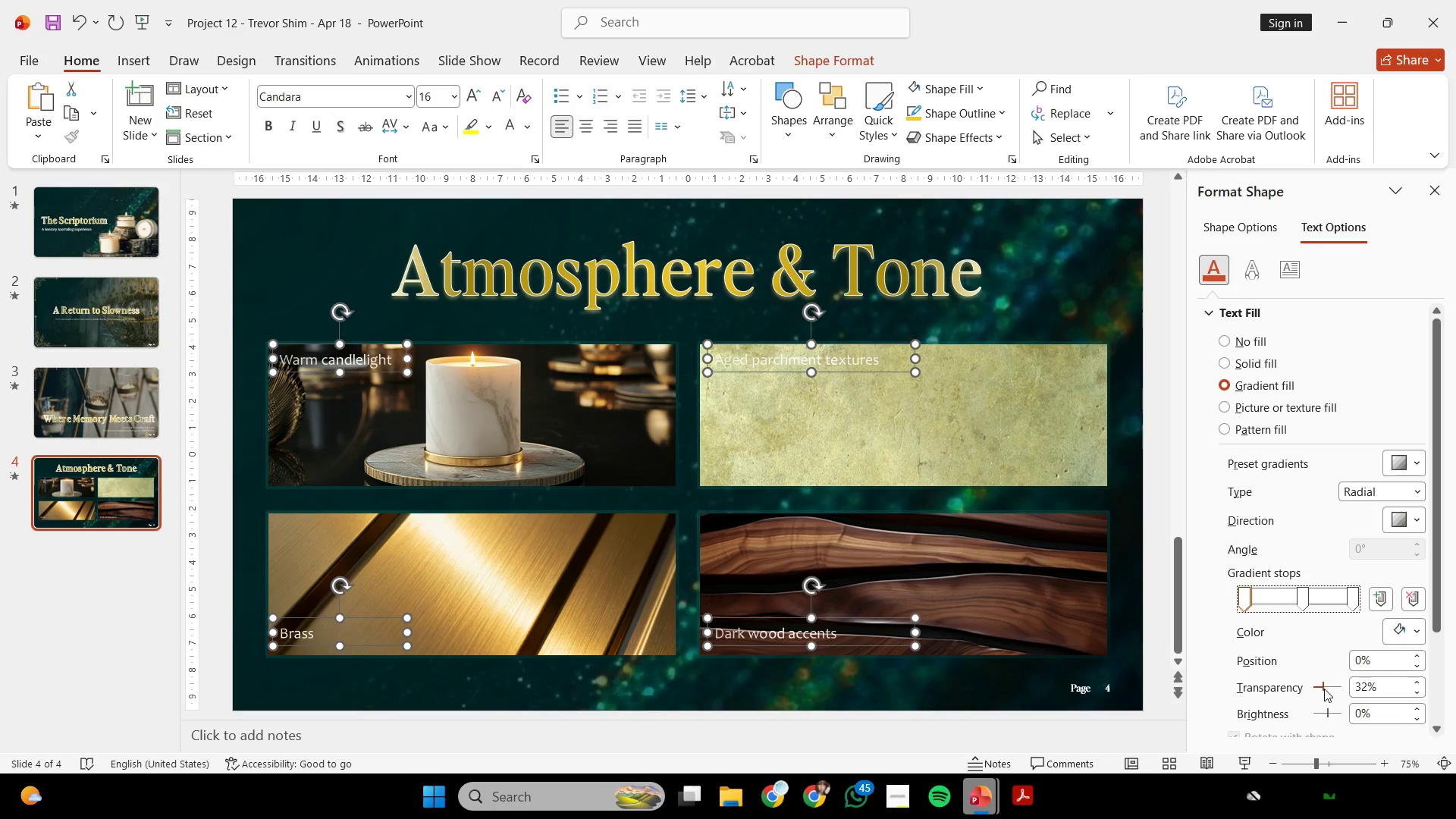 
left_click_drag(start_coordinate=[1323, 688], to_coordinate=[1276, 667])
 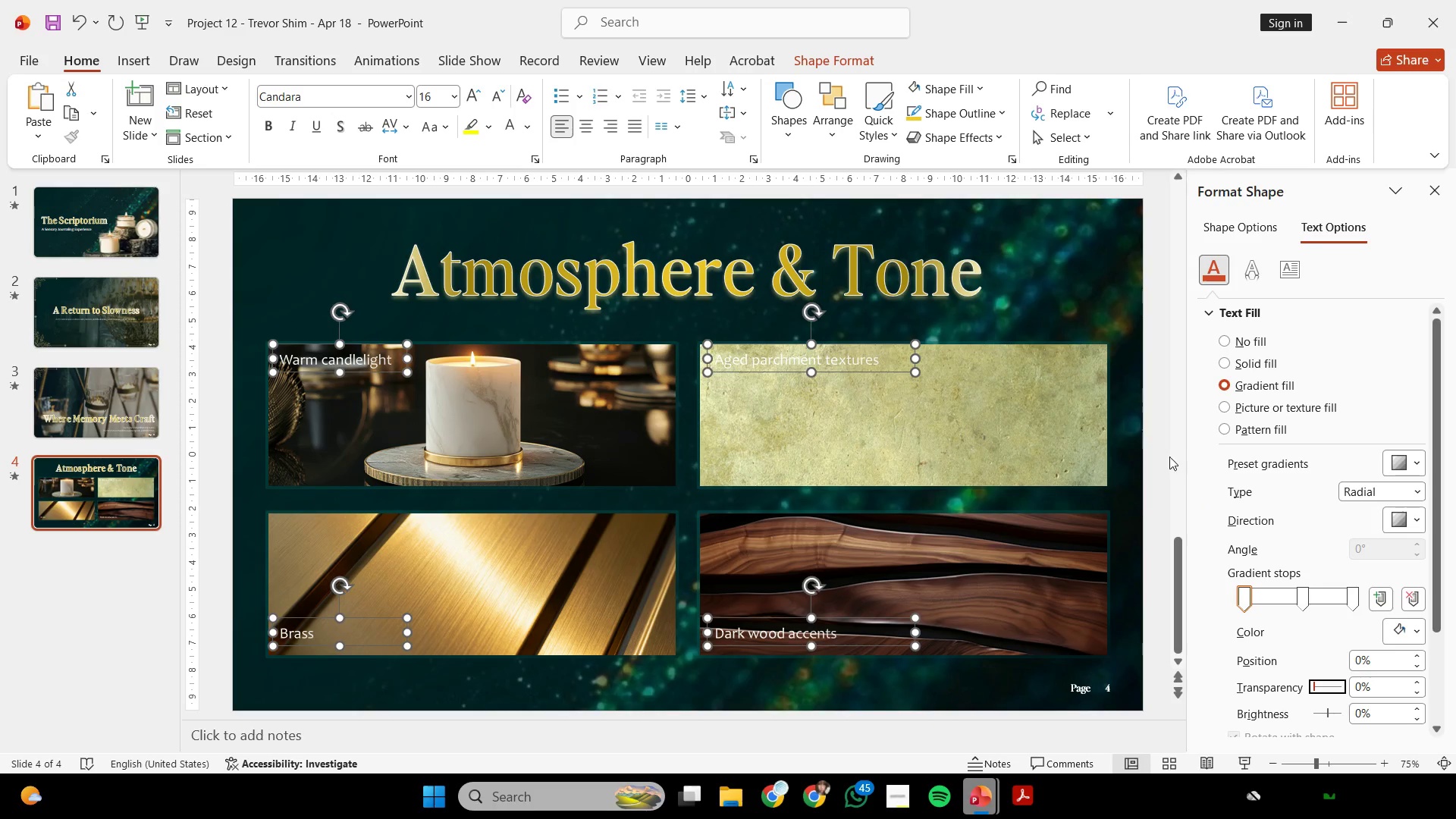 
left_click([1164, 448])
 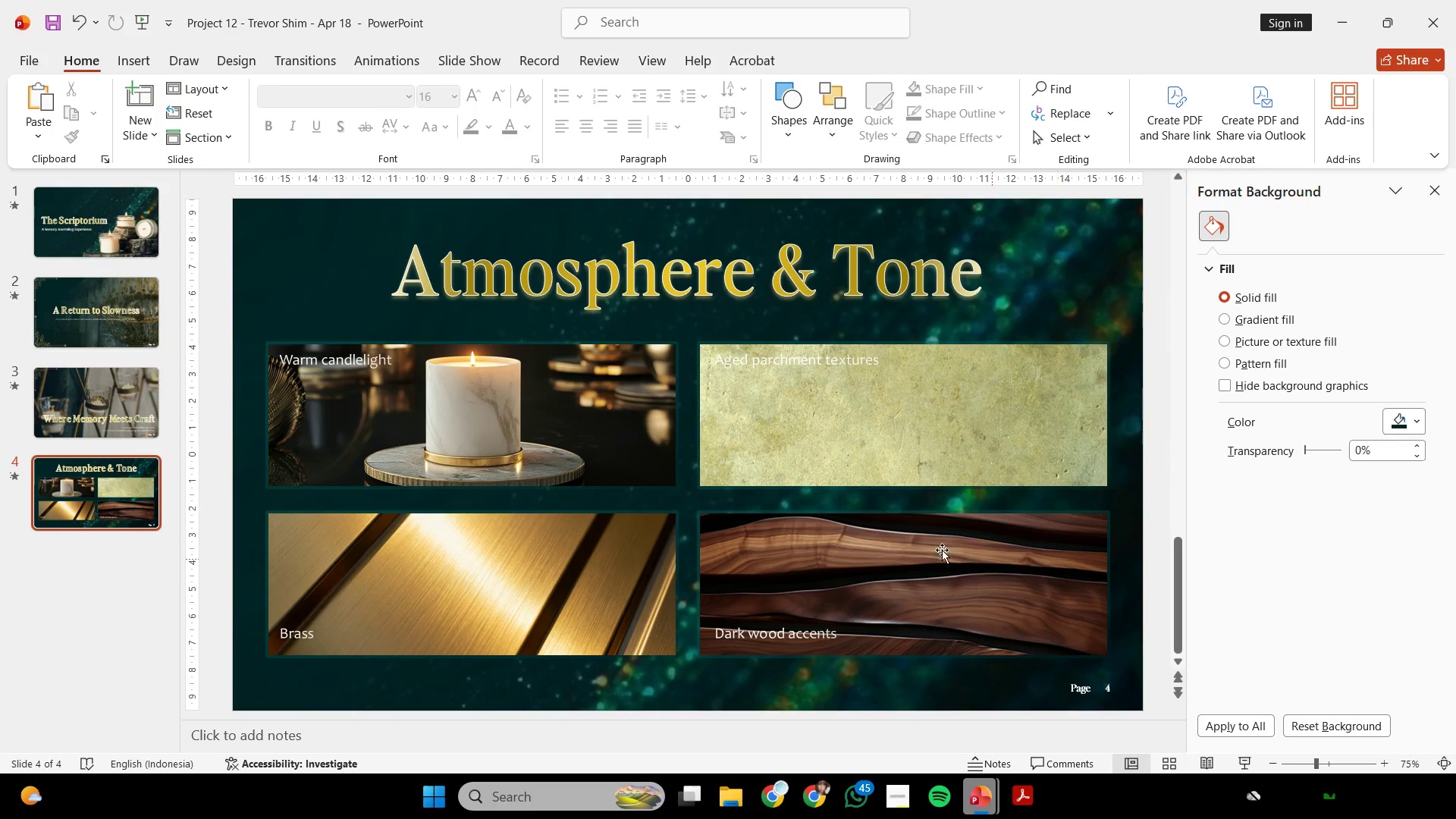 
key(Control+ControlLeft)
 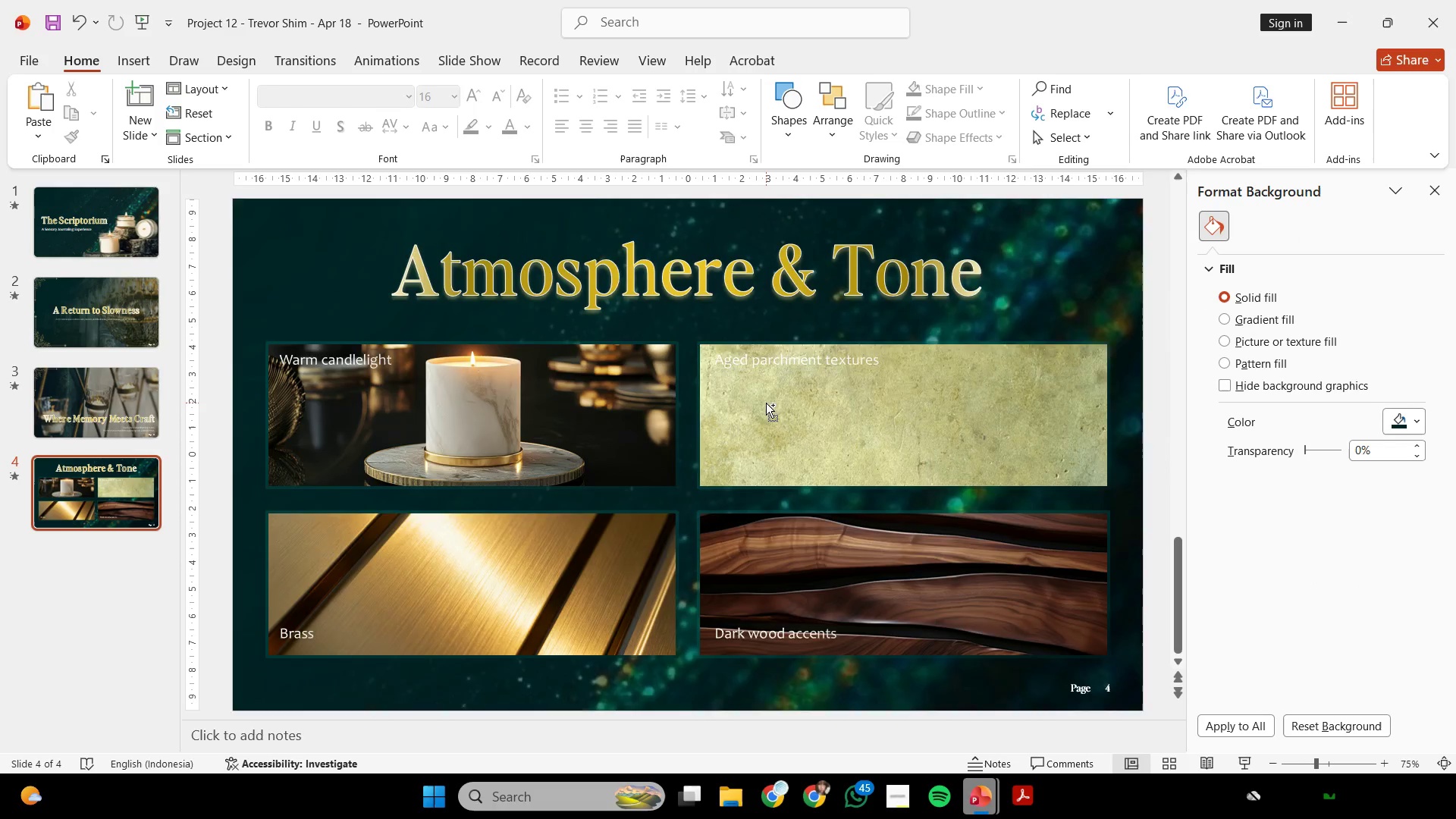 
scroll: coordinate [766, 403], scroll_direction: down, amount: 1.0
 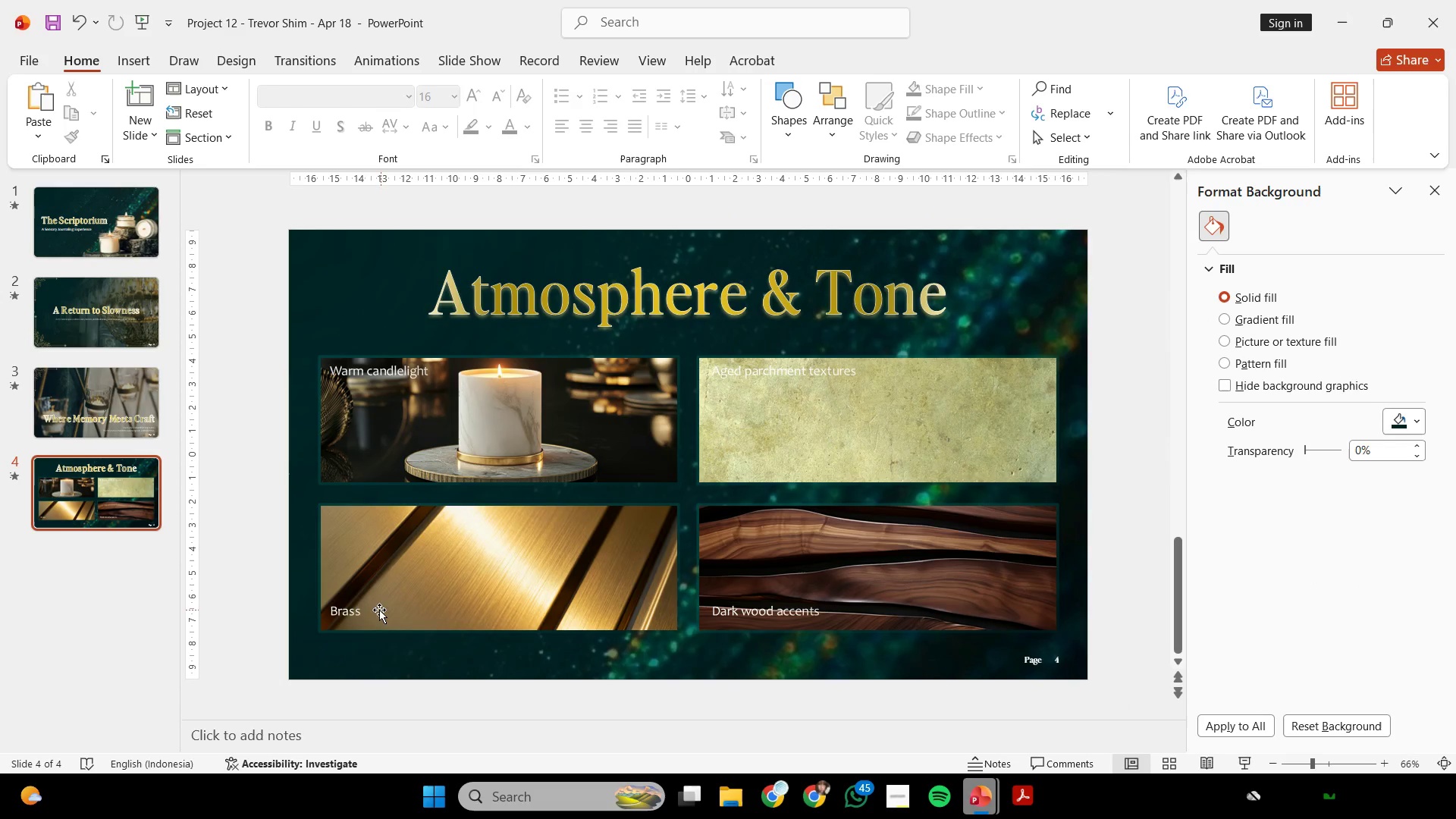 
left_click([343, 614])
 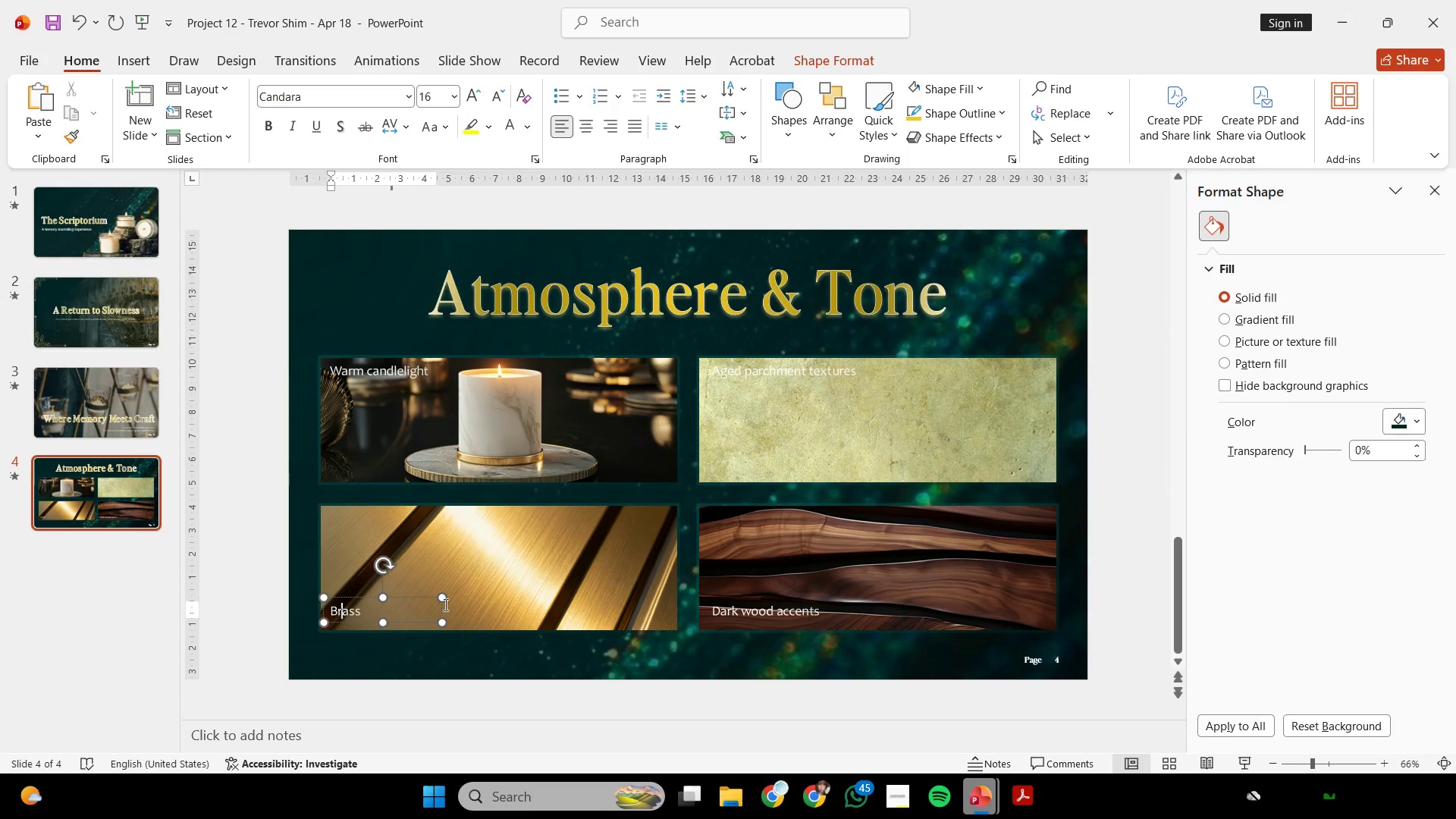 
hold_key(key=ShiftLeft, duration=1.03)
left_click([791, 610])
 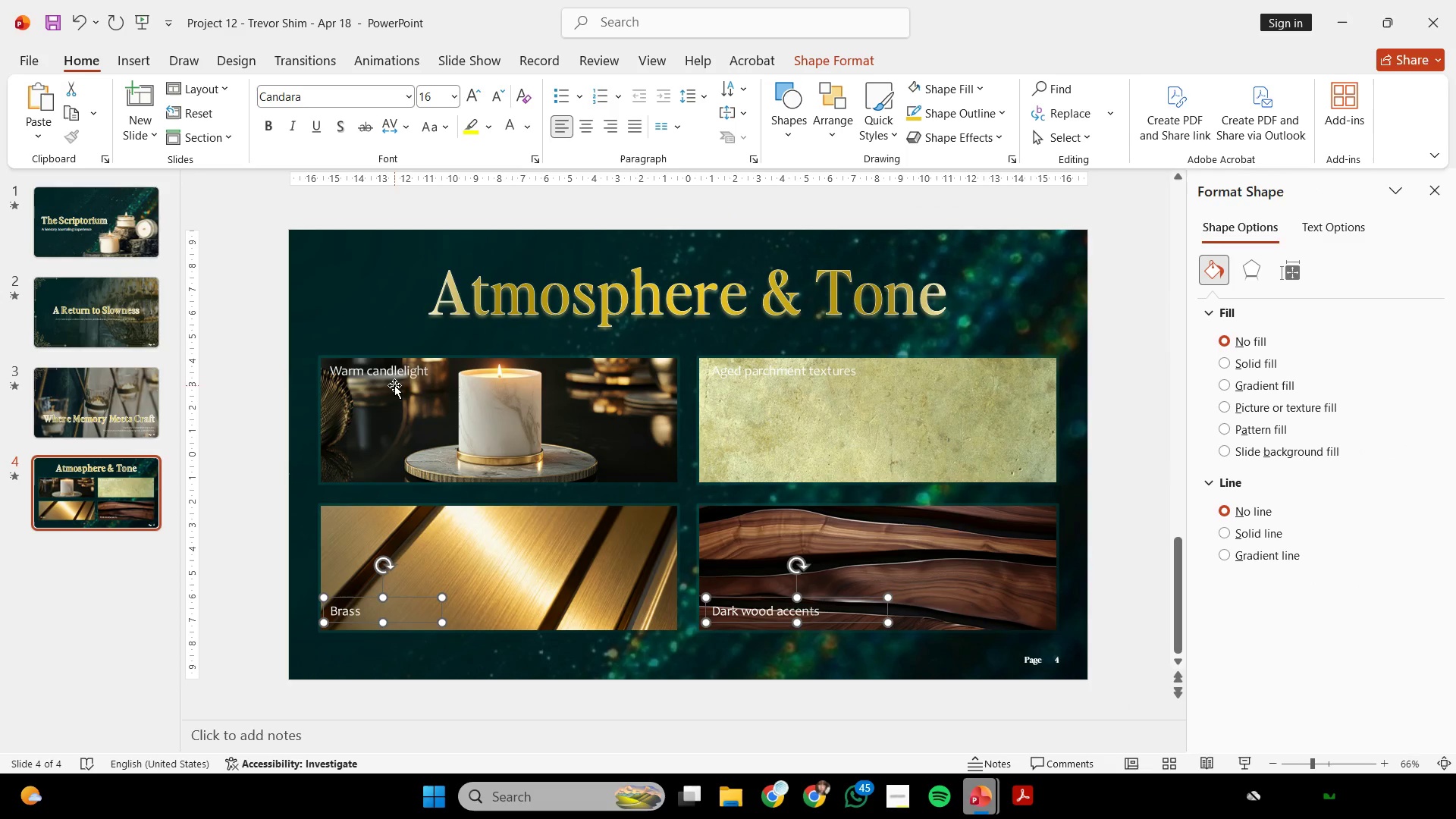 
left_click([398, 375])
 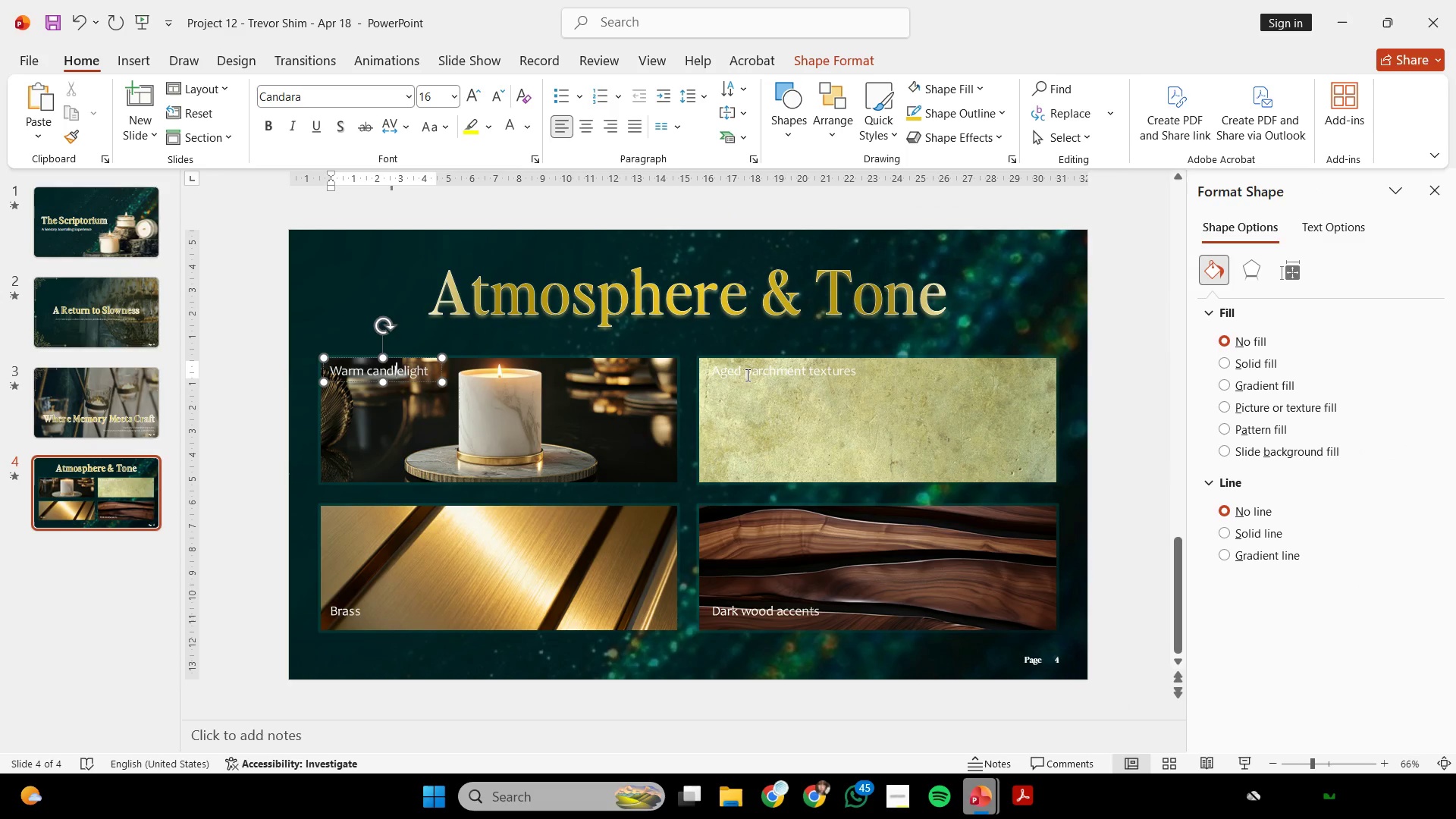 
hold_key(key=ControlLeft, duration=0.41)
 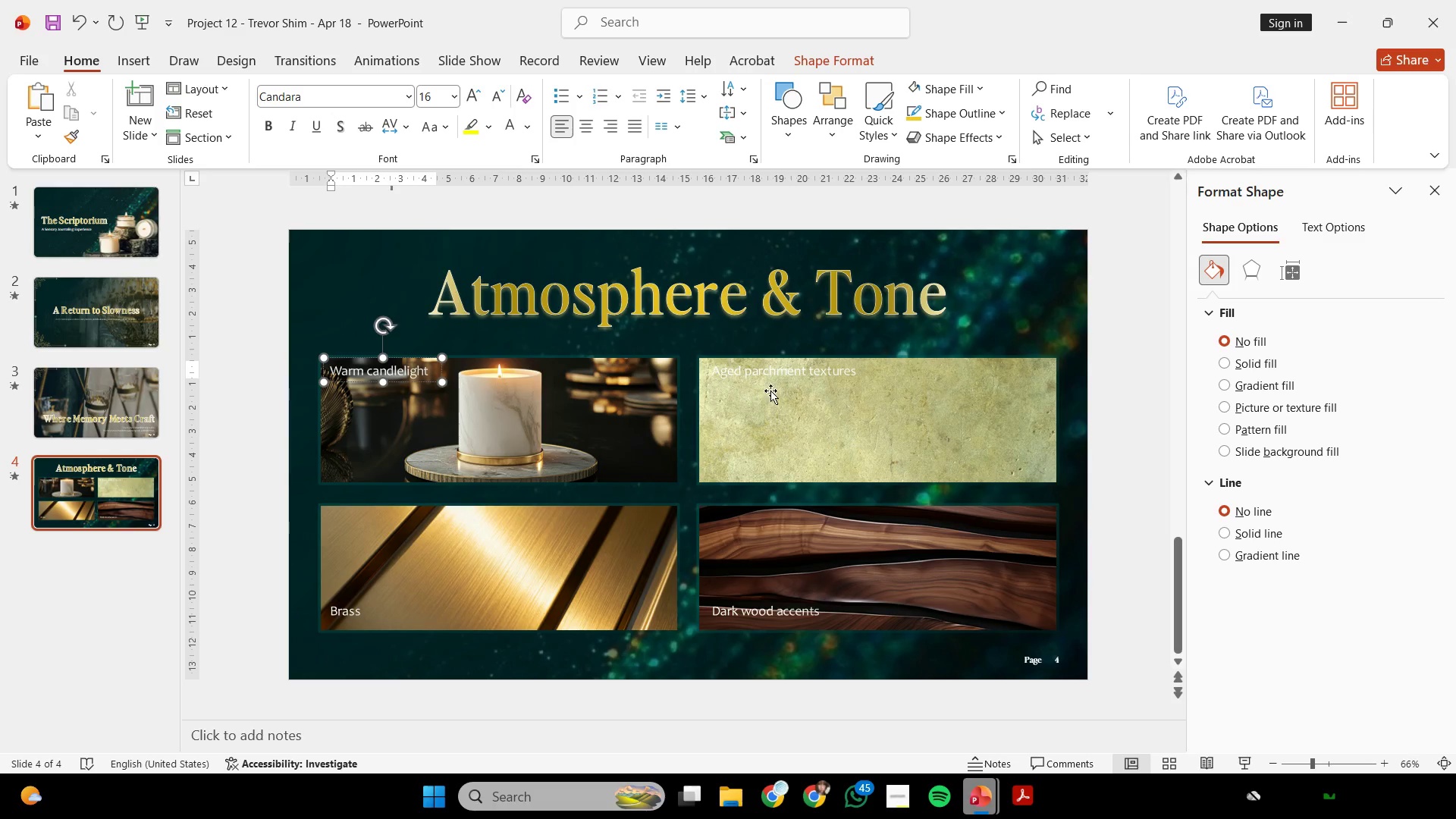 
hold_key(key=ShiftLeft, duration=1.64)
left_click([770, 372])
 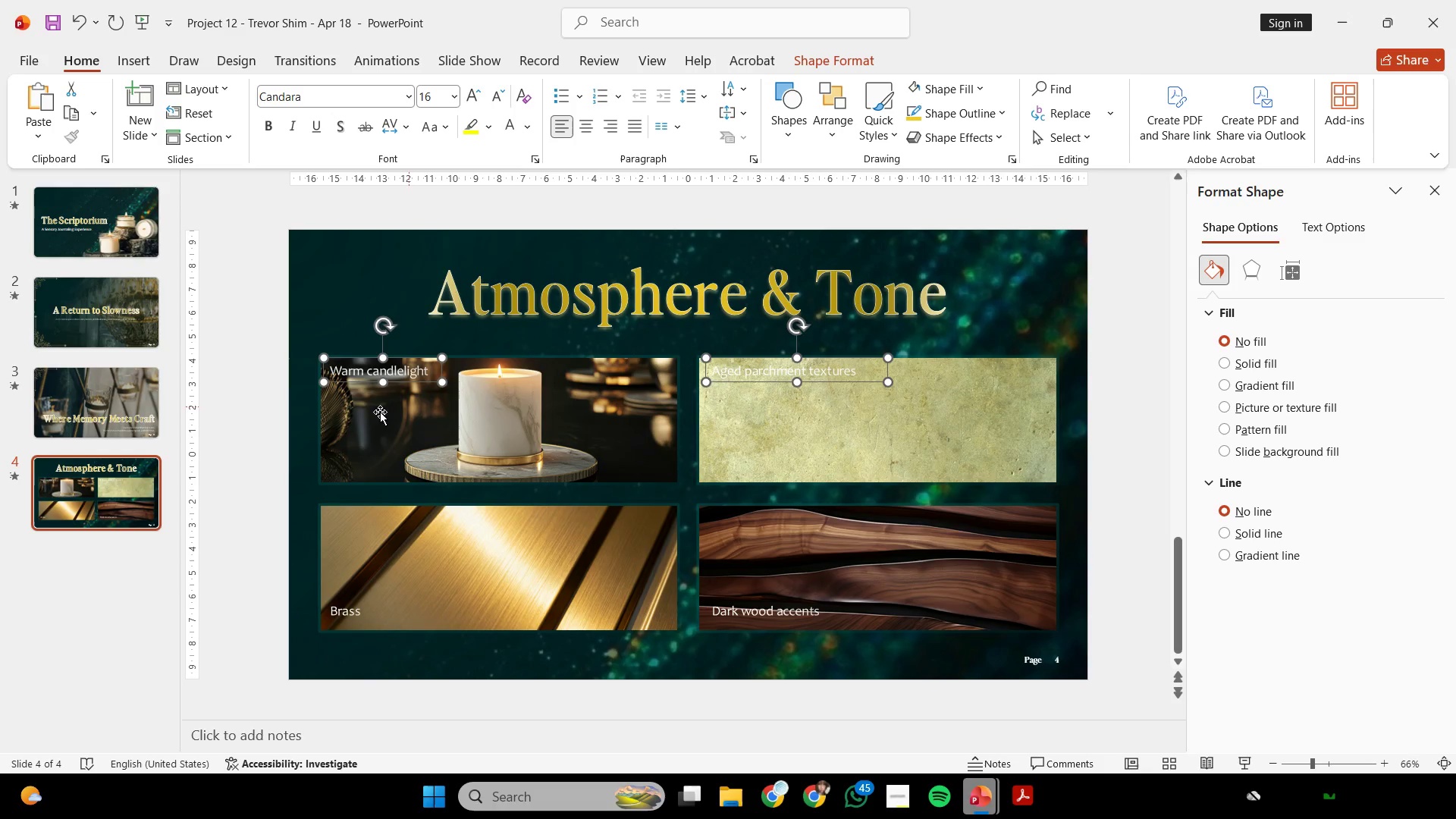 
left_click([257, 403])
 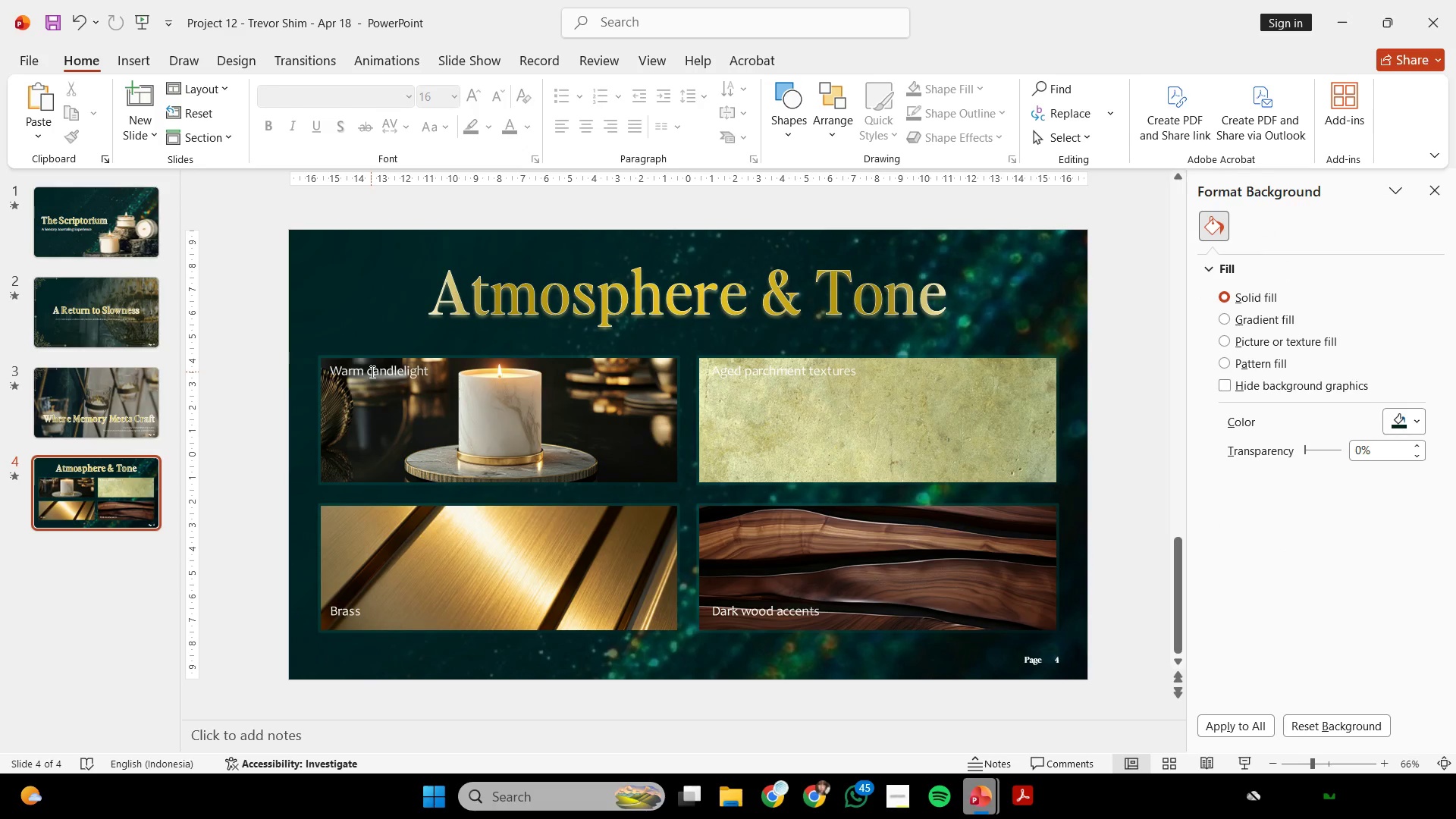 
left_click([371, 372])
 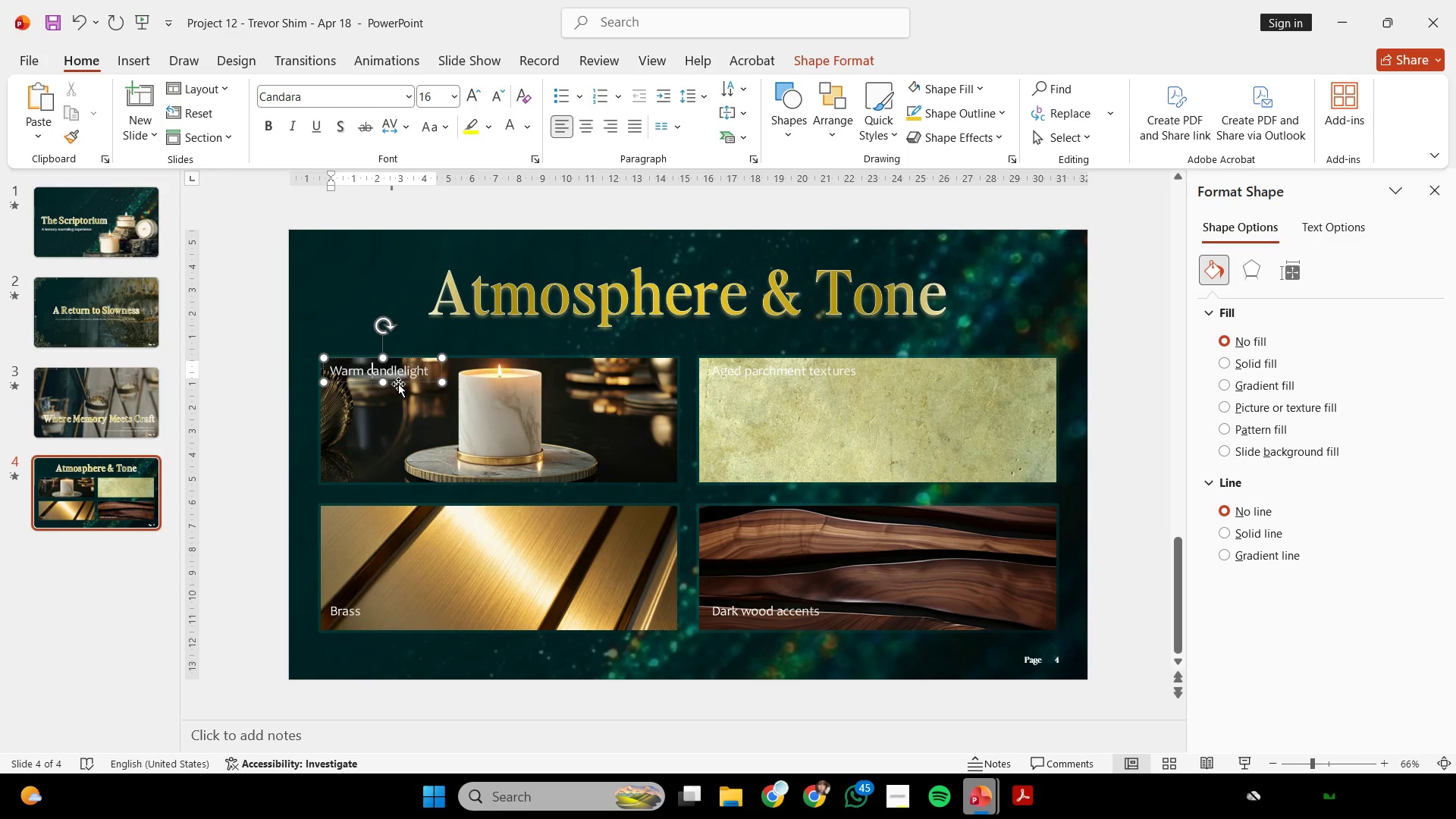 
left_click([398, 384])
 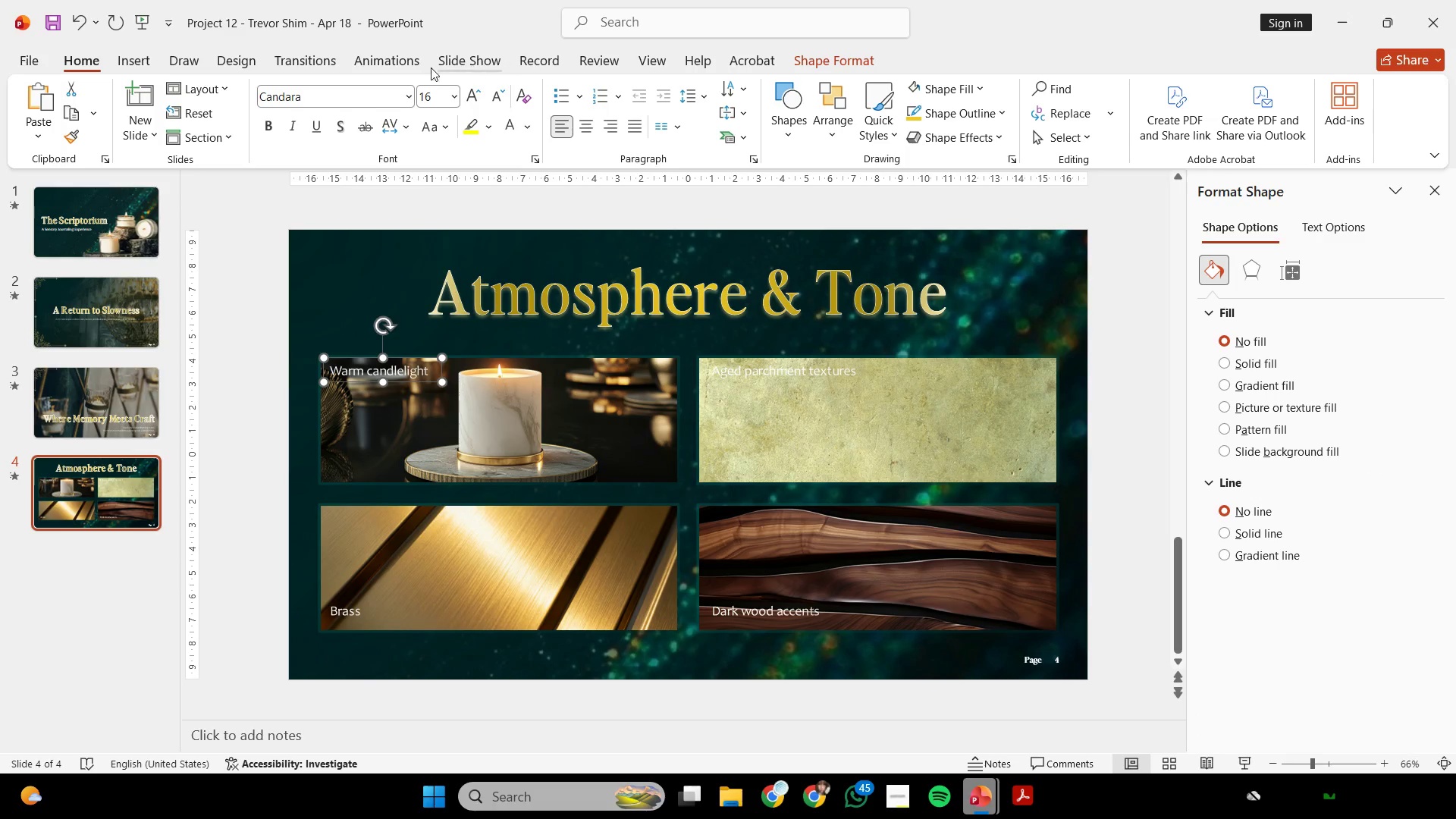 
left_click([402, 66])
 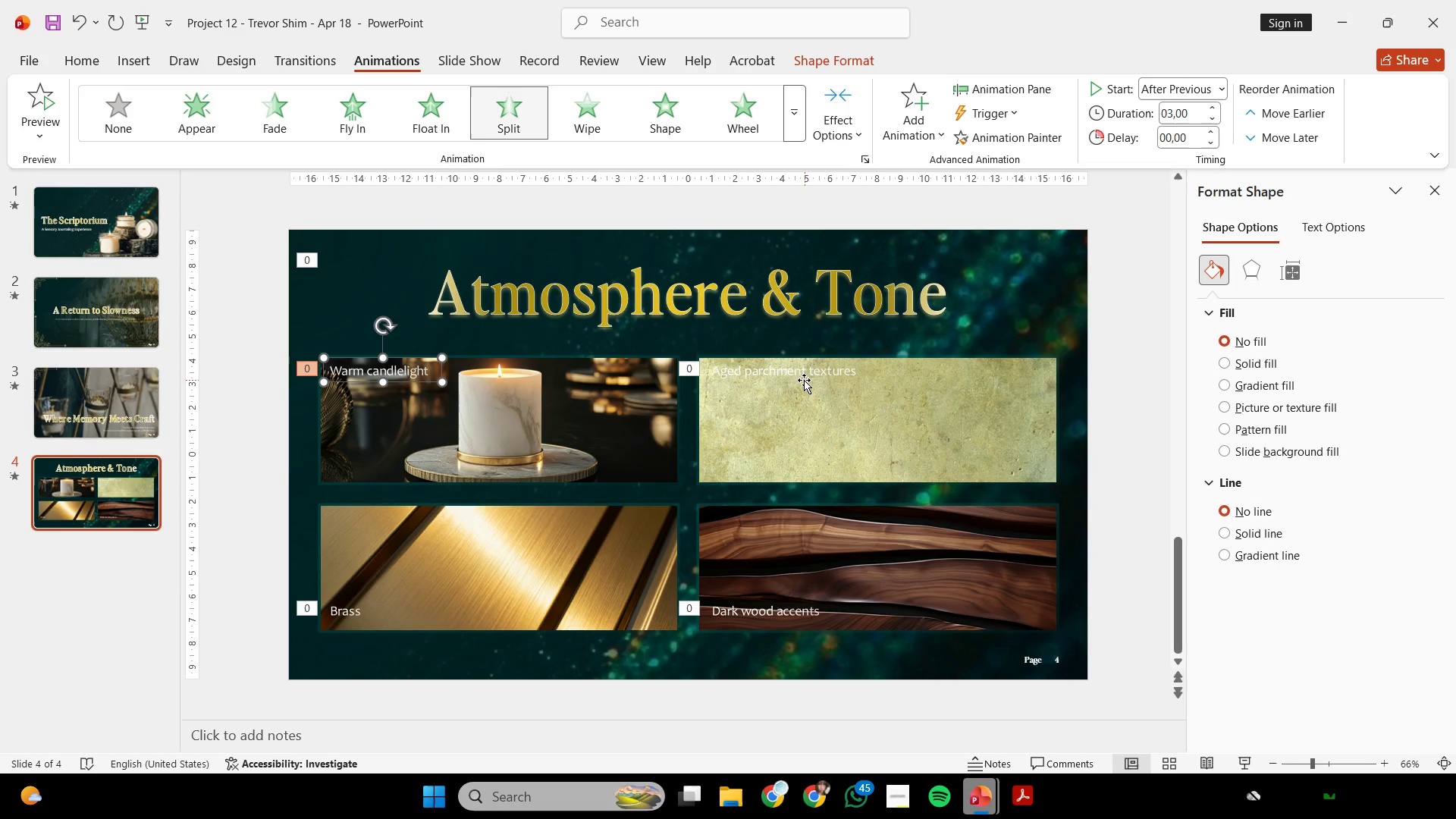 
left_click([798, 375])
 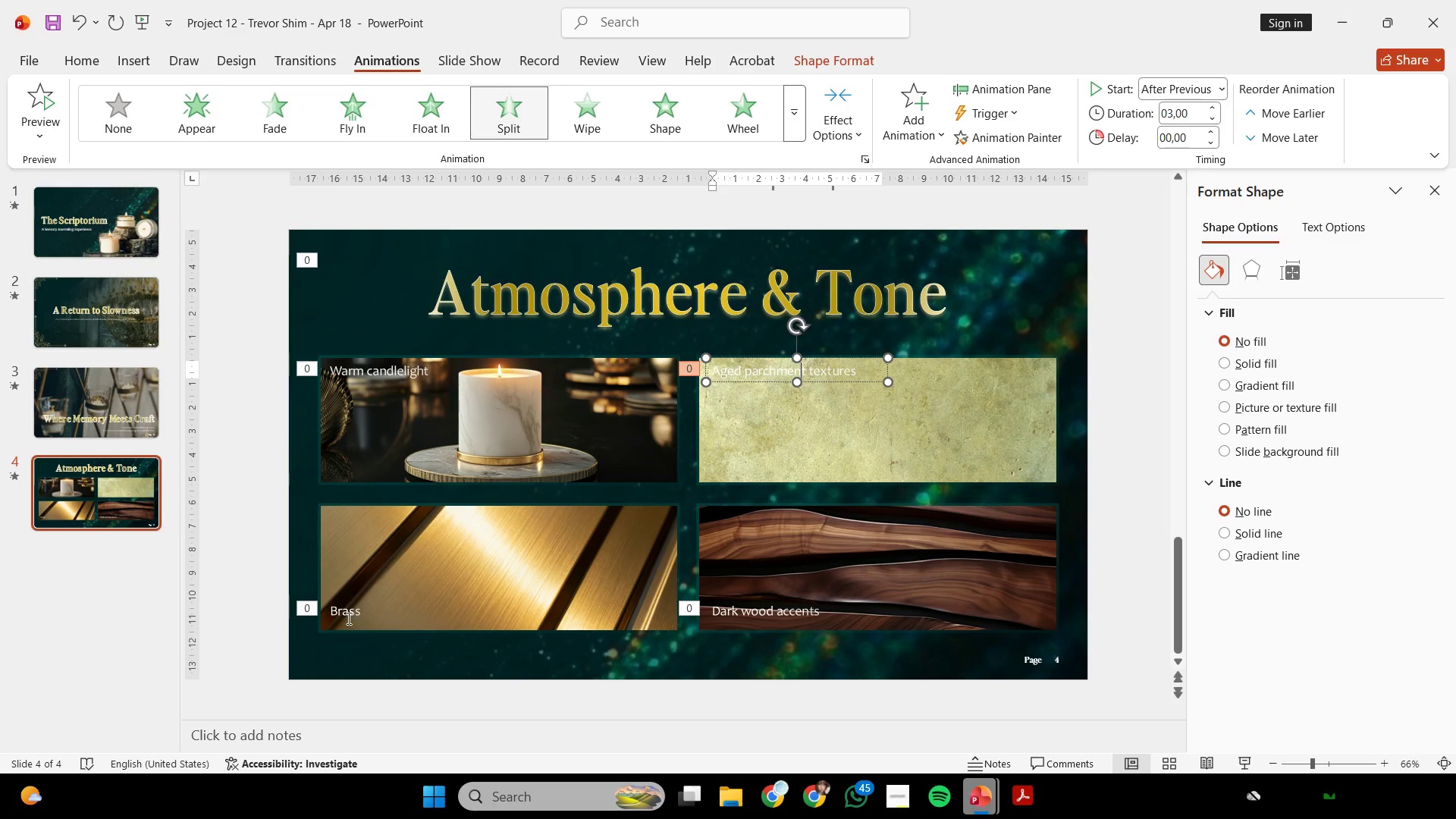 
hold_key(key=ShiftLeft, duration=1.05)
left_click([344, 605])
 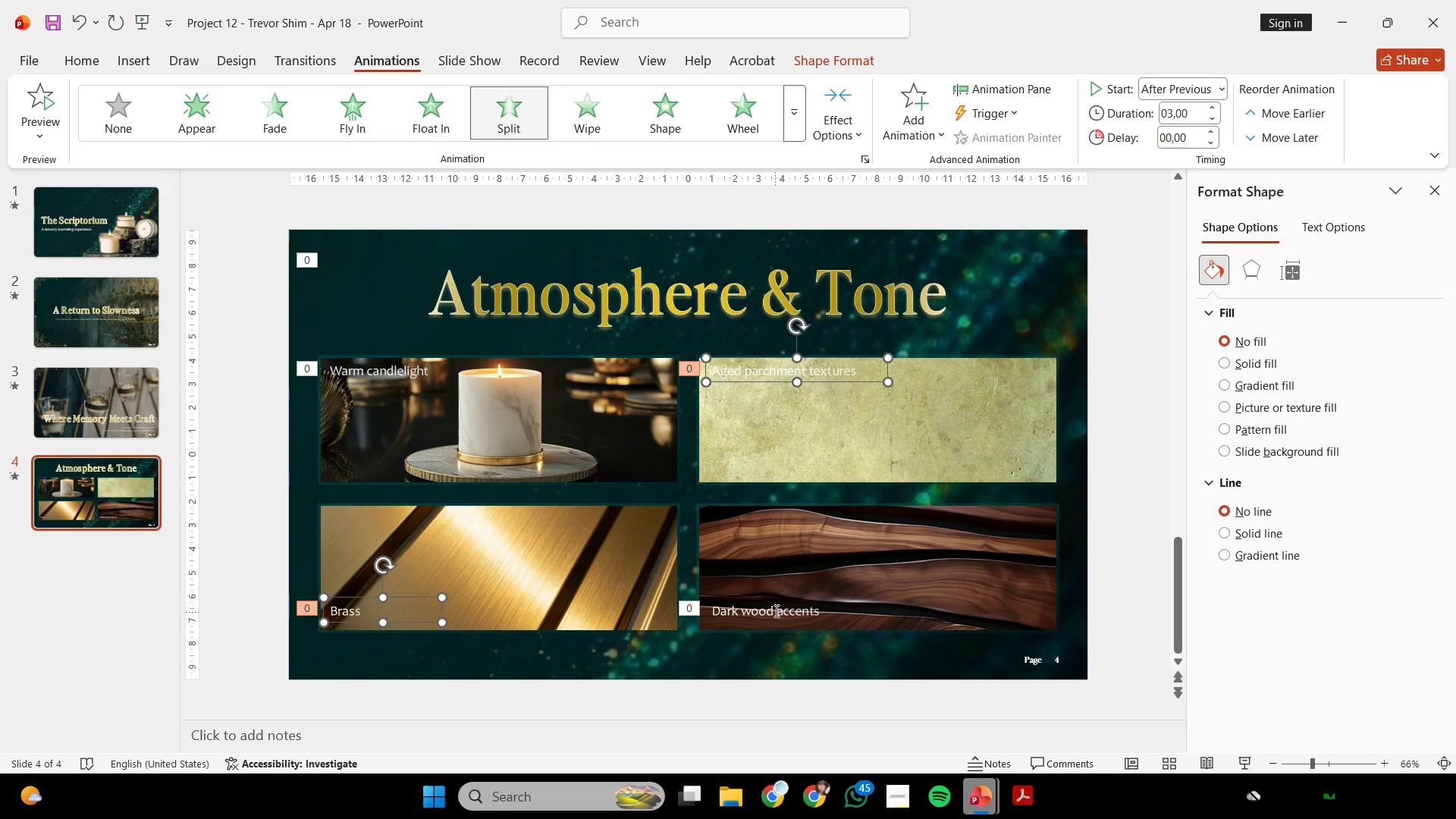 
left_click([772, 607])
 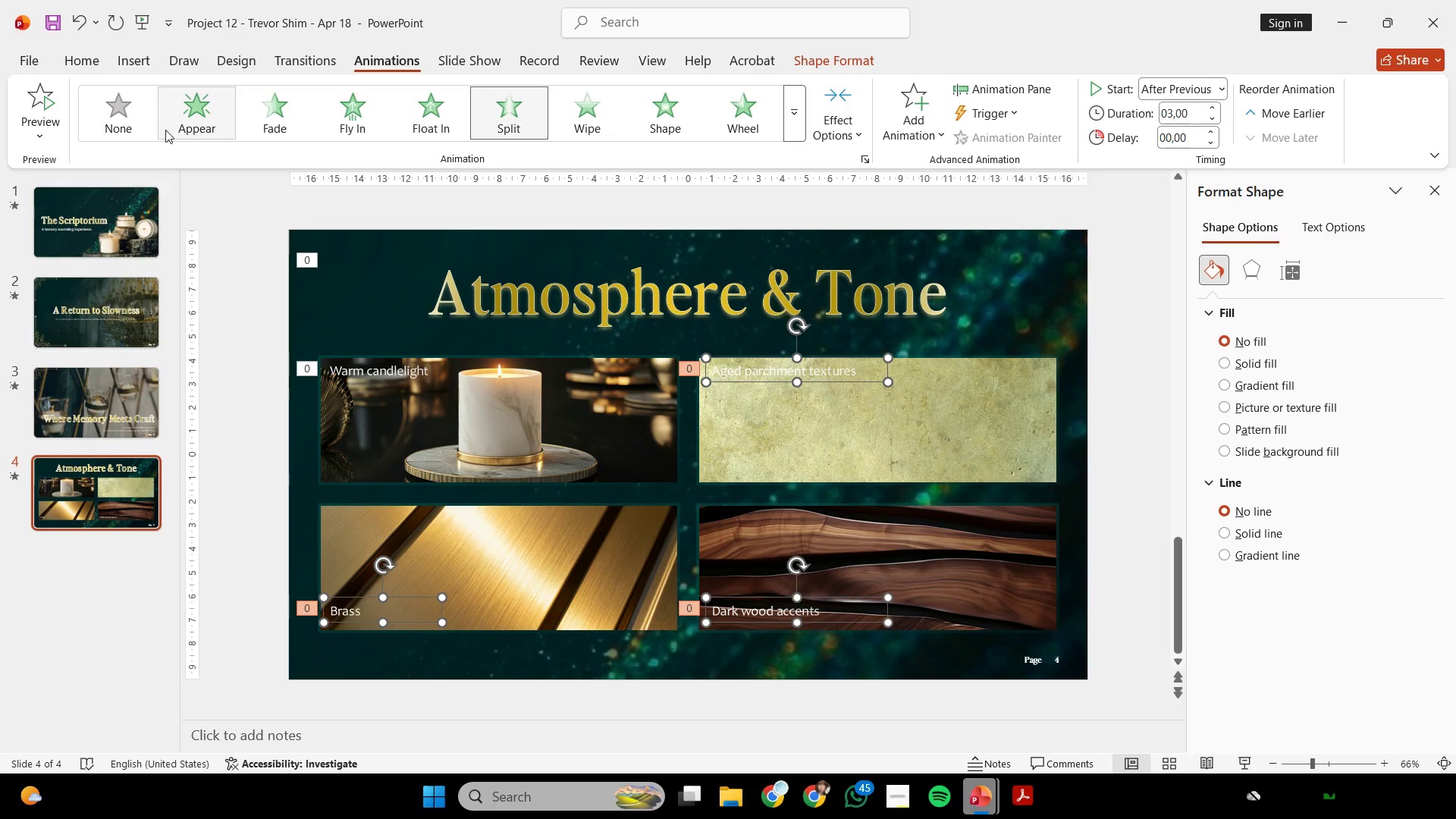 
left_click([125, 124])
 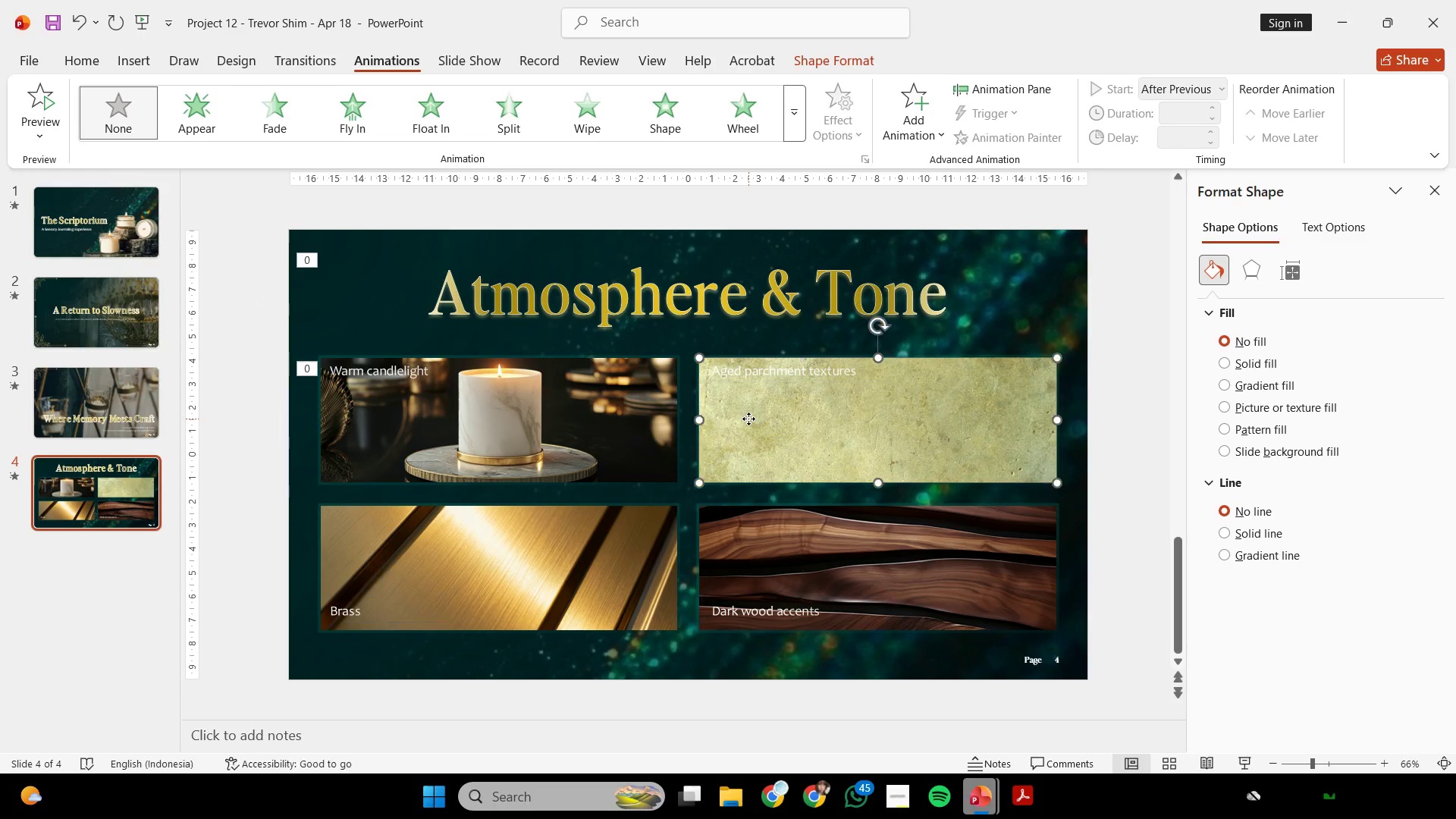 
double_click([764, 369])
 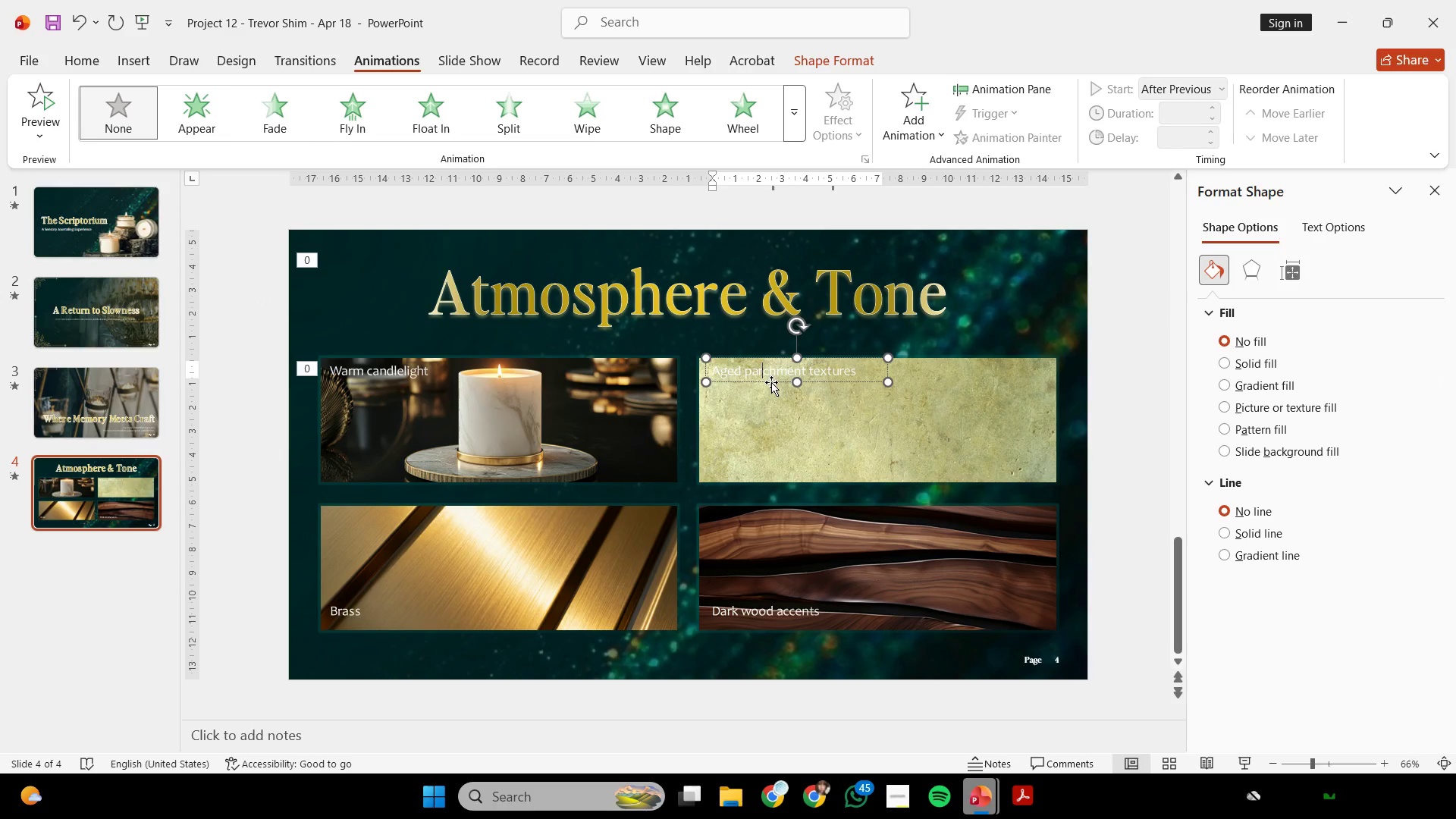 
left_click([771, 382])
 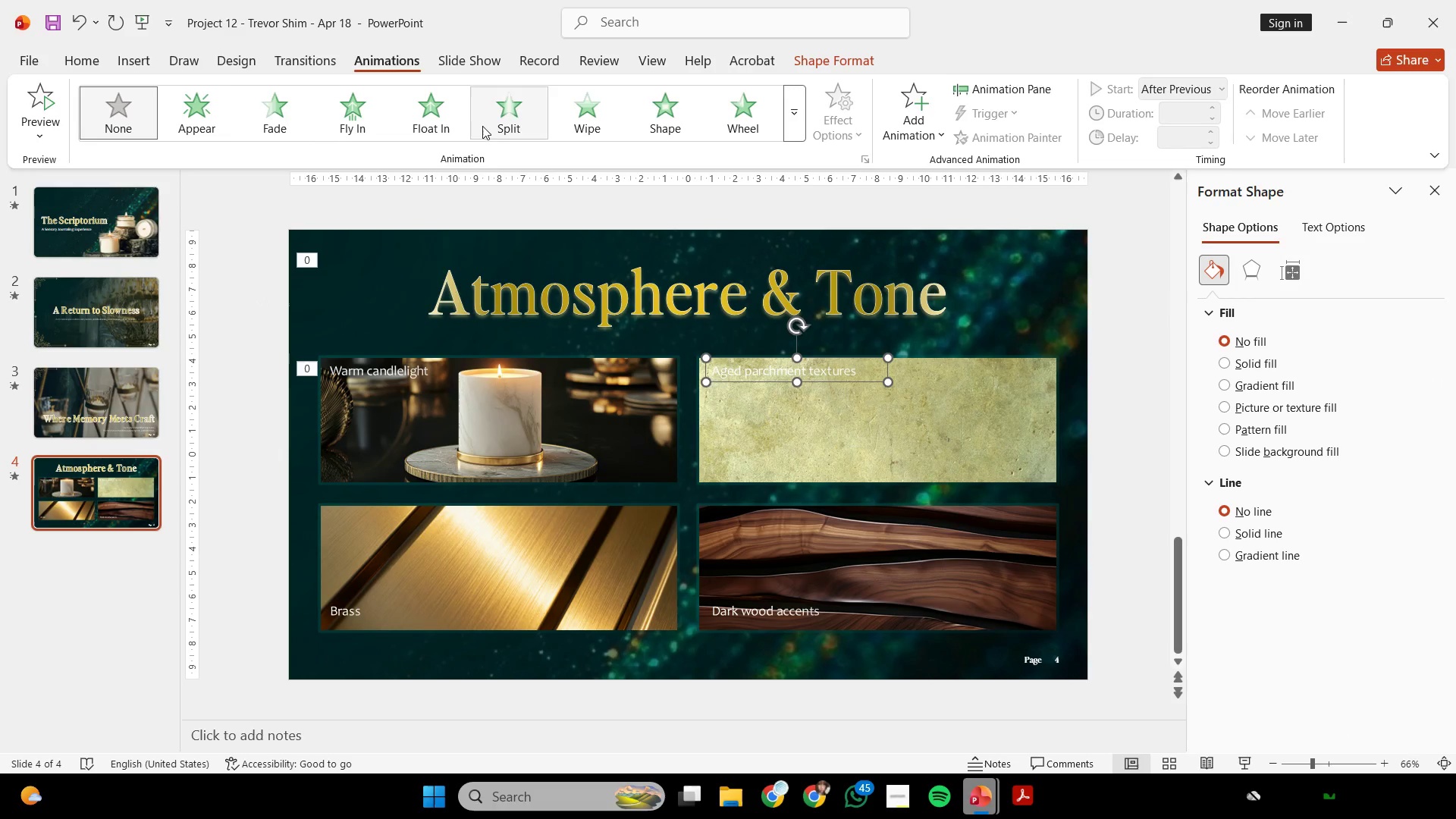 
left_click([505, 118])
 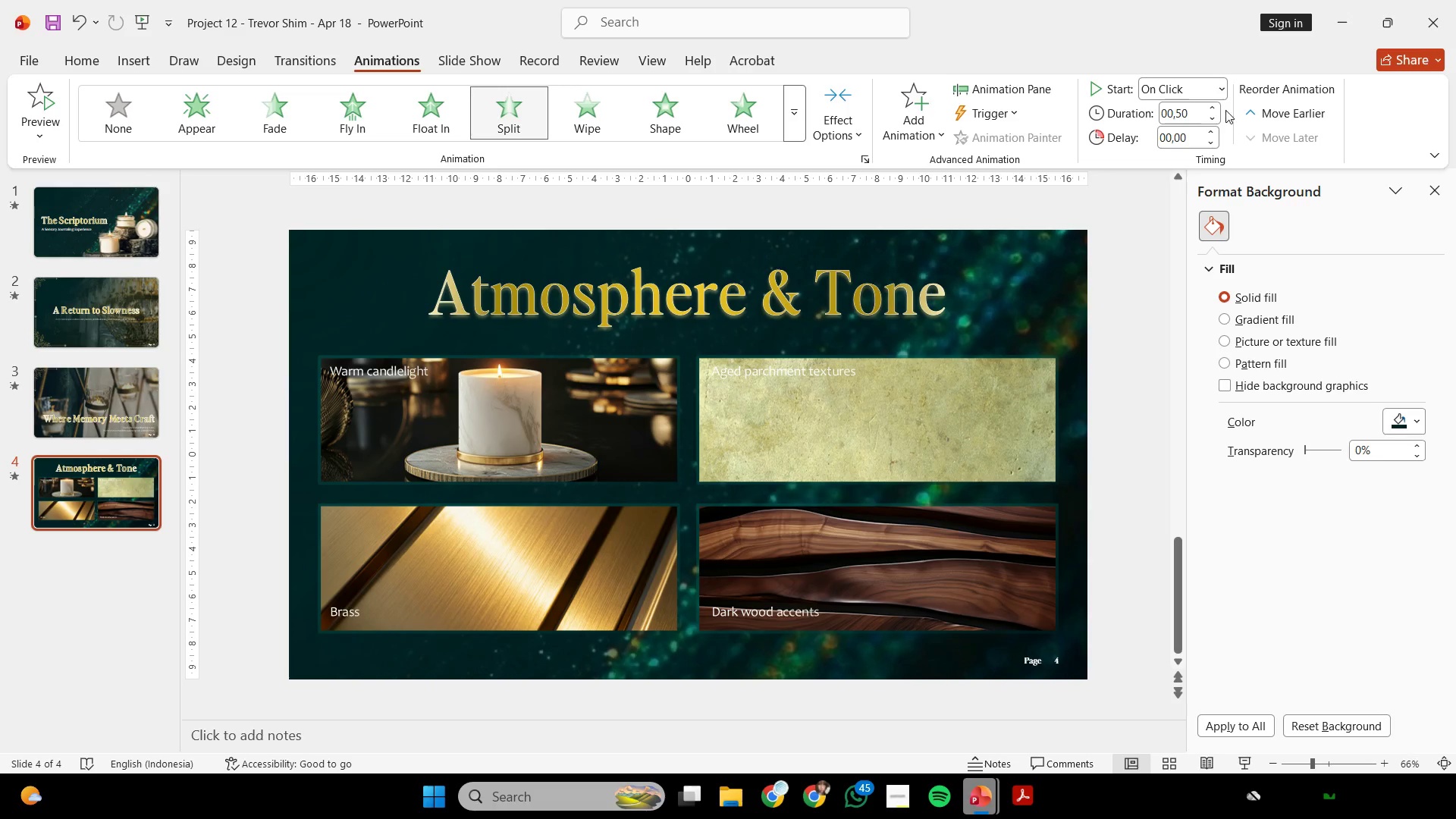 
double_click([1218, 104])
 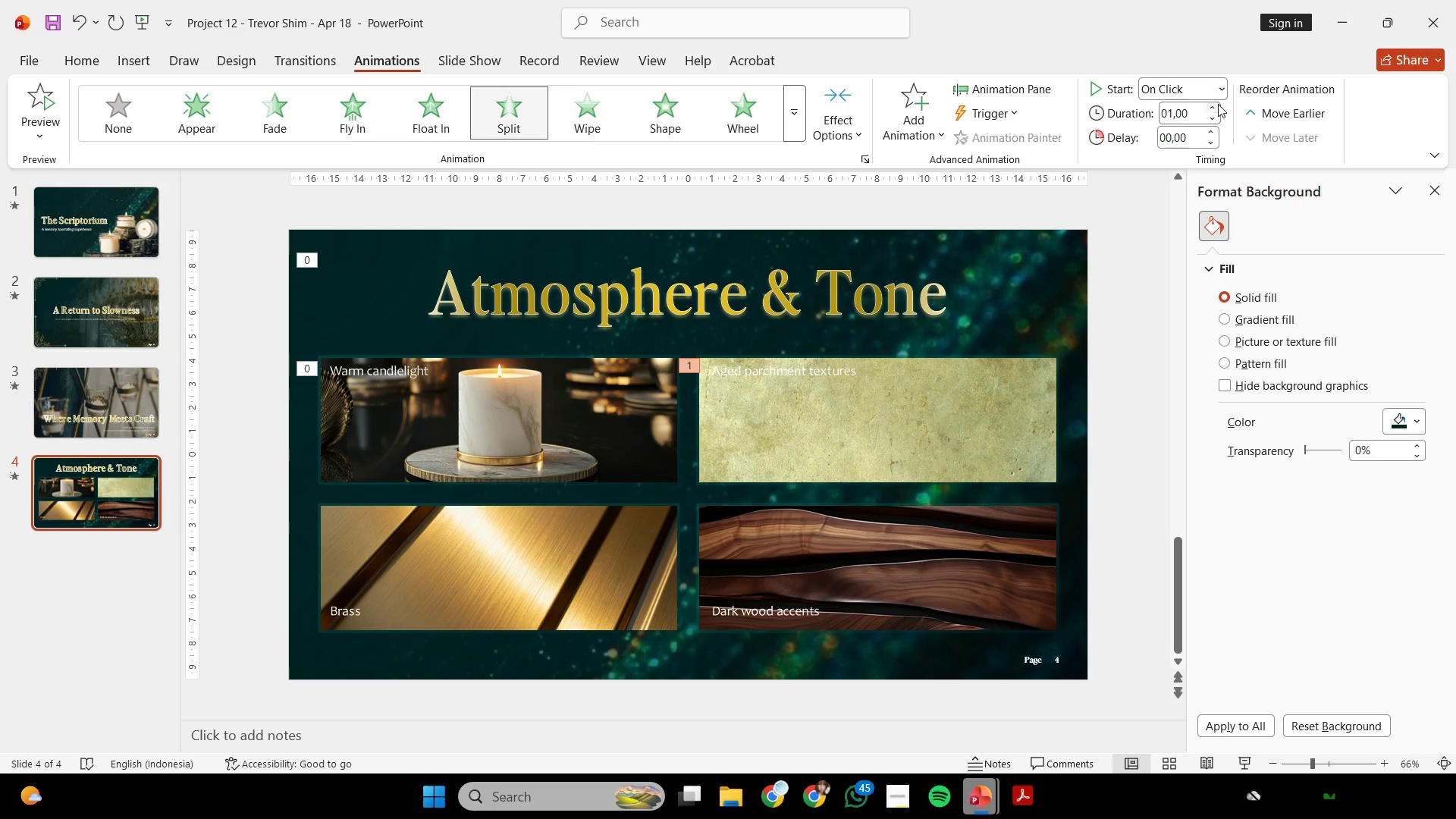 
triple_click([1218, 104])
 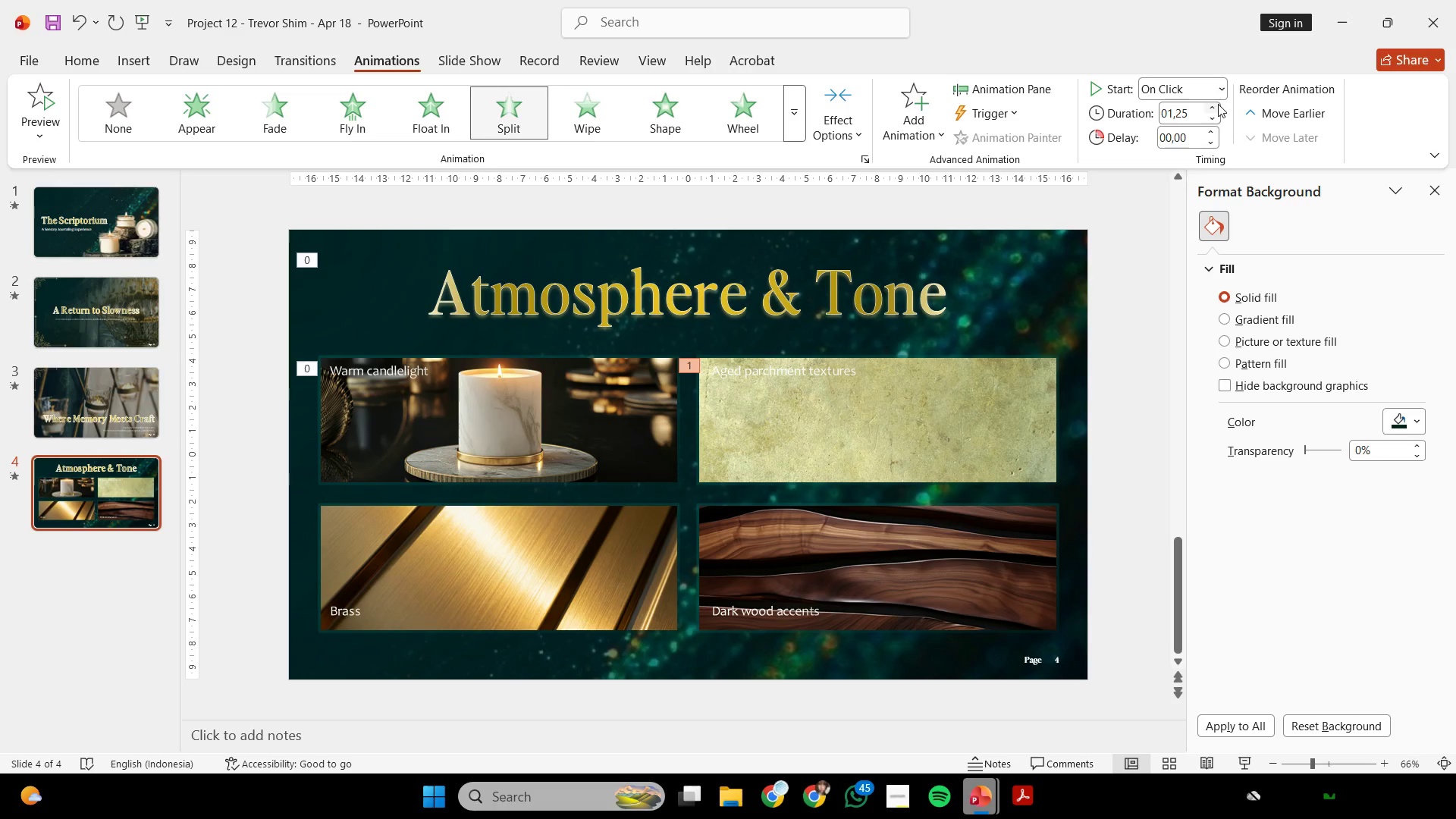 
triple_click([1218, 104])
 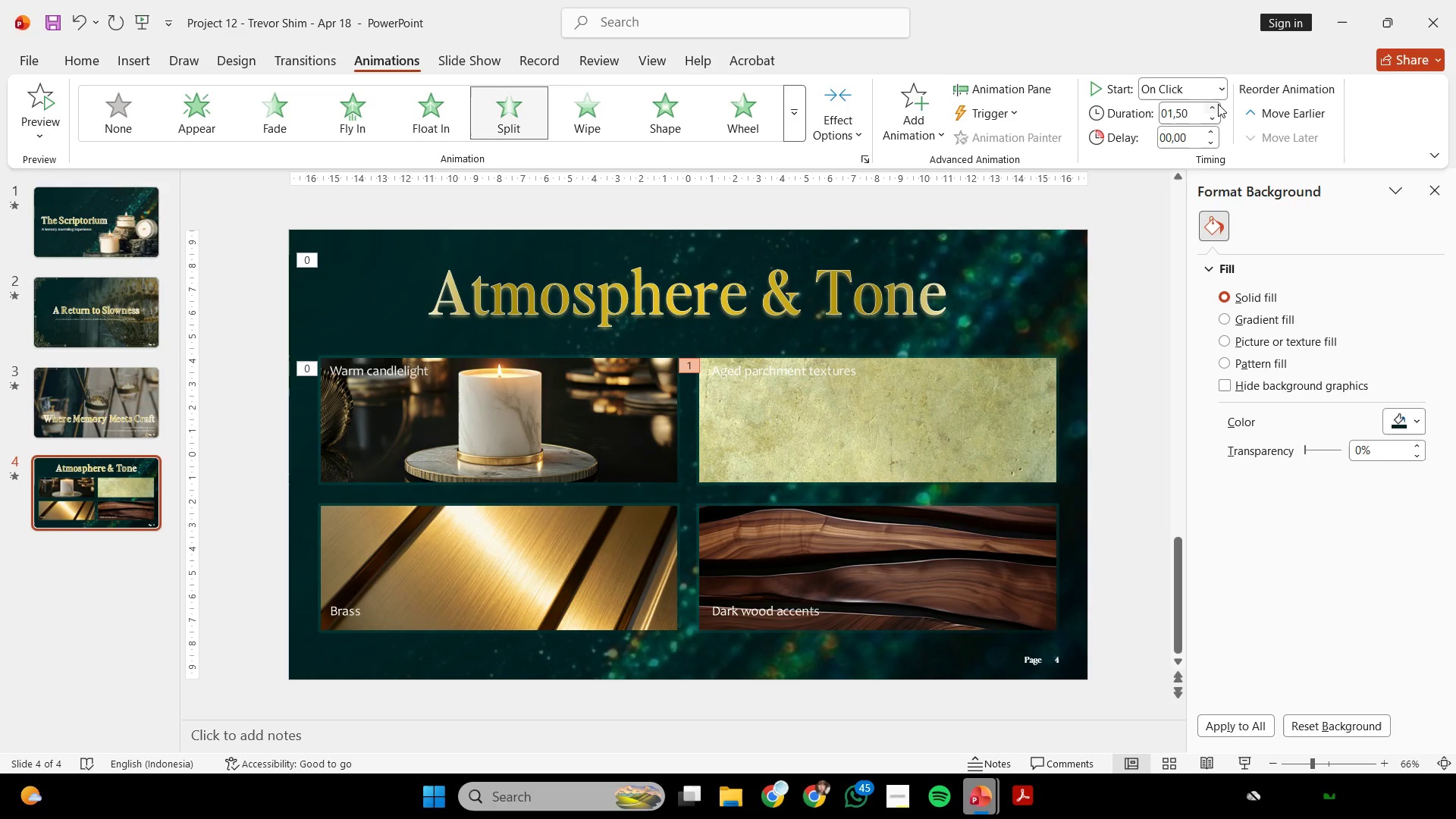 
triple_click([1218, 104])
 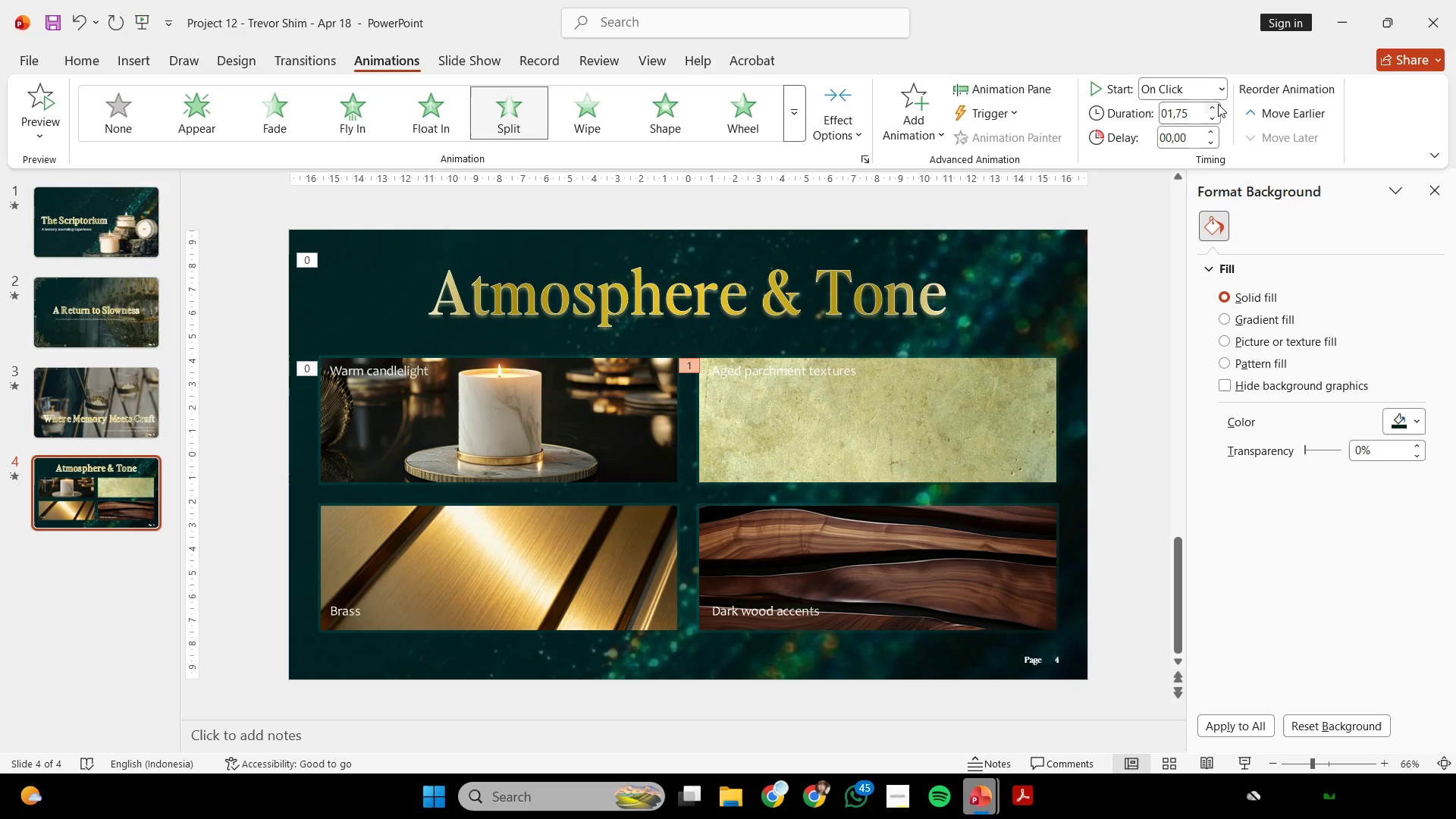 
triple_click([1218, 104])
 